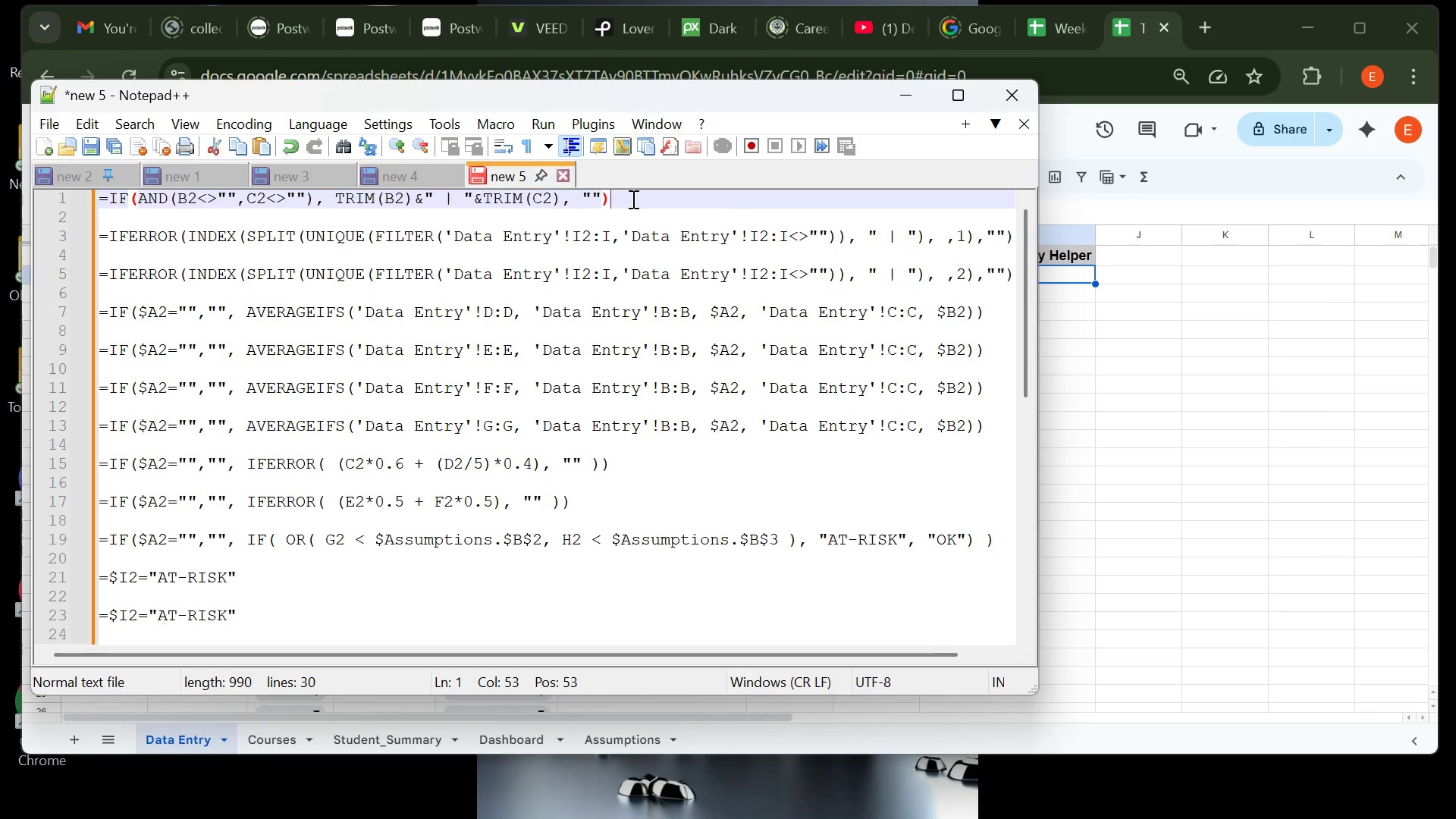 
left_click_drag(start_coordinate=[632, 202], to_coordinate=[97, 198])
 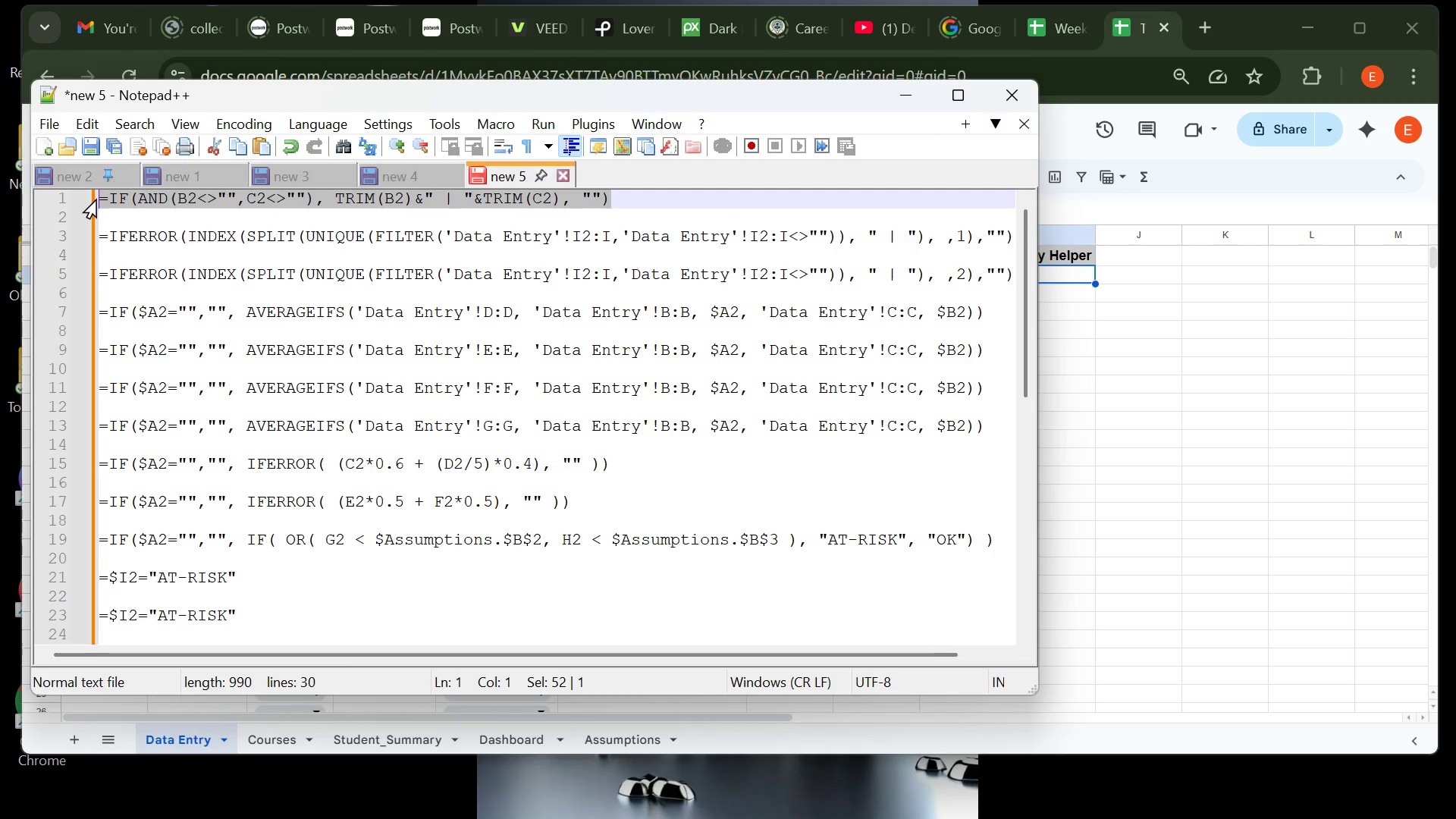 
key(Control+C)
 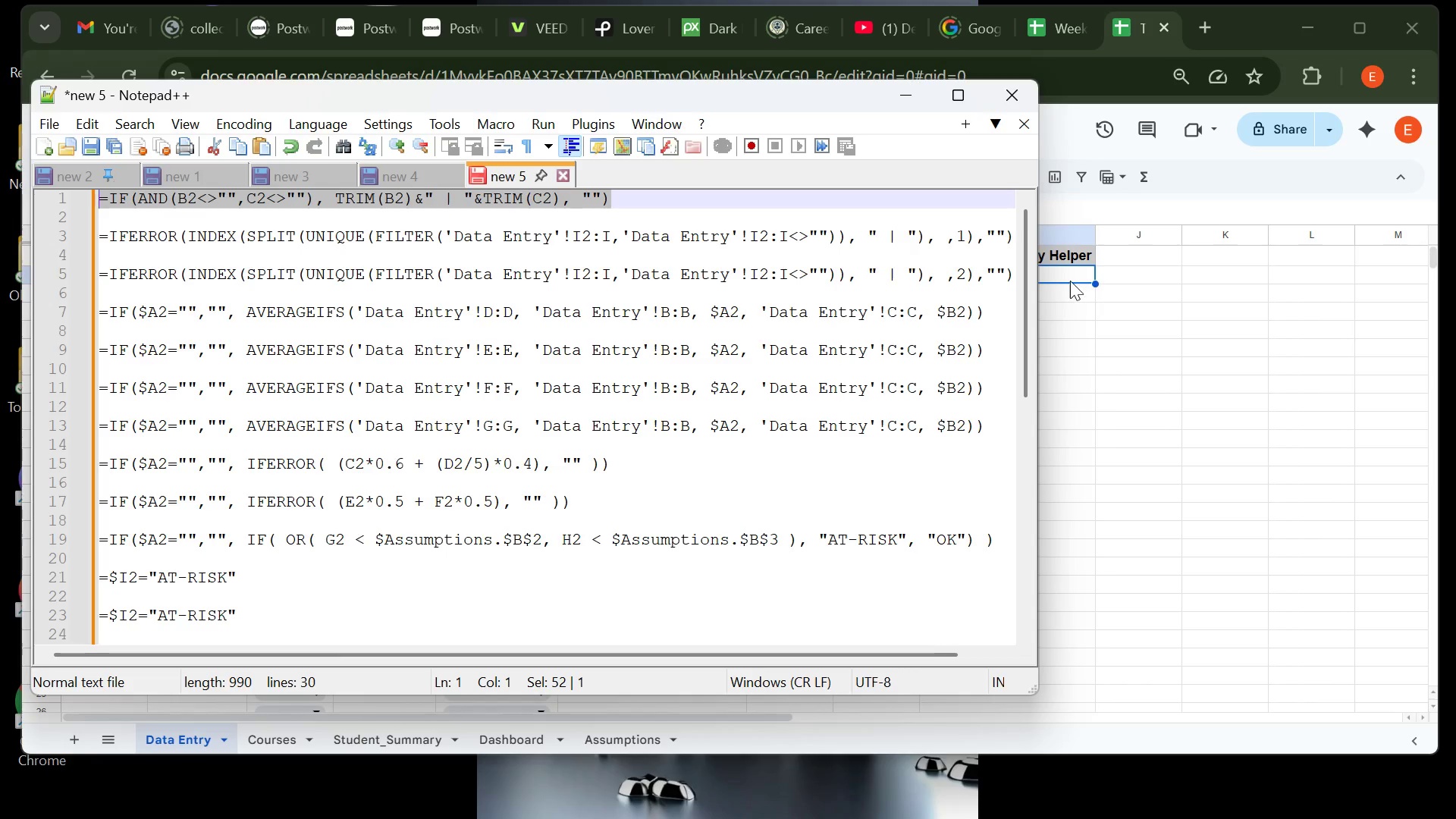 
left_click([1065, 274])
 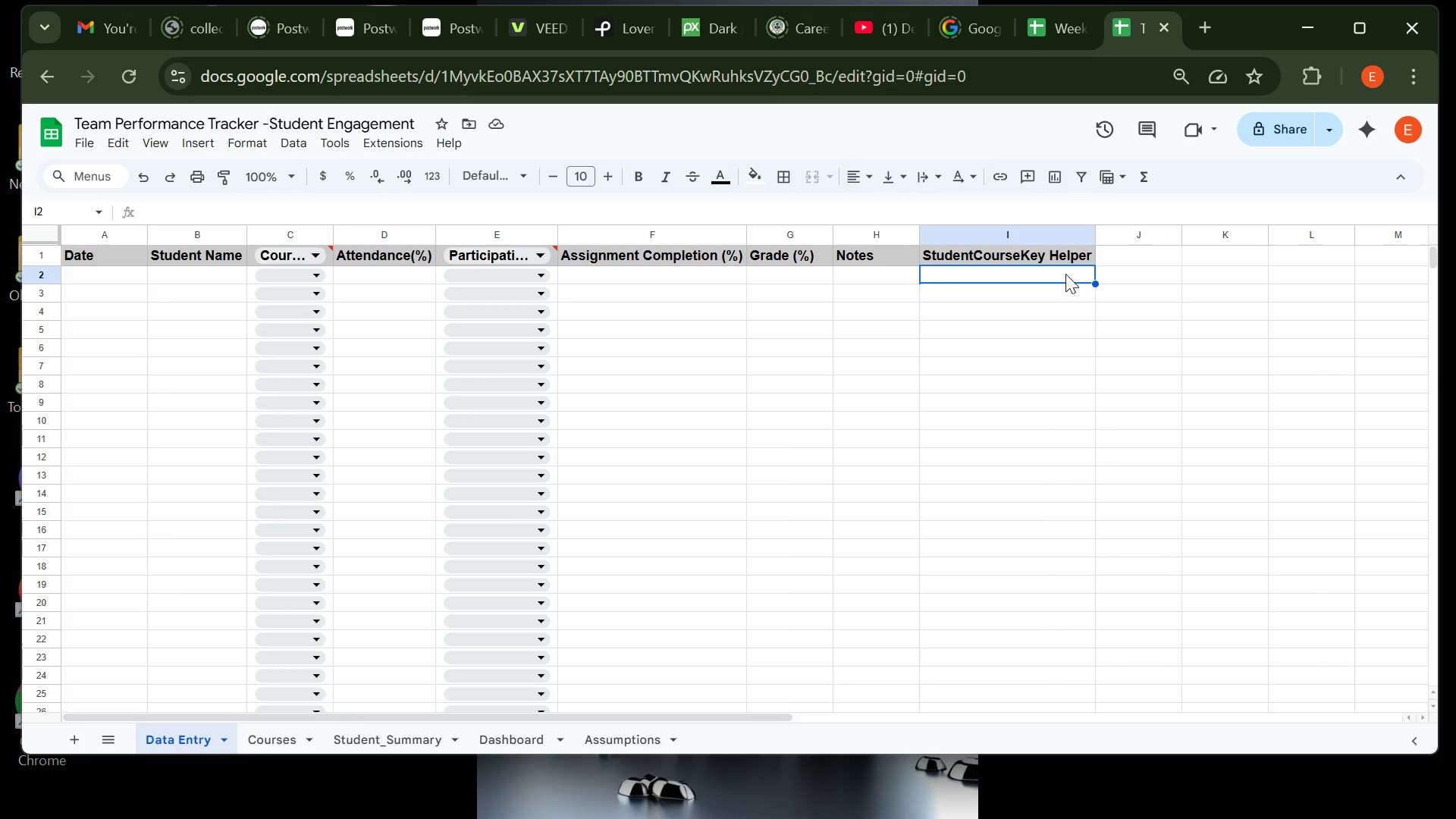 
key(Control+V)
 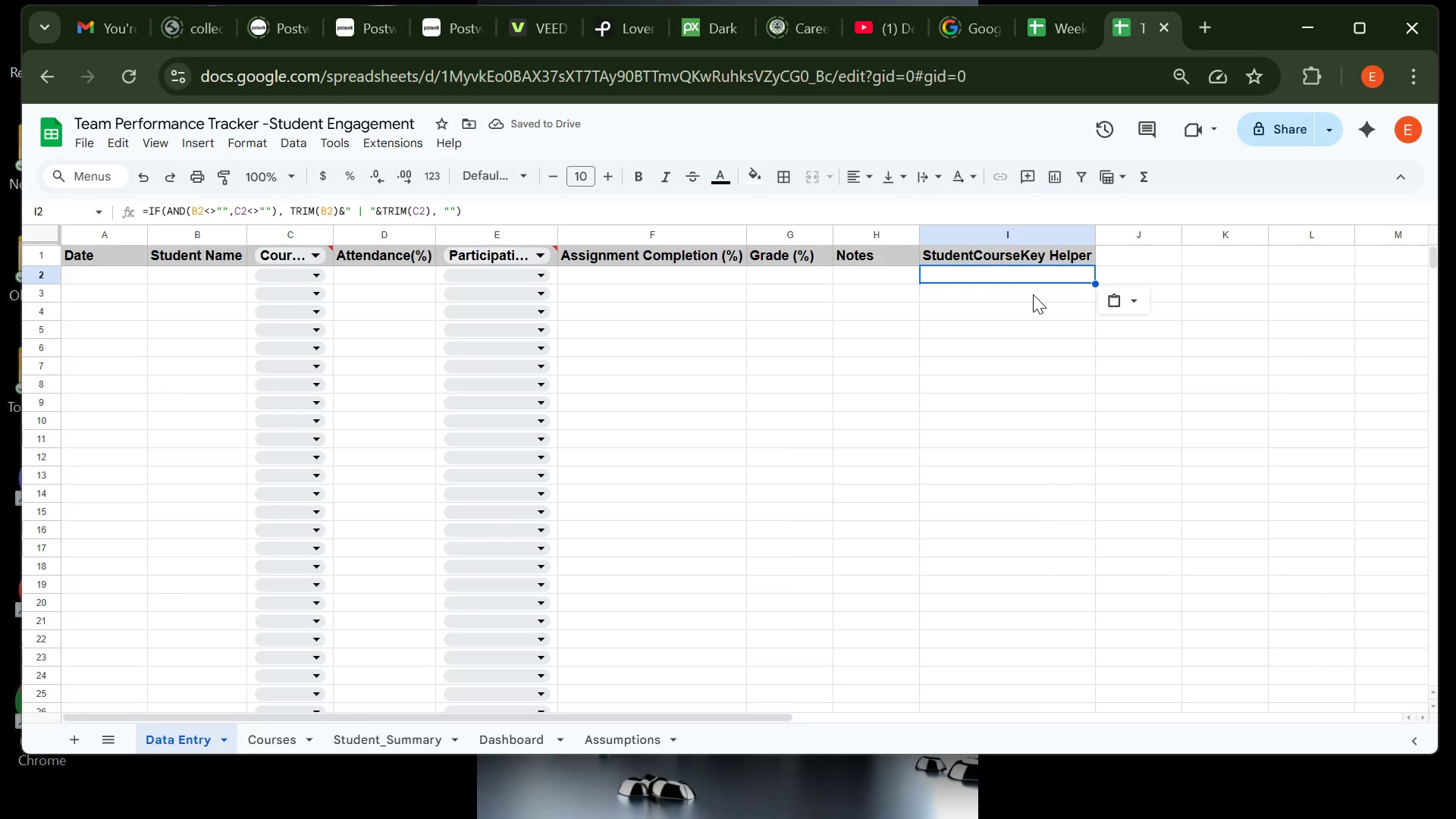 
wait(5.8)
 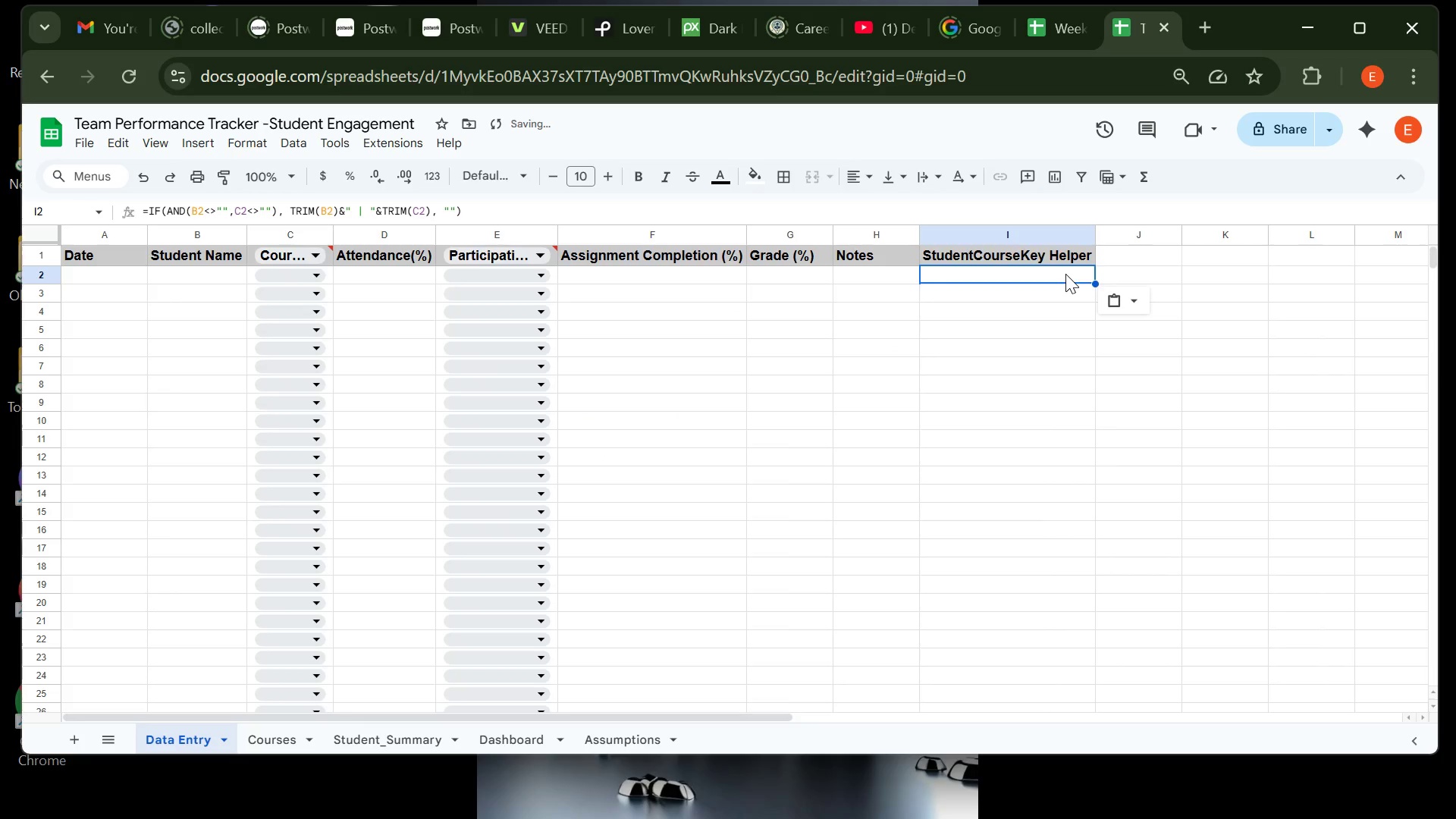 
key(Enter)
 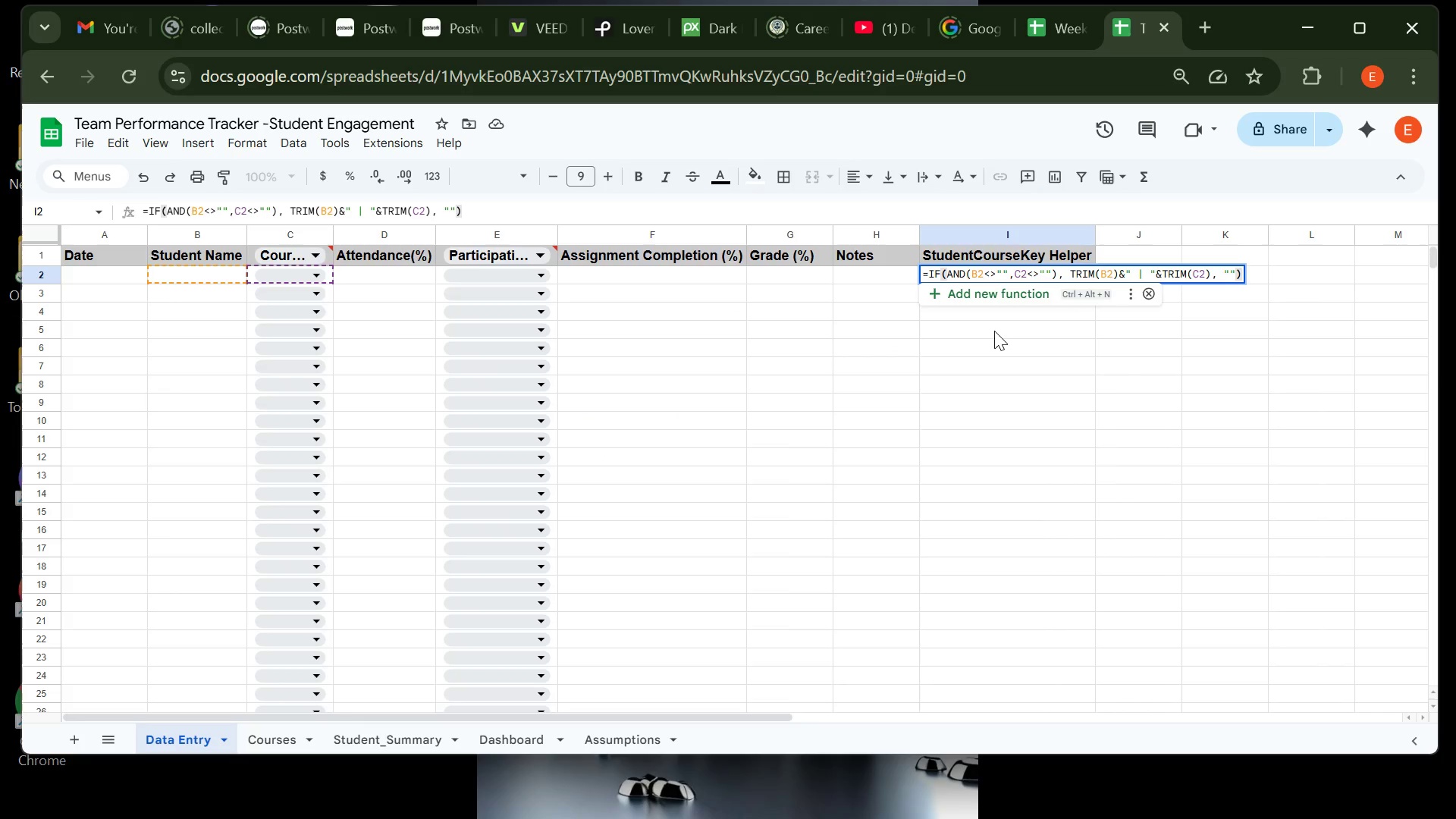 
key(Enter)
 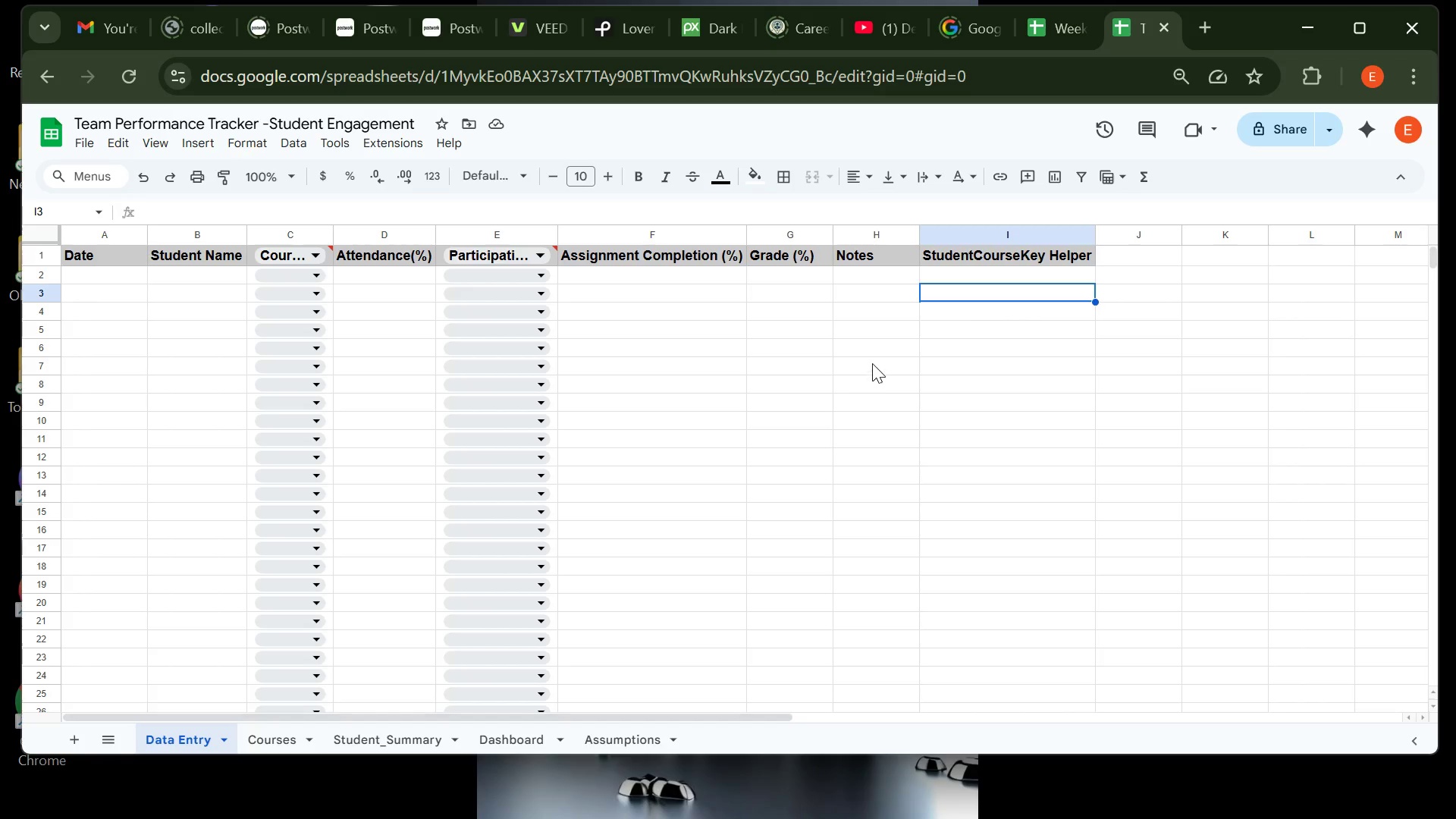 
wait(13.79)
 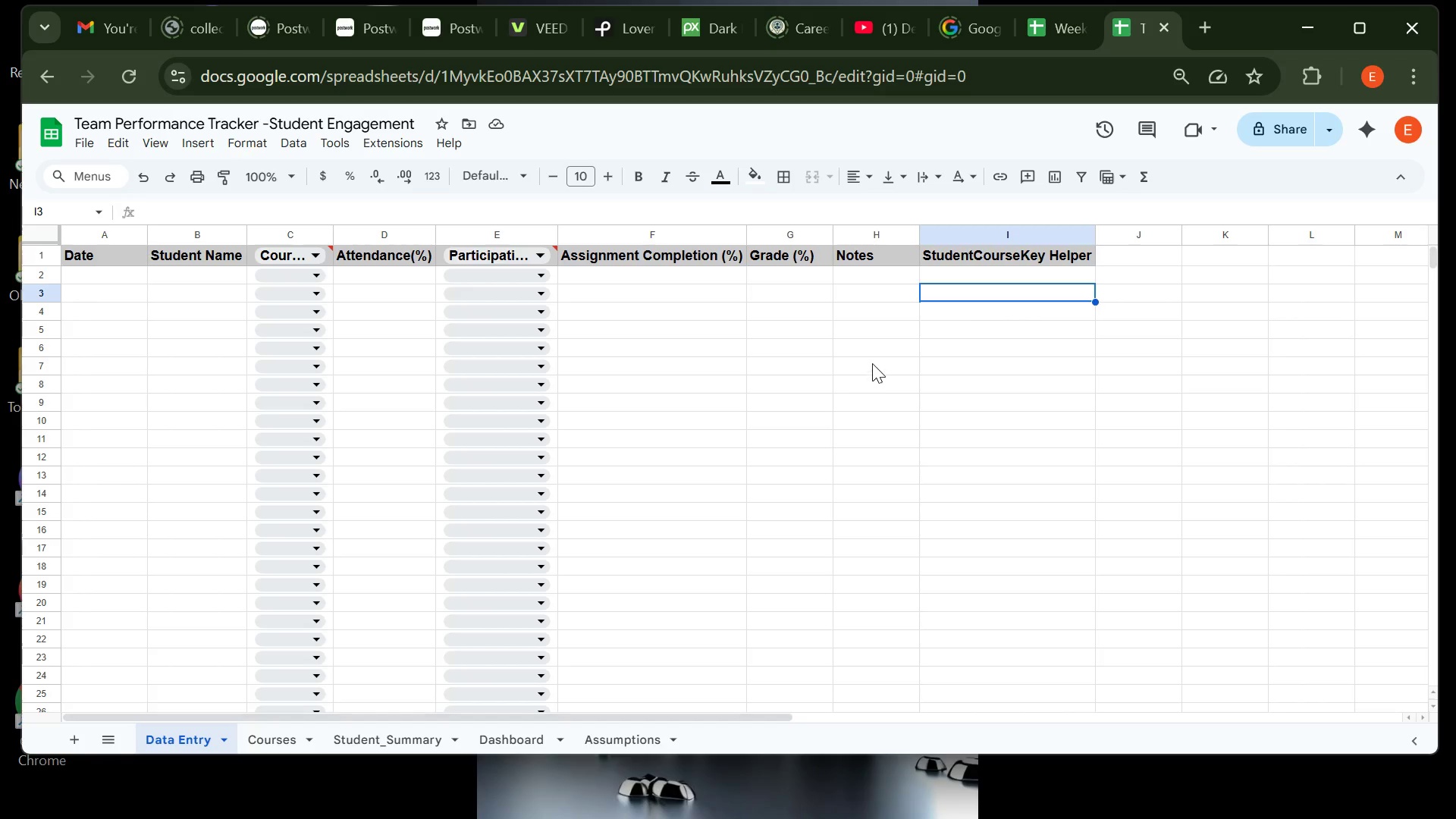 
left_click([966, 274])
 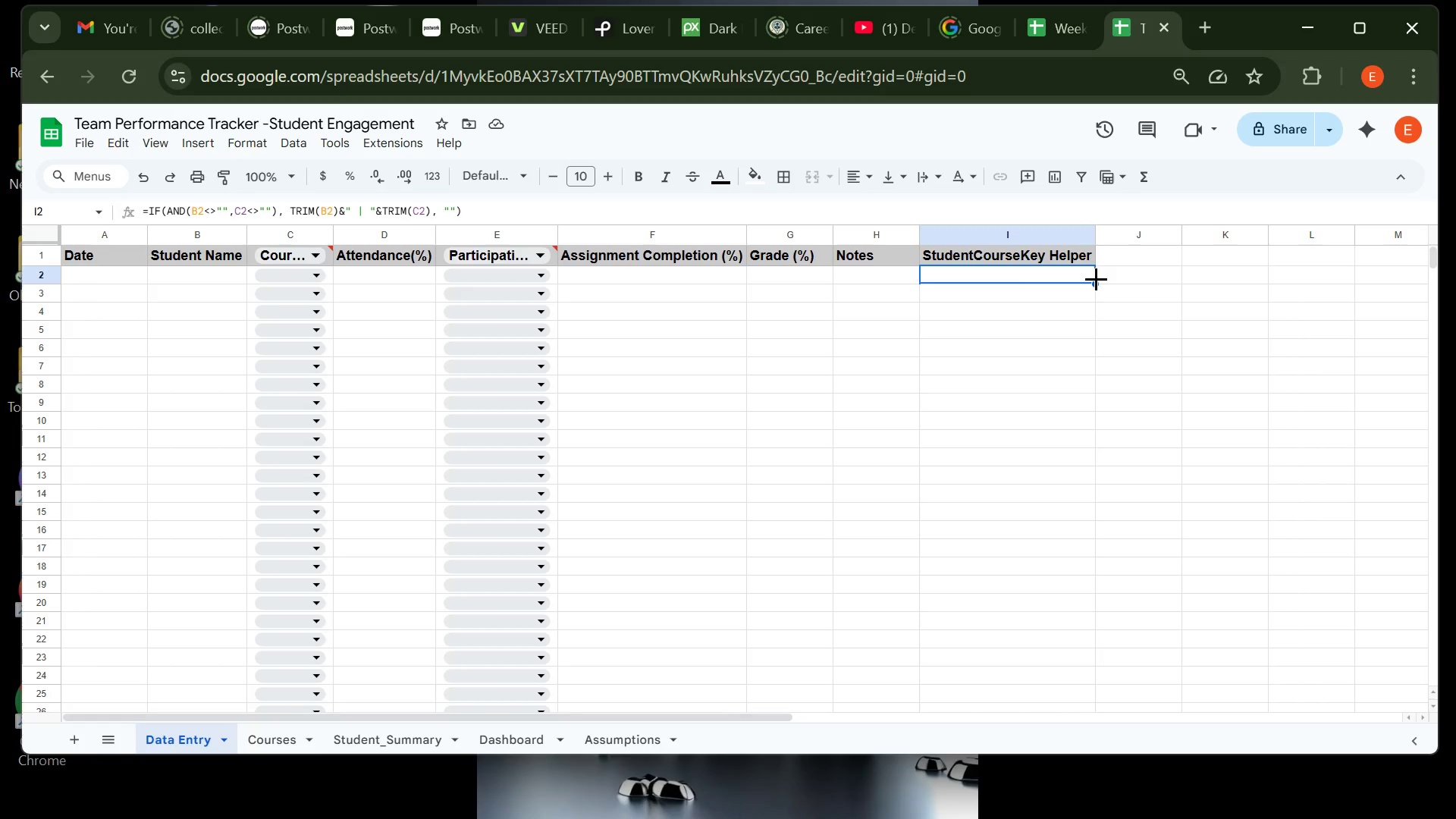 
left_click([1096, 278])
 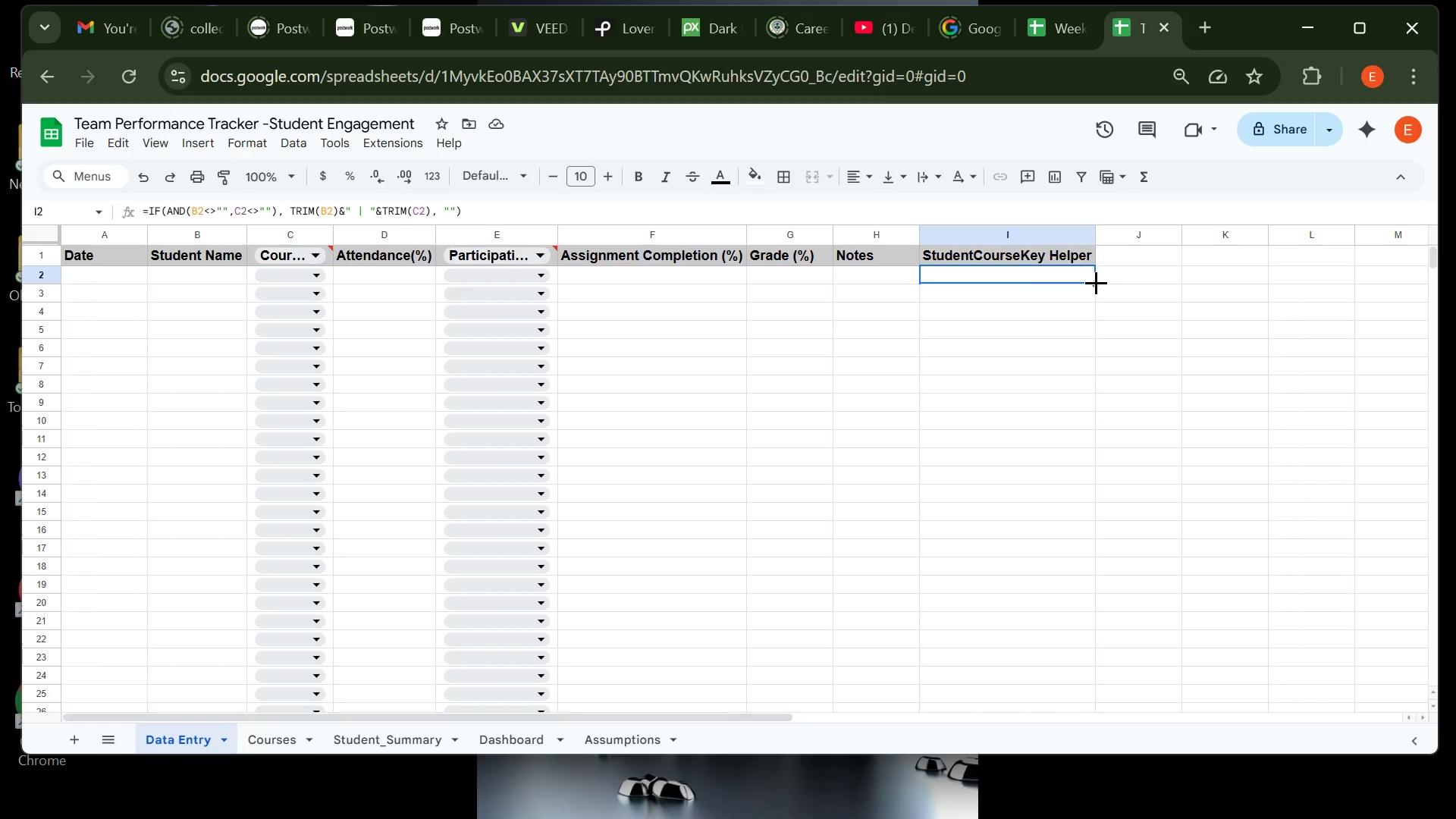 
double_click([1096, 282])
 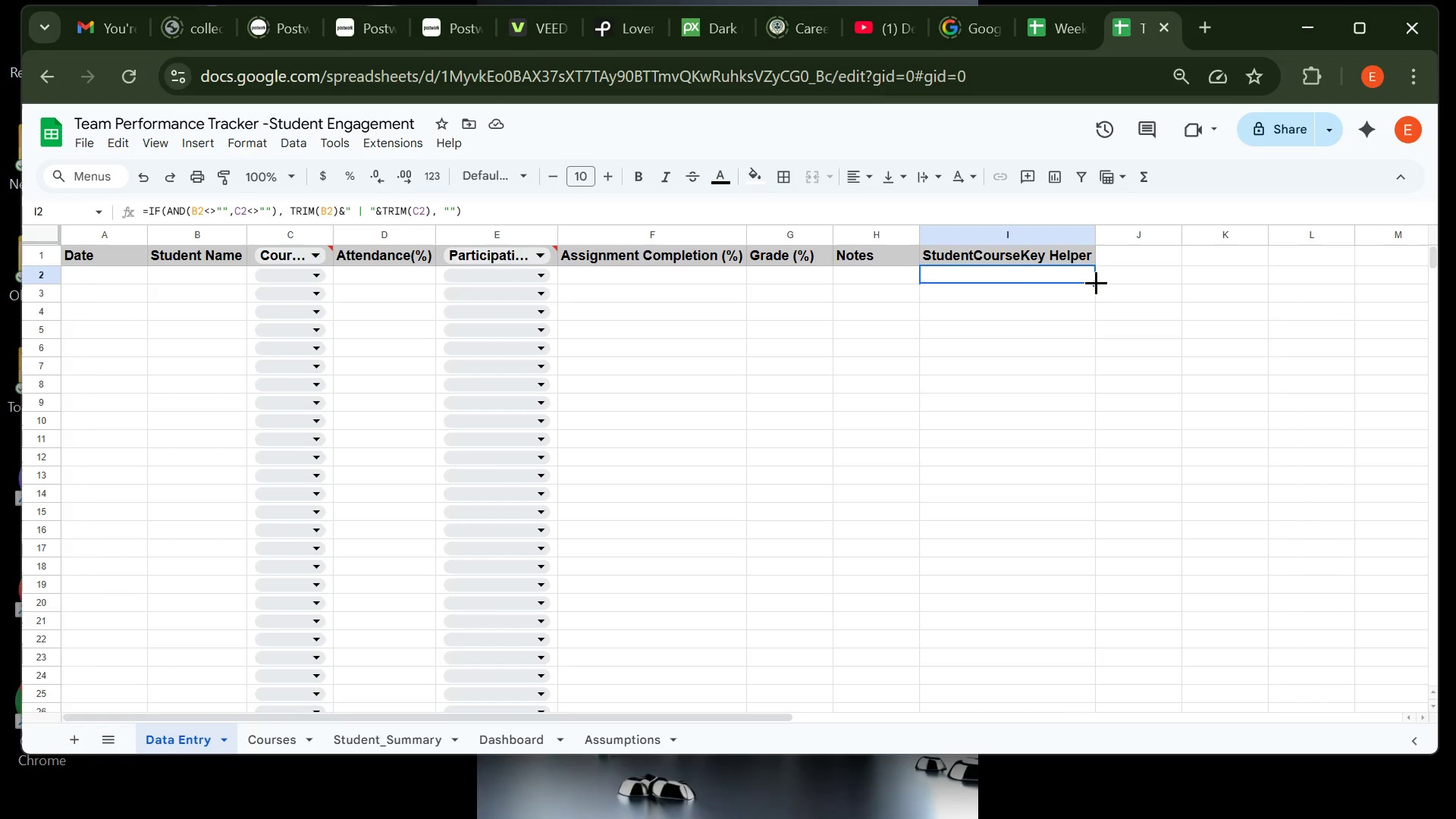 
left_click_drag(start_coordinate=[1096, 282], to_coordinate=[1083, 714])
 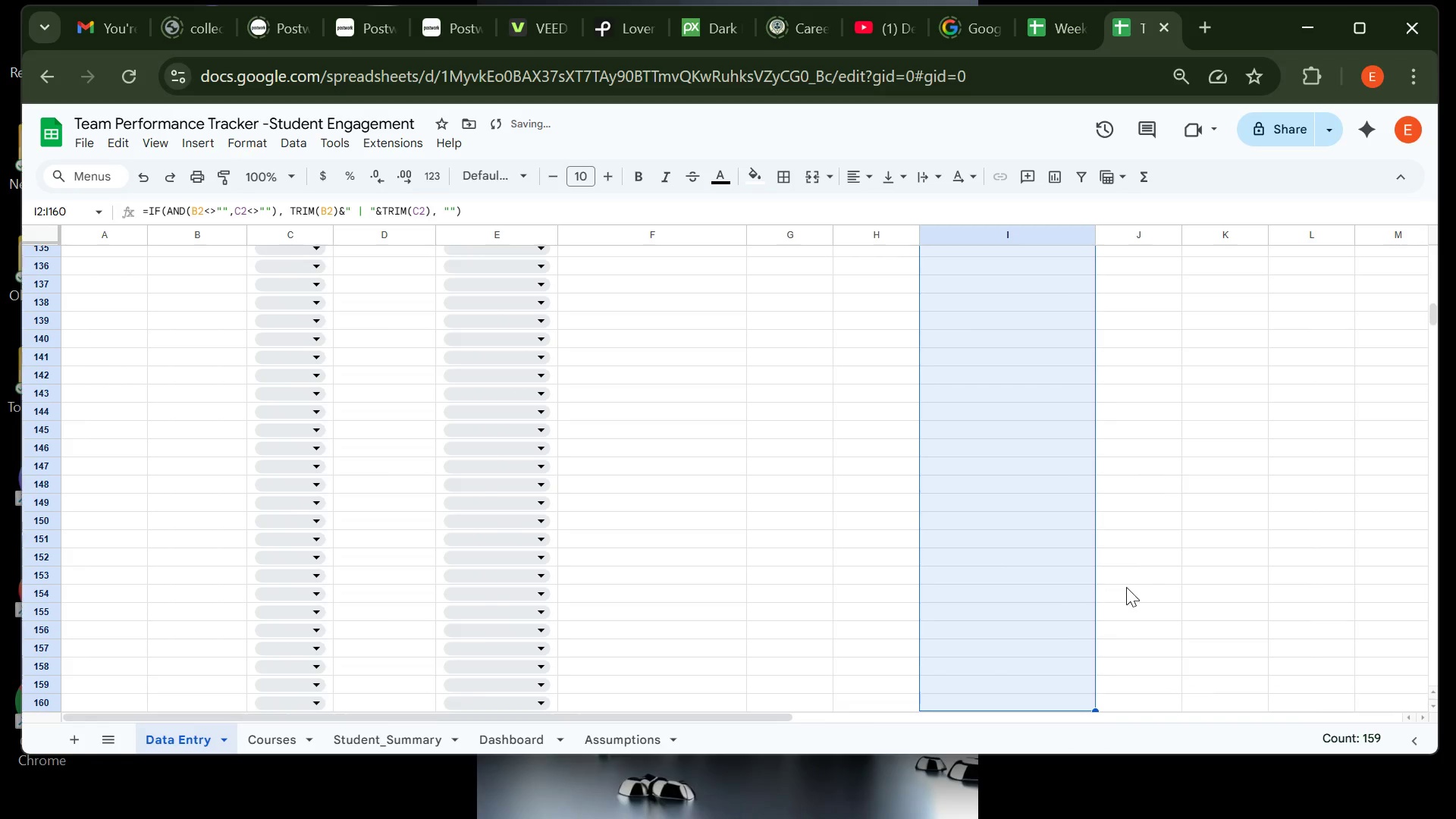 
left_click([1135, 585])
 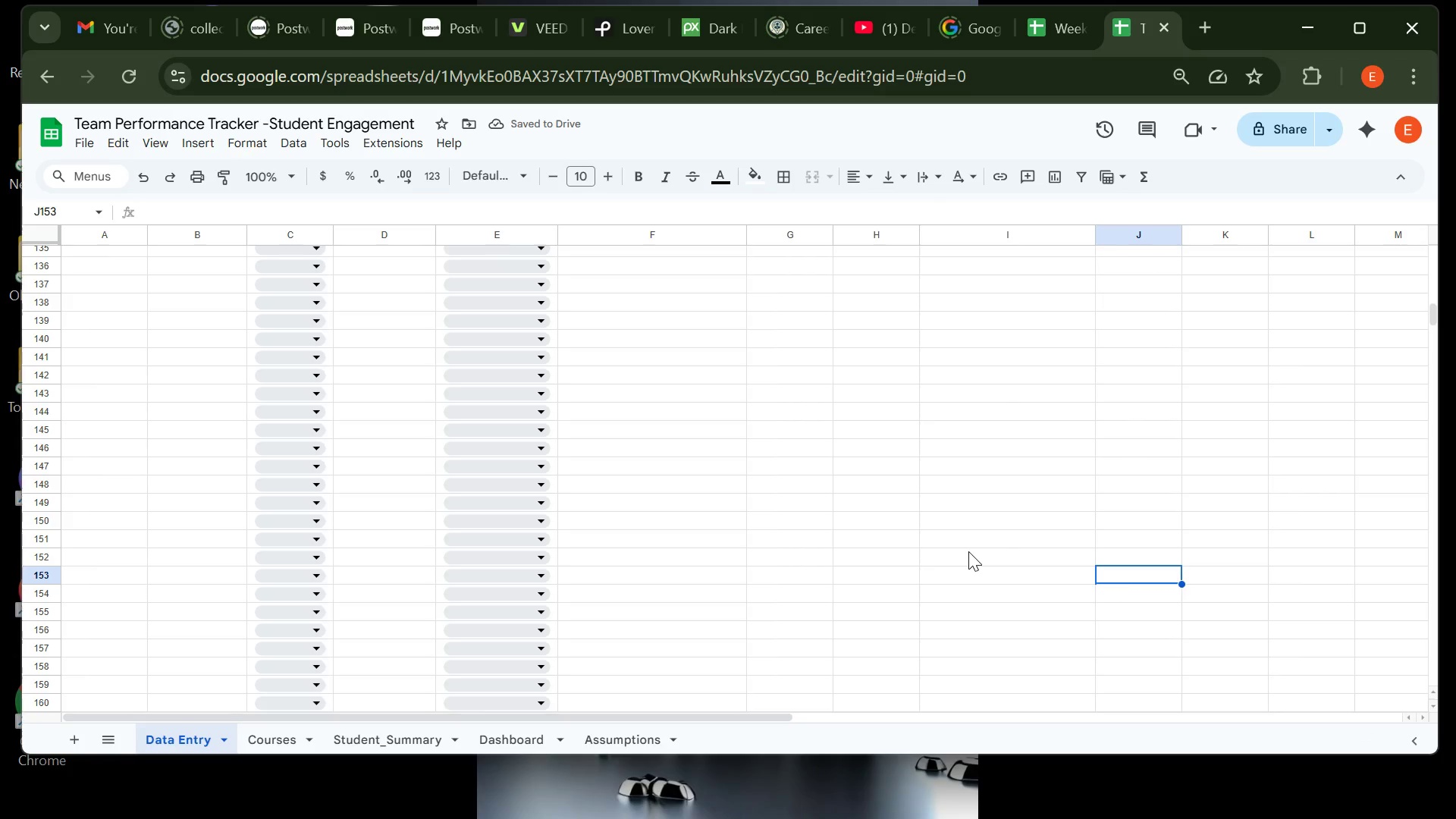 
left_click([968, 551])
 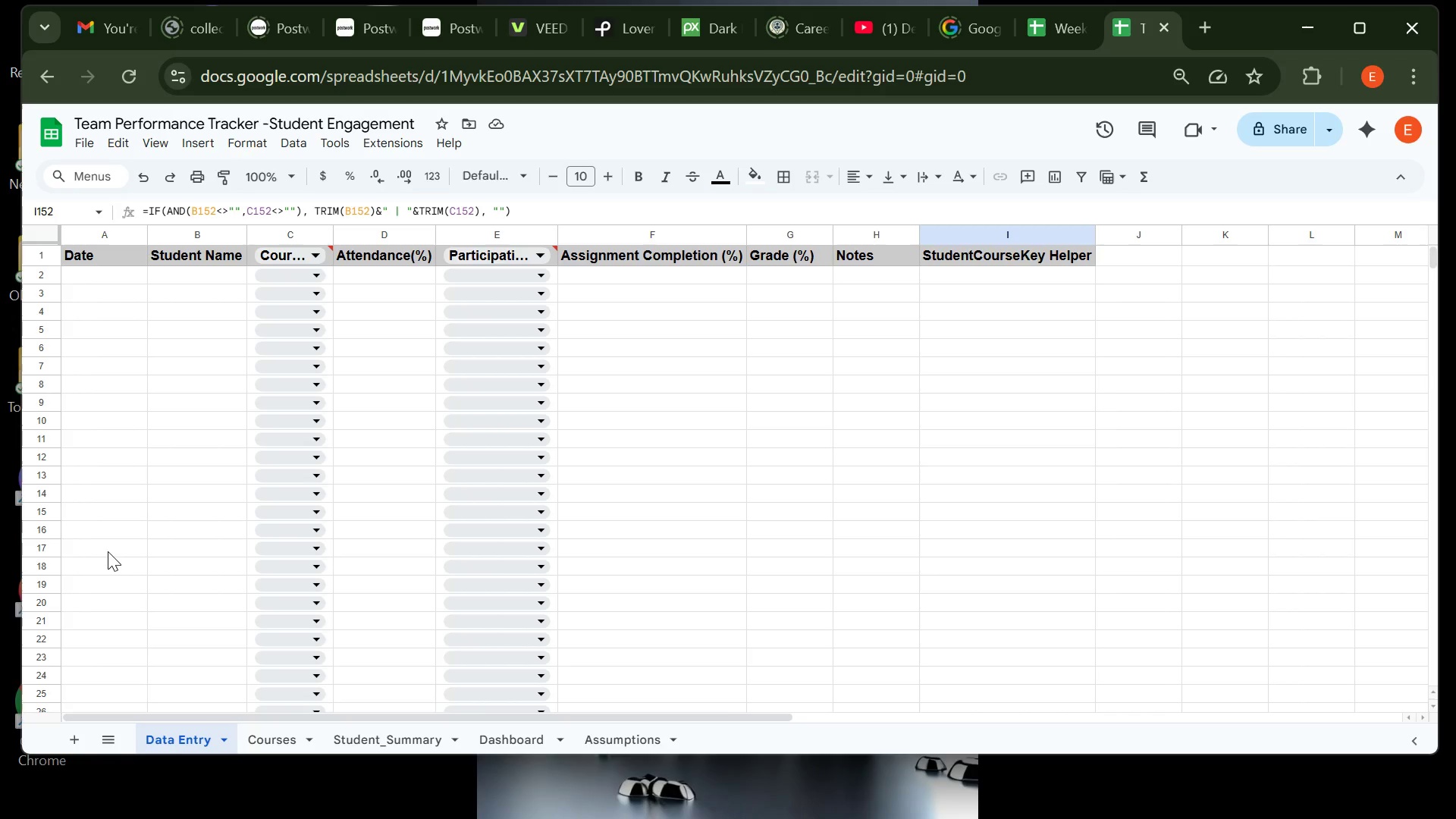 
wait(117.99)
 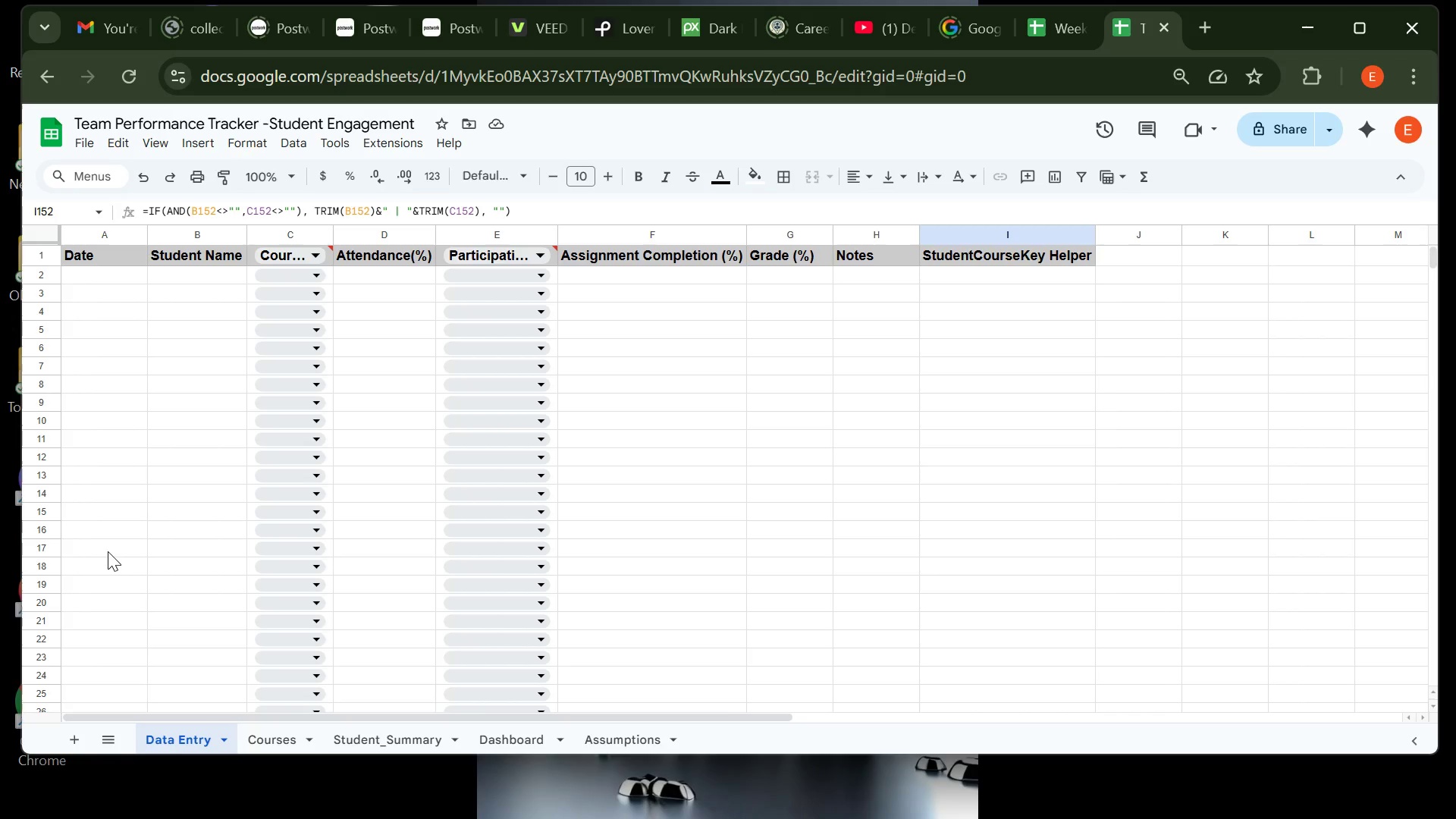 
left_click([111, 268])
 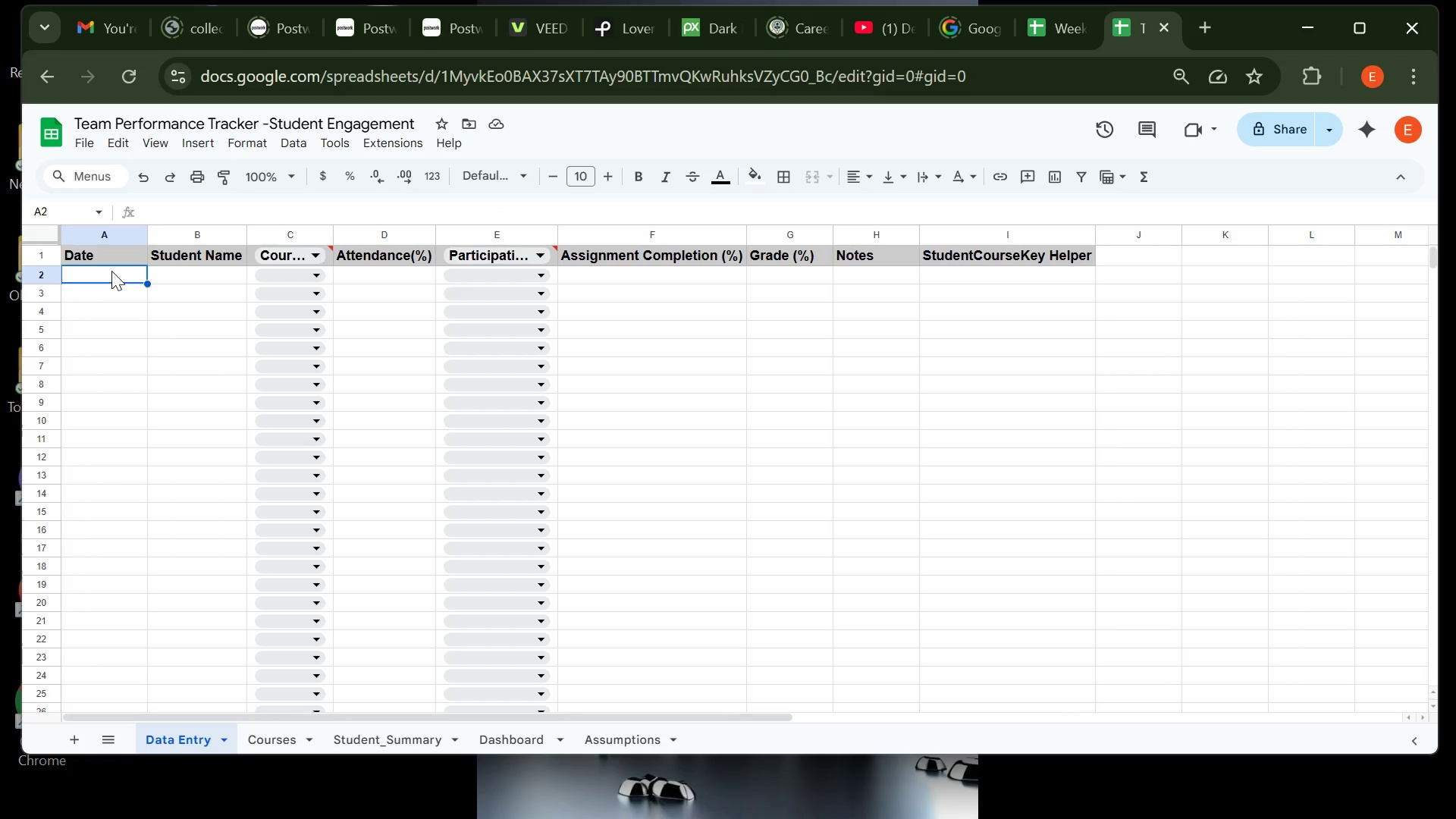 
double_click([111, 271])
 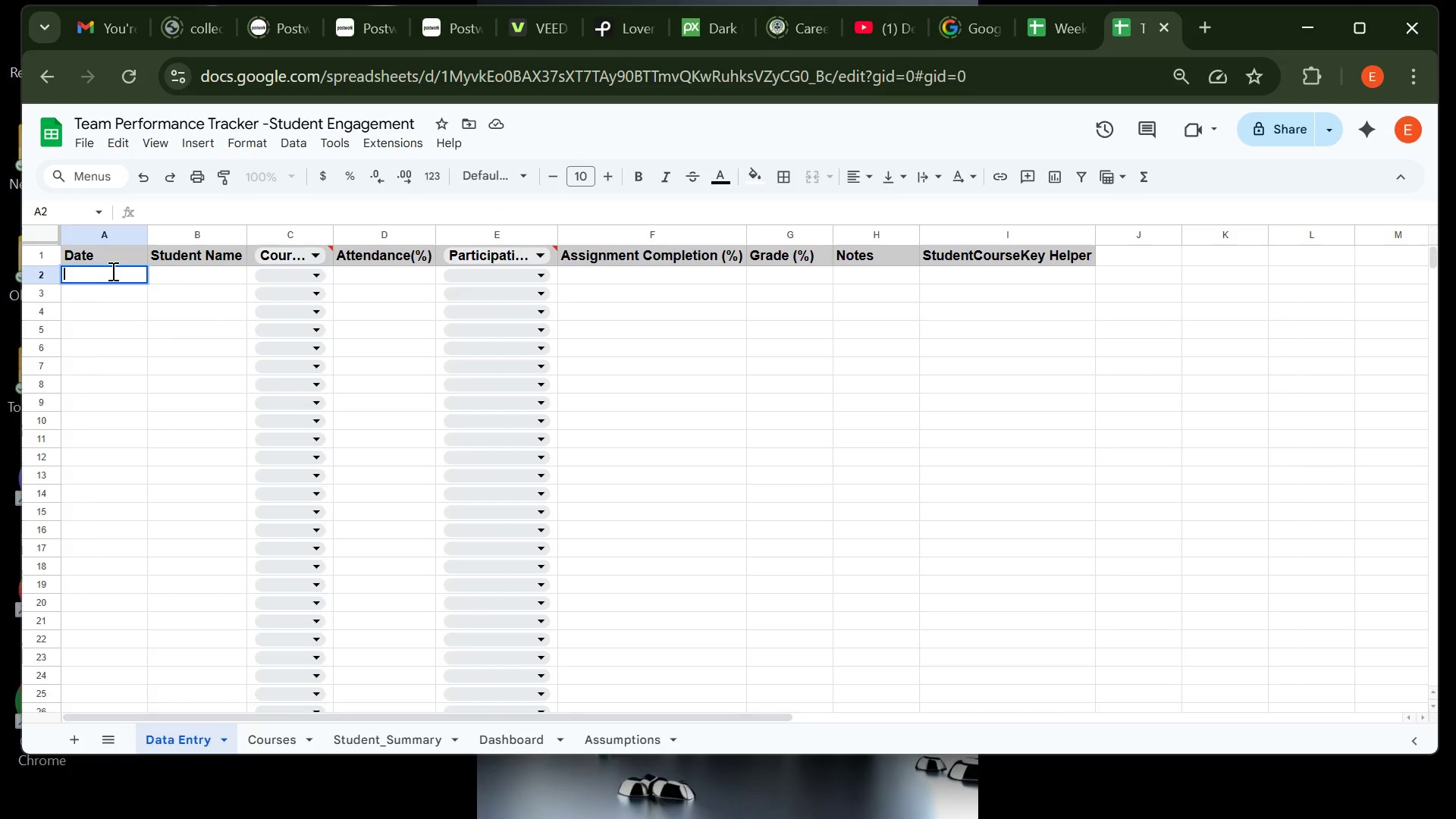 
double_click([111, 271])
 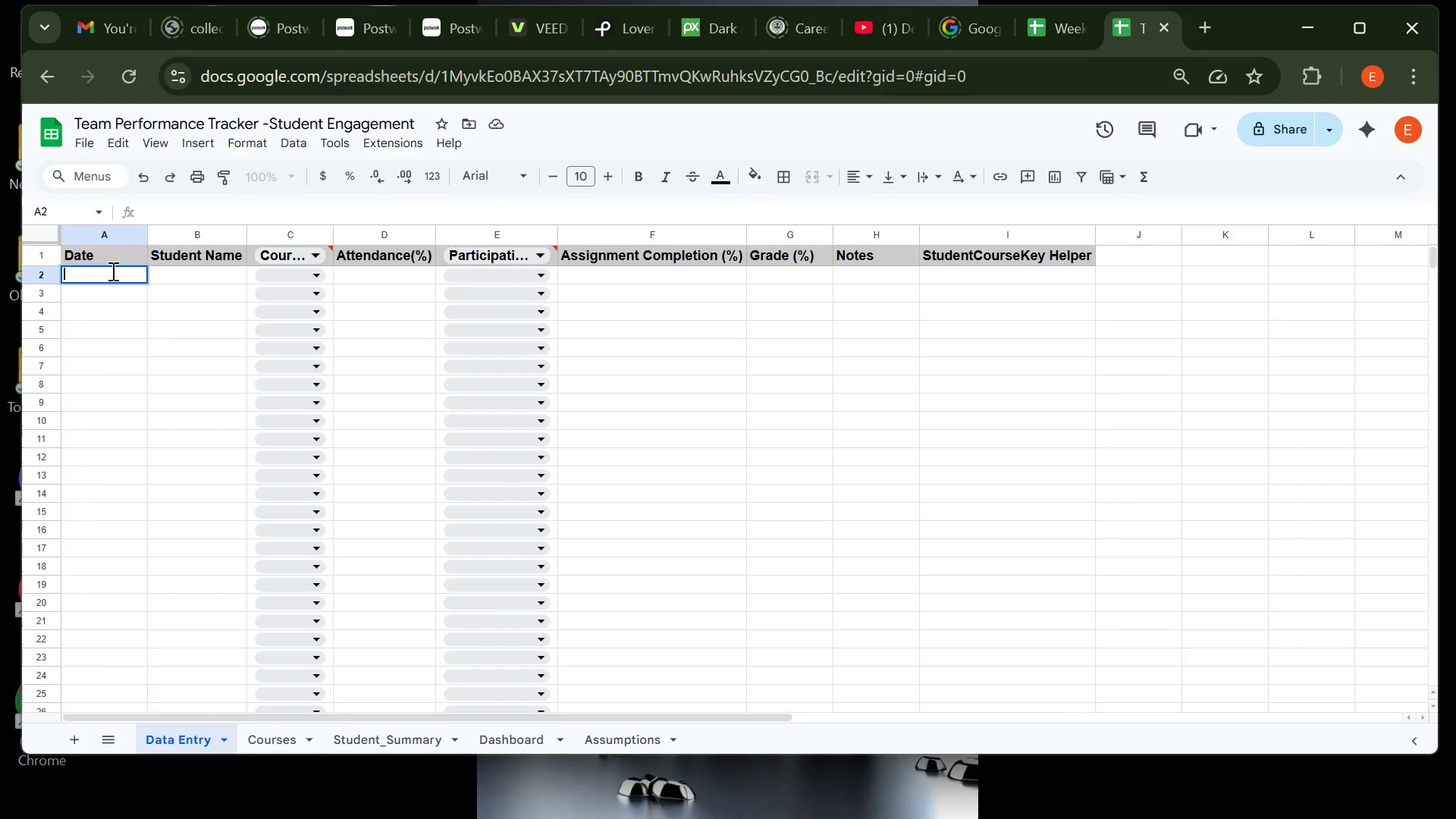 
type(10-01/)
key(Backspace)
type(-2025)
 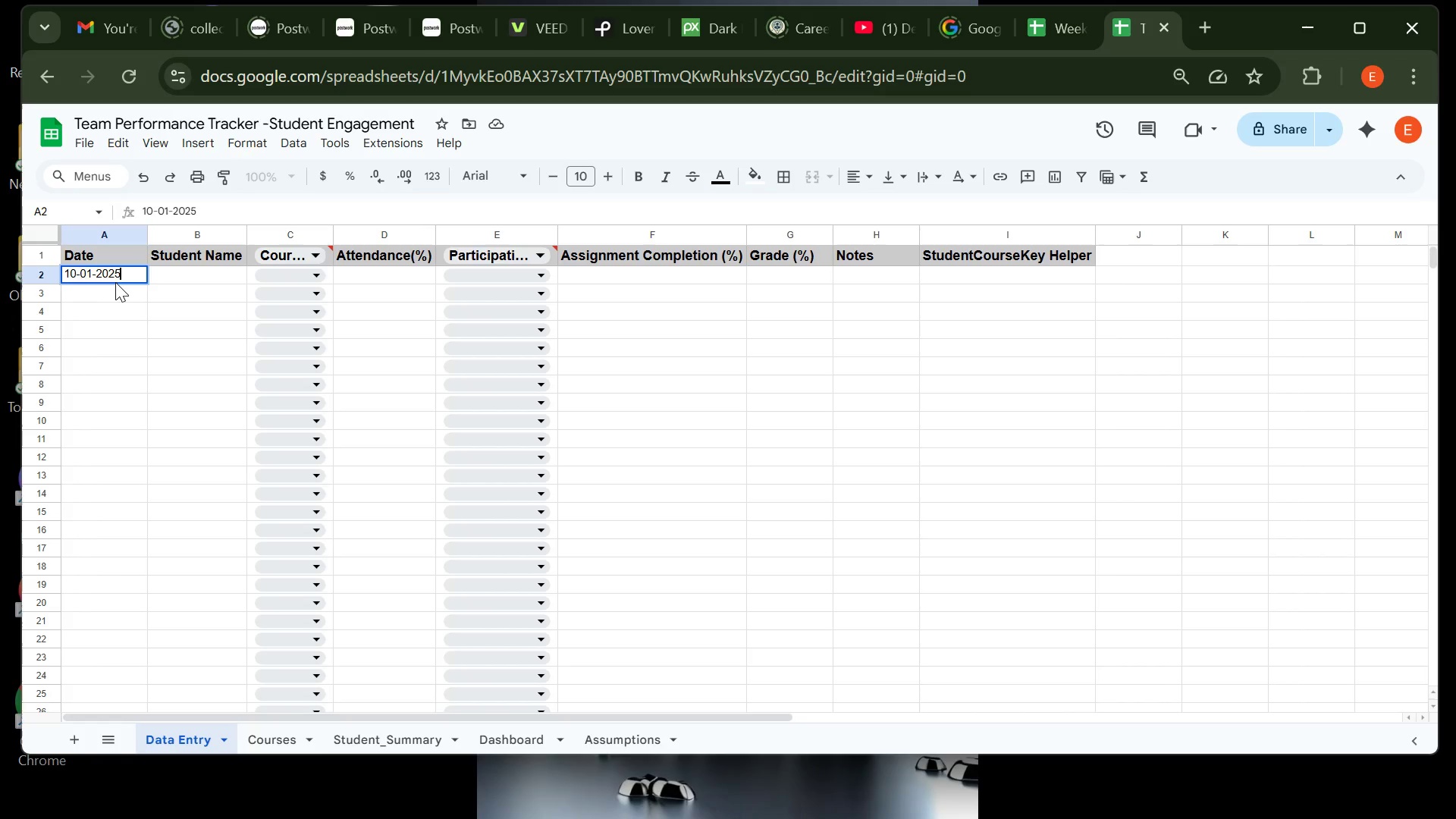 
key(Enter)
 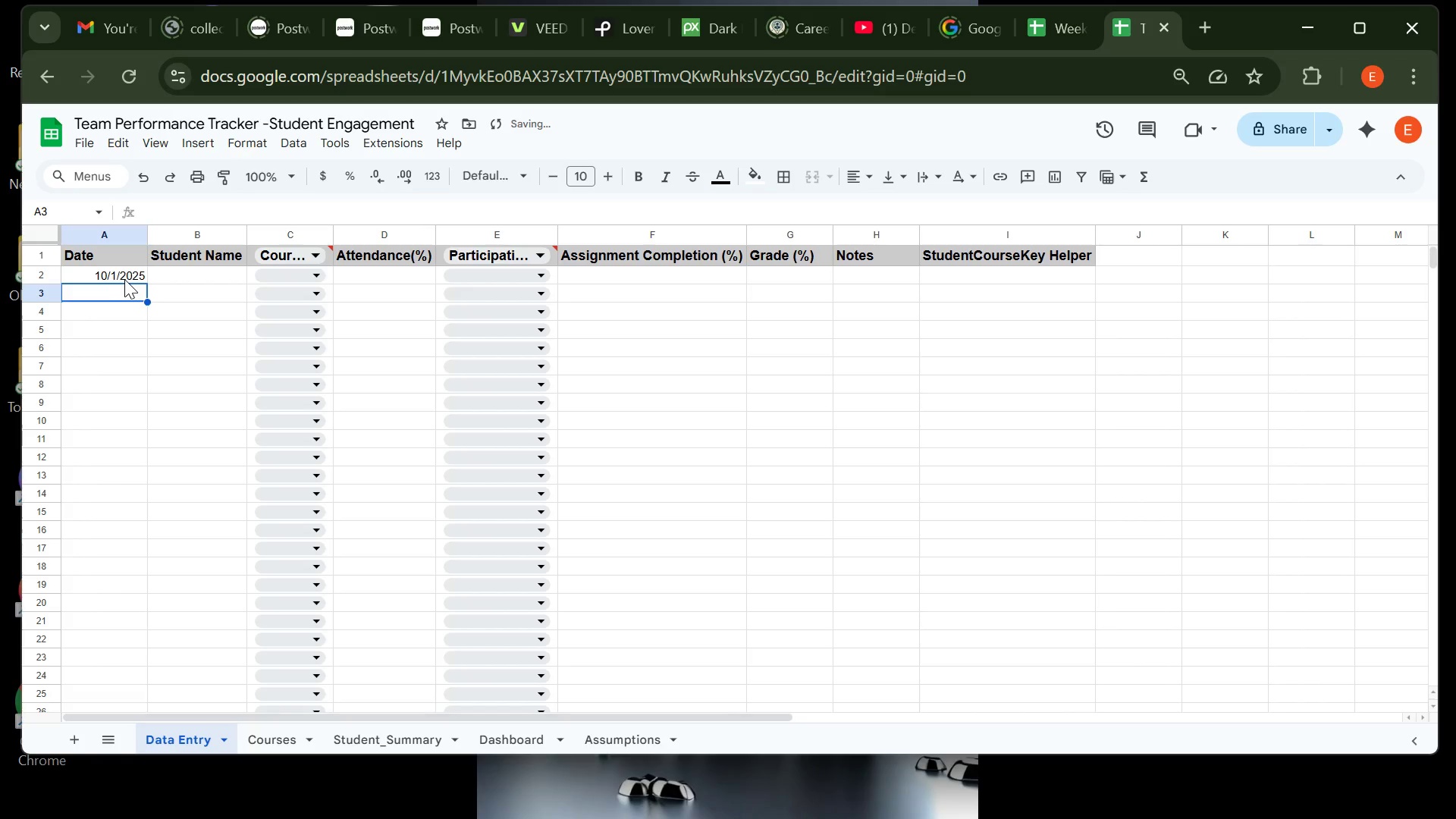 
left_click([124, 279])
 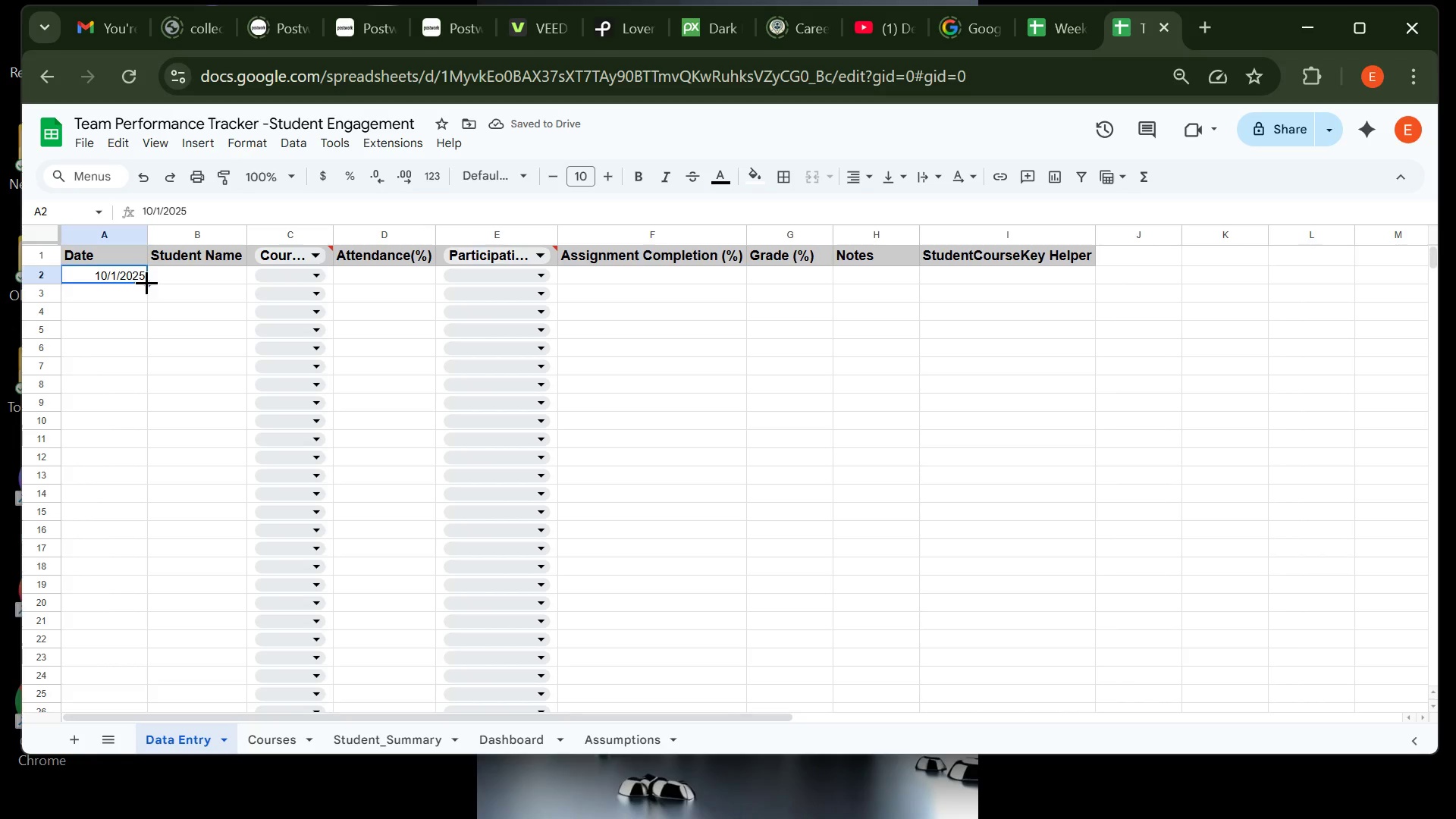 
left_click_drag(start_coordinate=[146, 282], to_coordinate=[130, 421])
 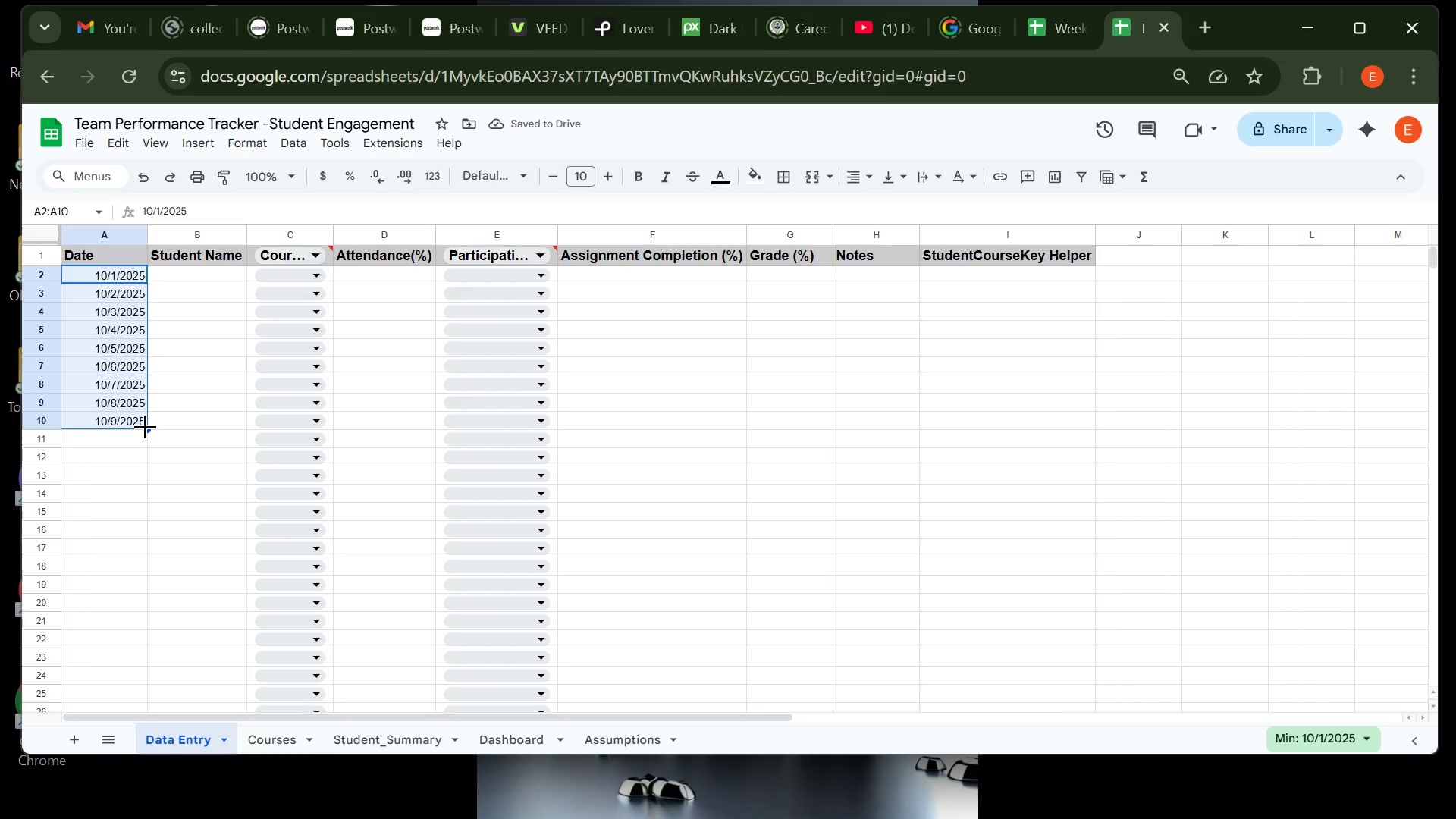 
key(Control+Z)
 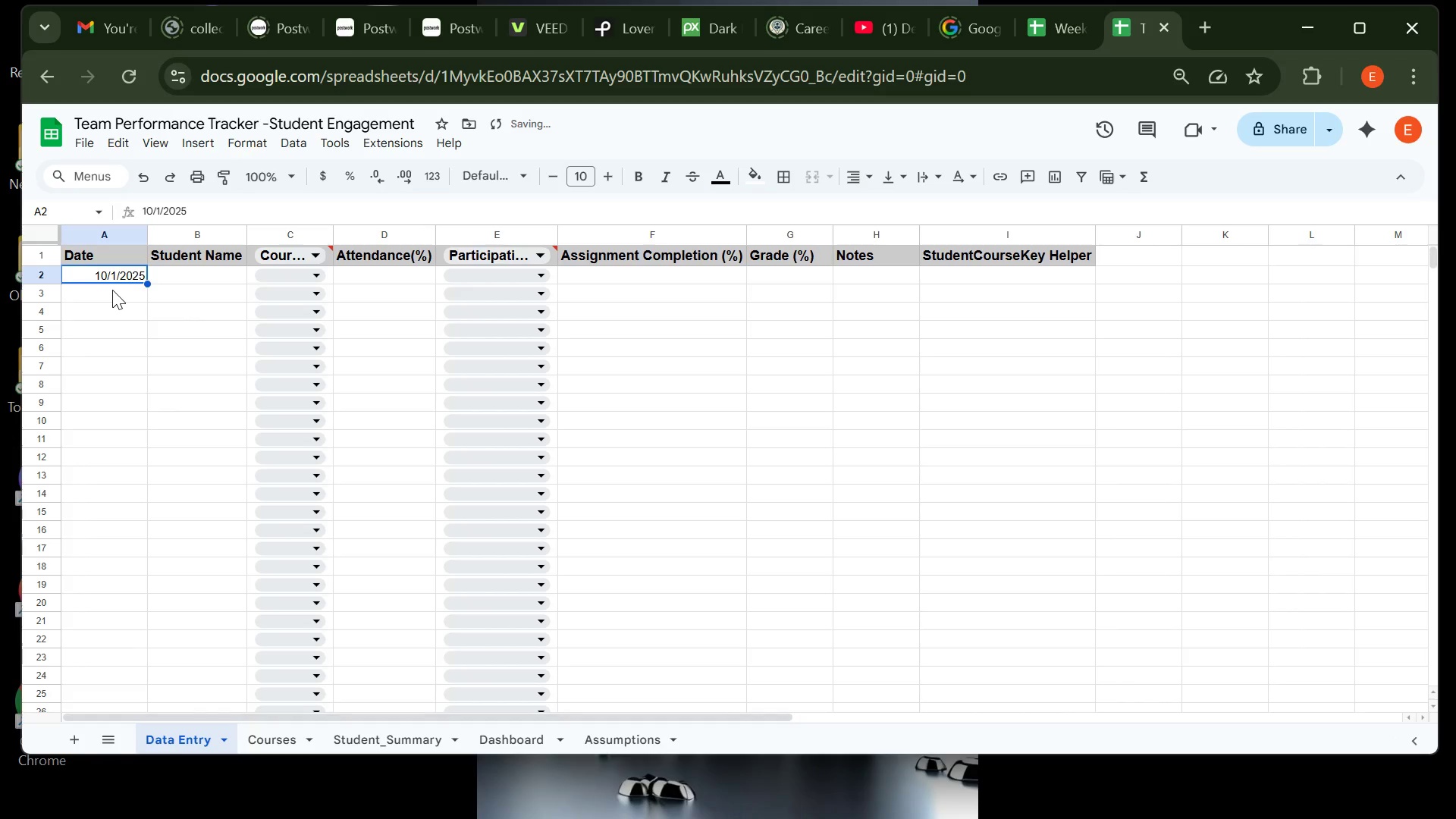 
key(Enter)
 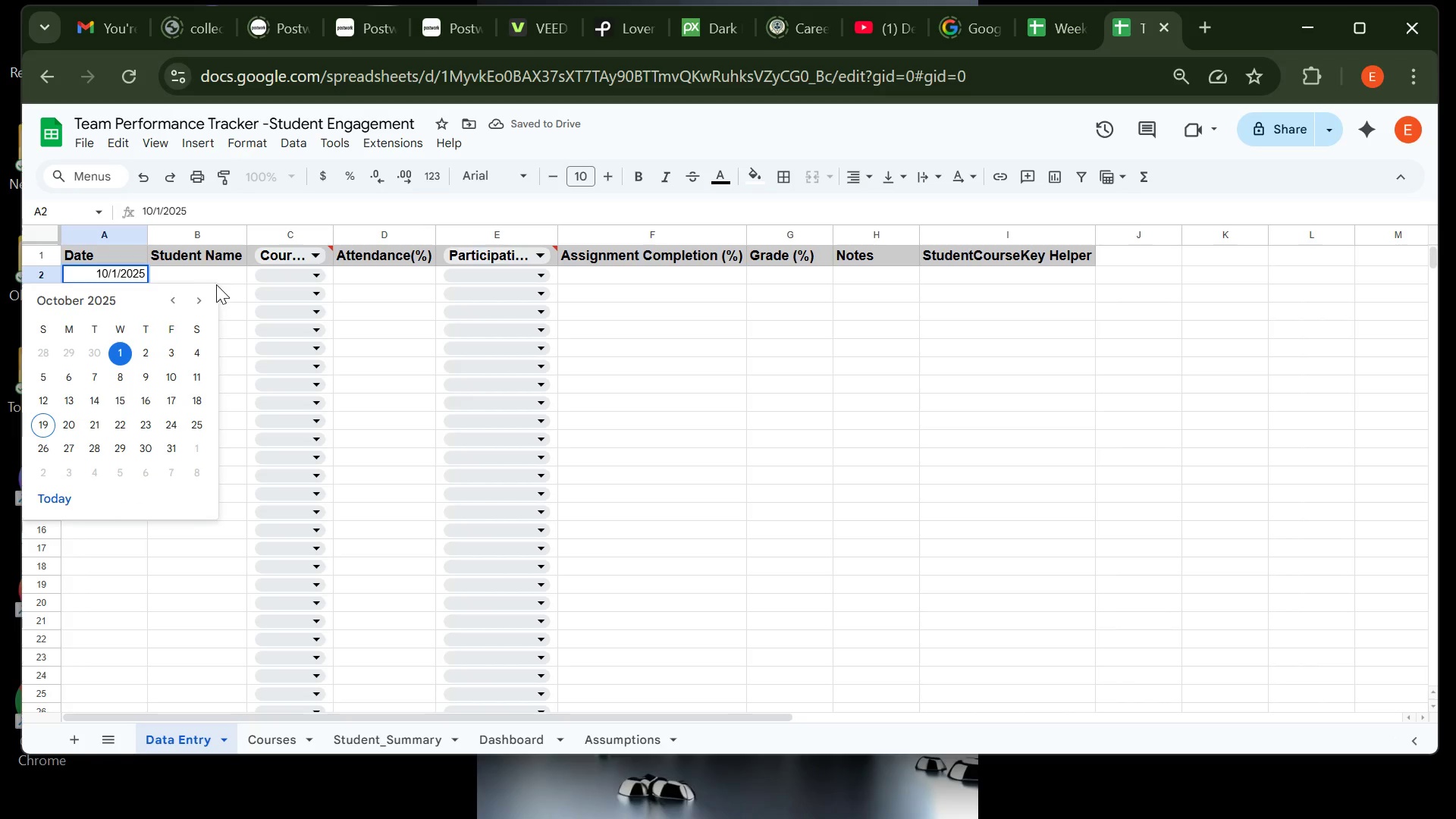 
left_click([219, 283])
 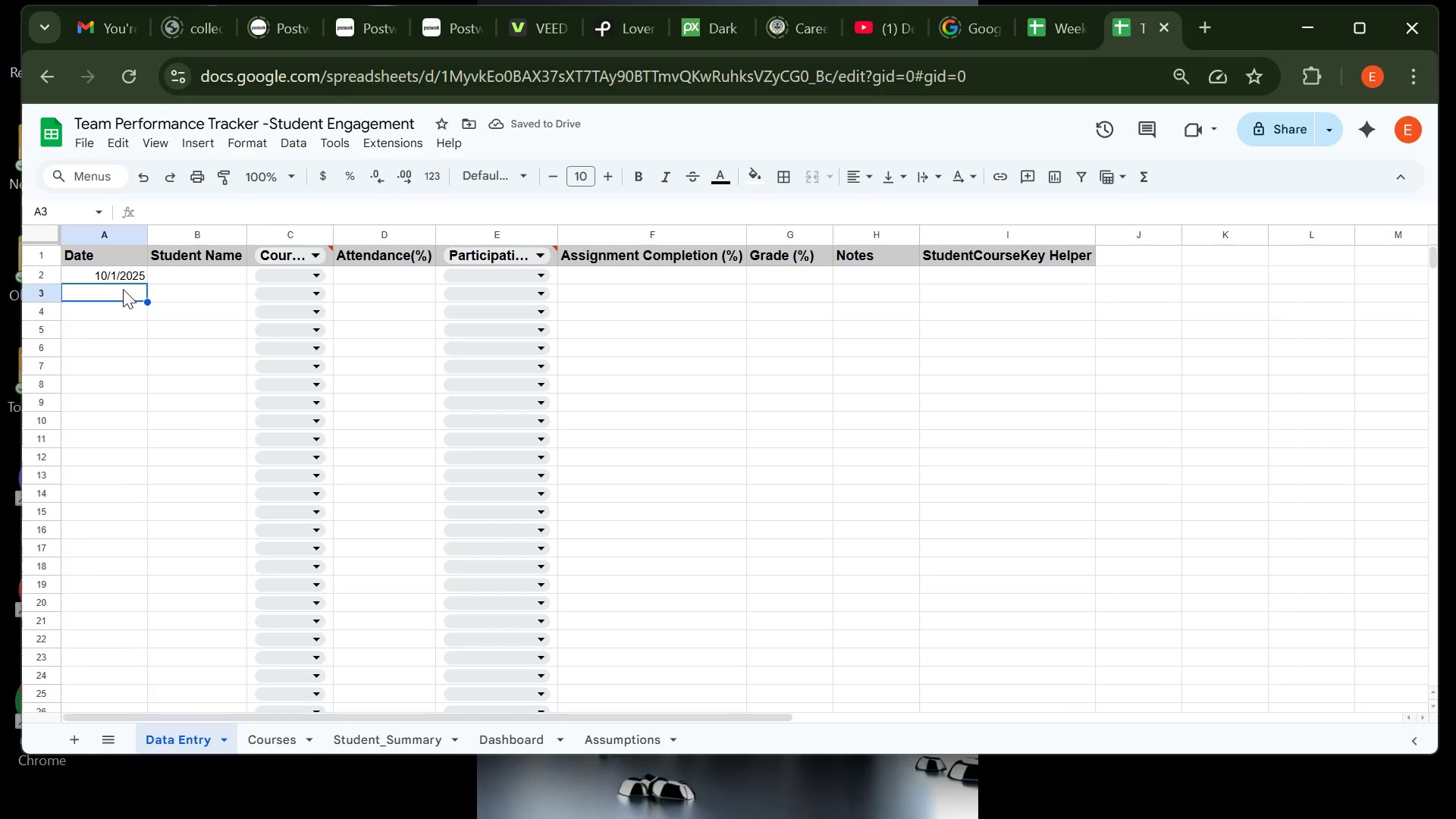 
double_click([123, 289])
 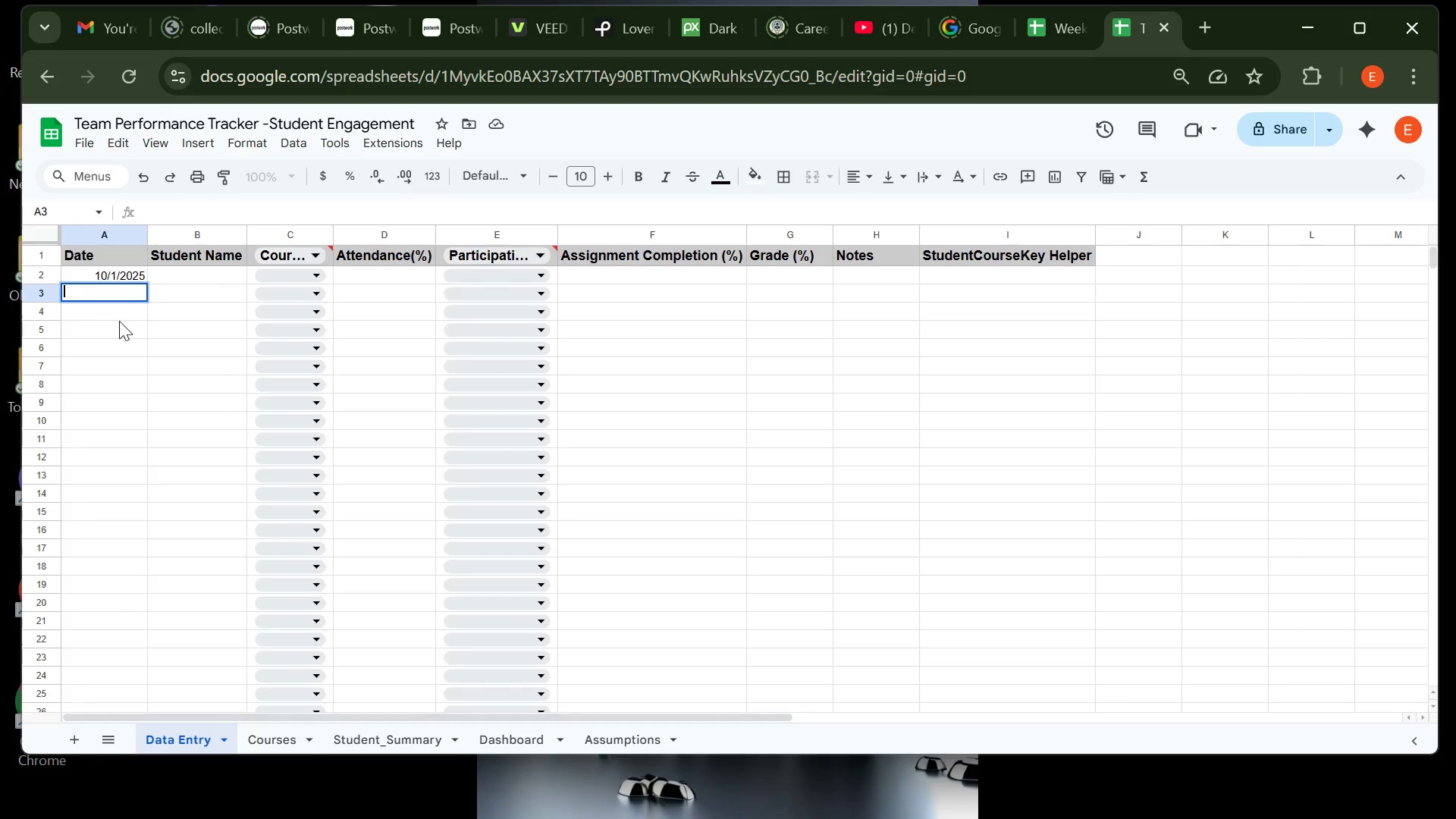 
left_click([119, 321])
 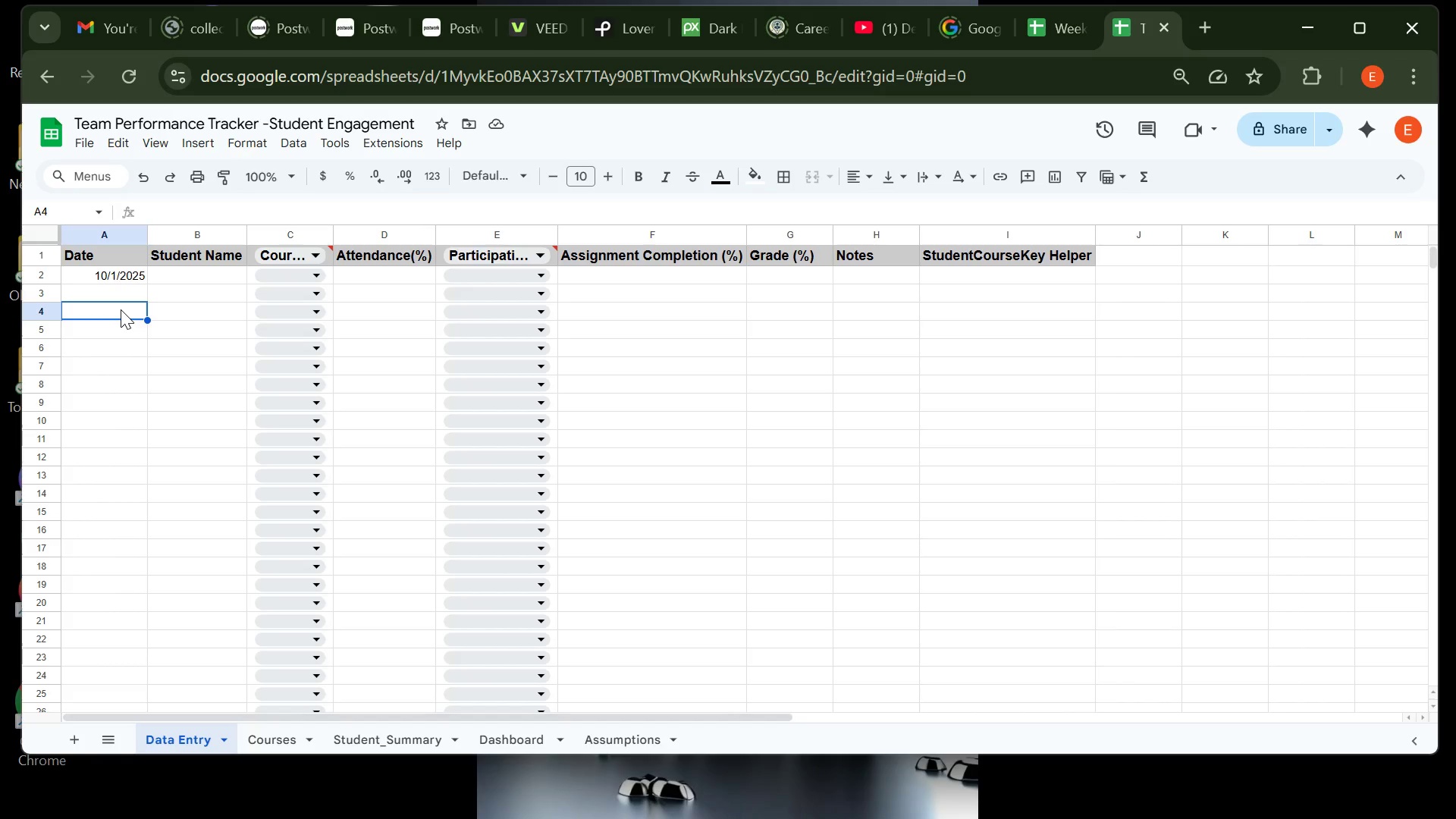 
key(ArrowUp)
 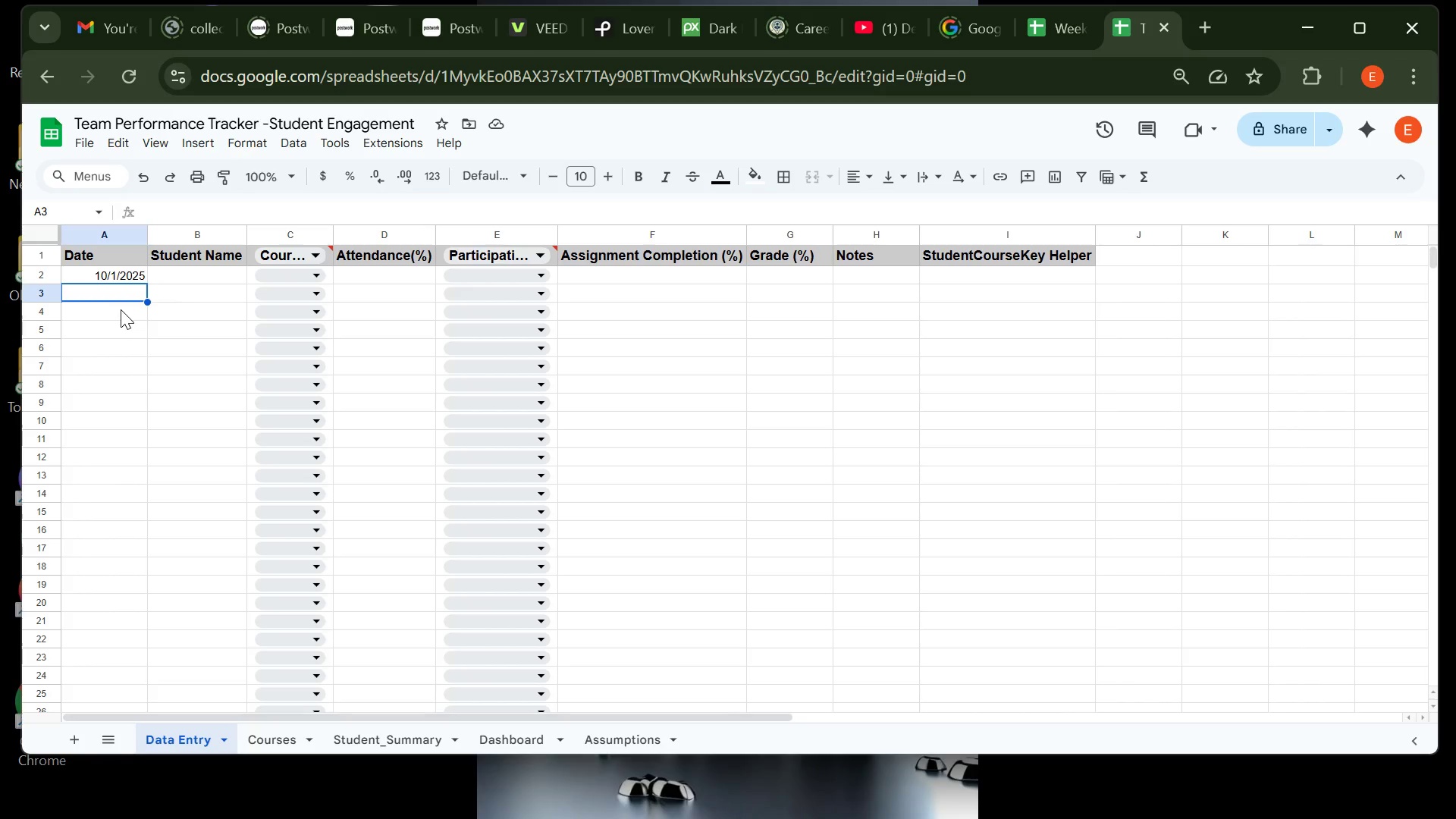 
key(Enter)
 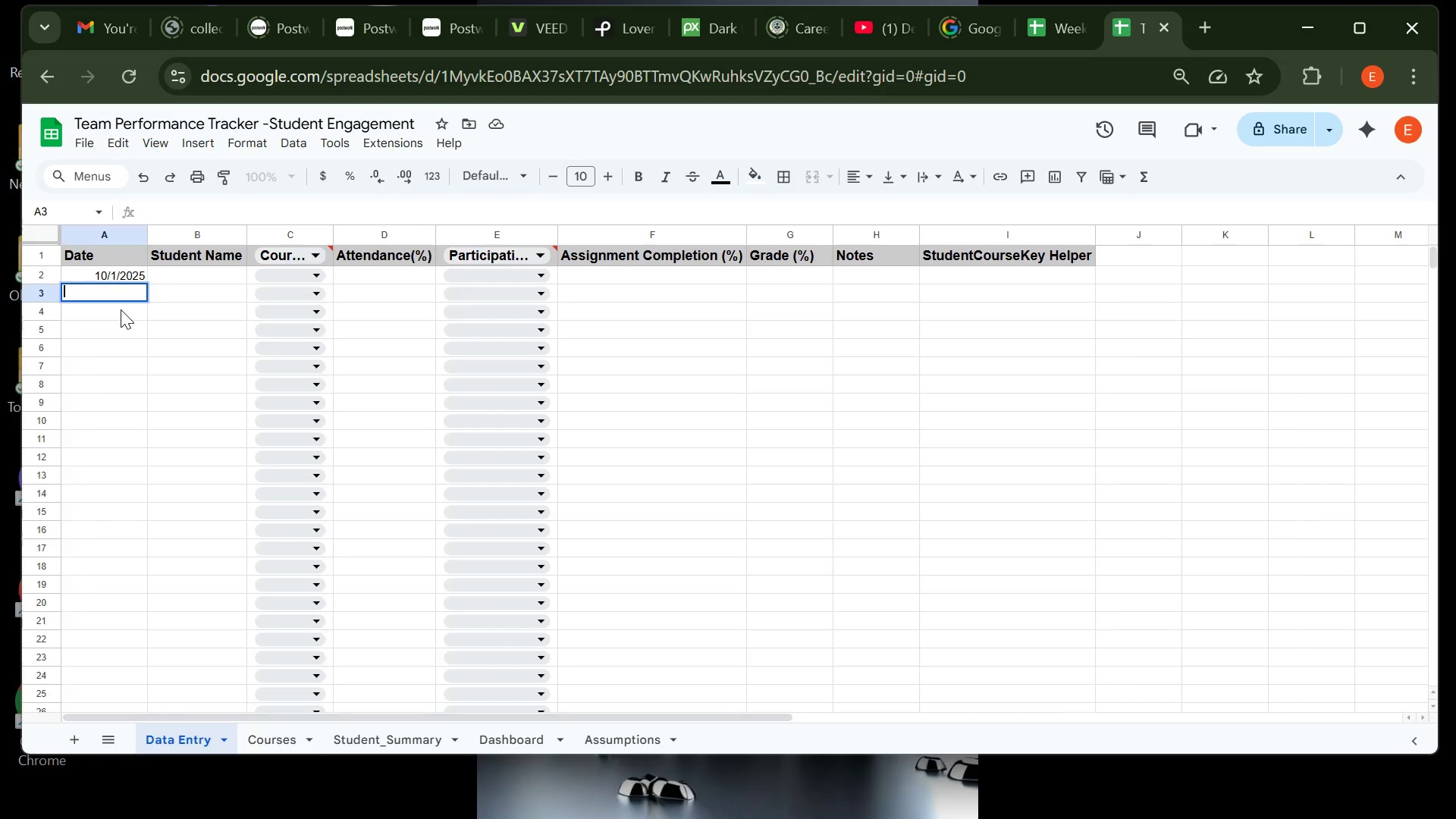 
key(Enter)
 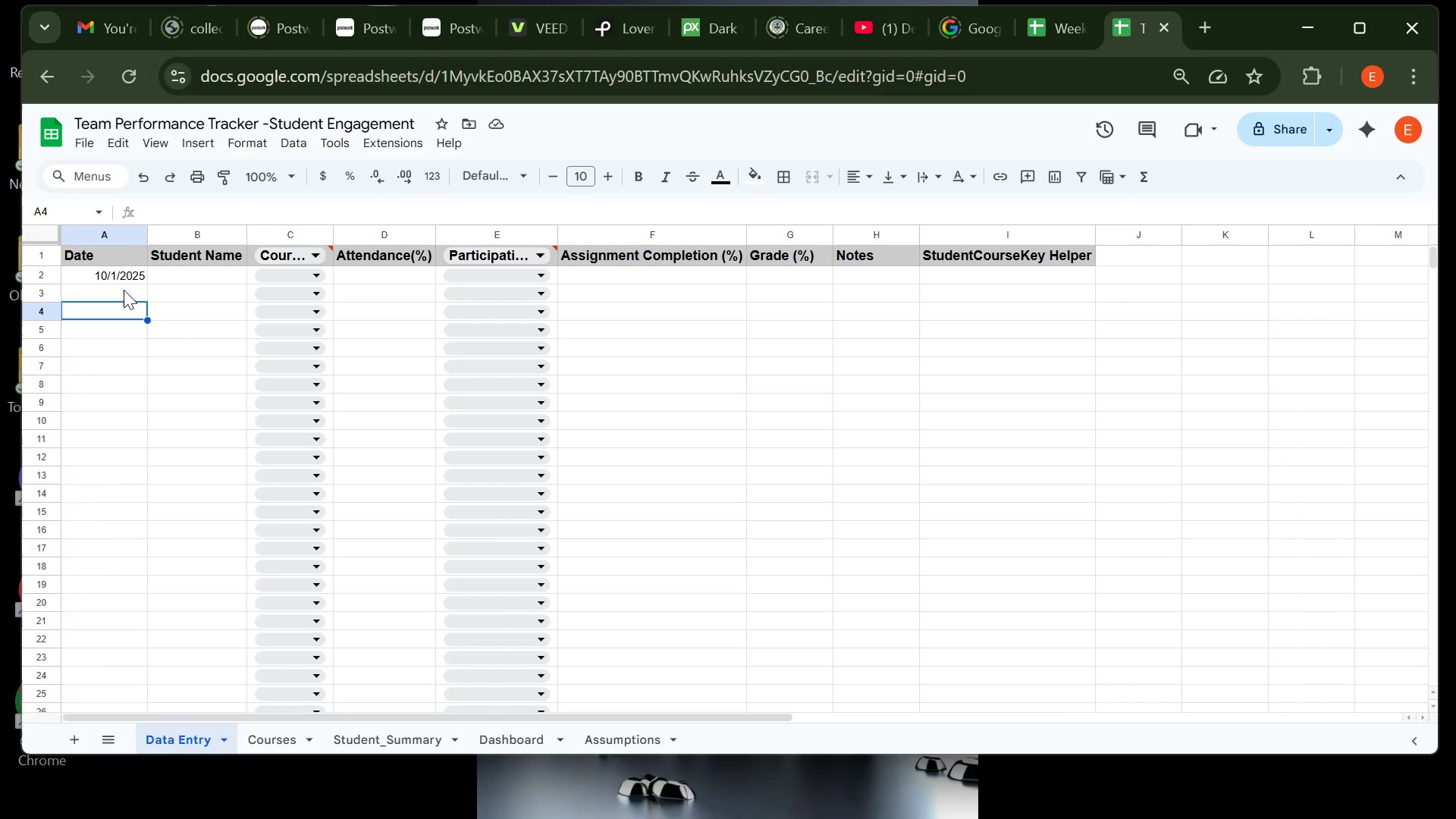 
left_click([124, 290])
 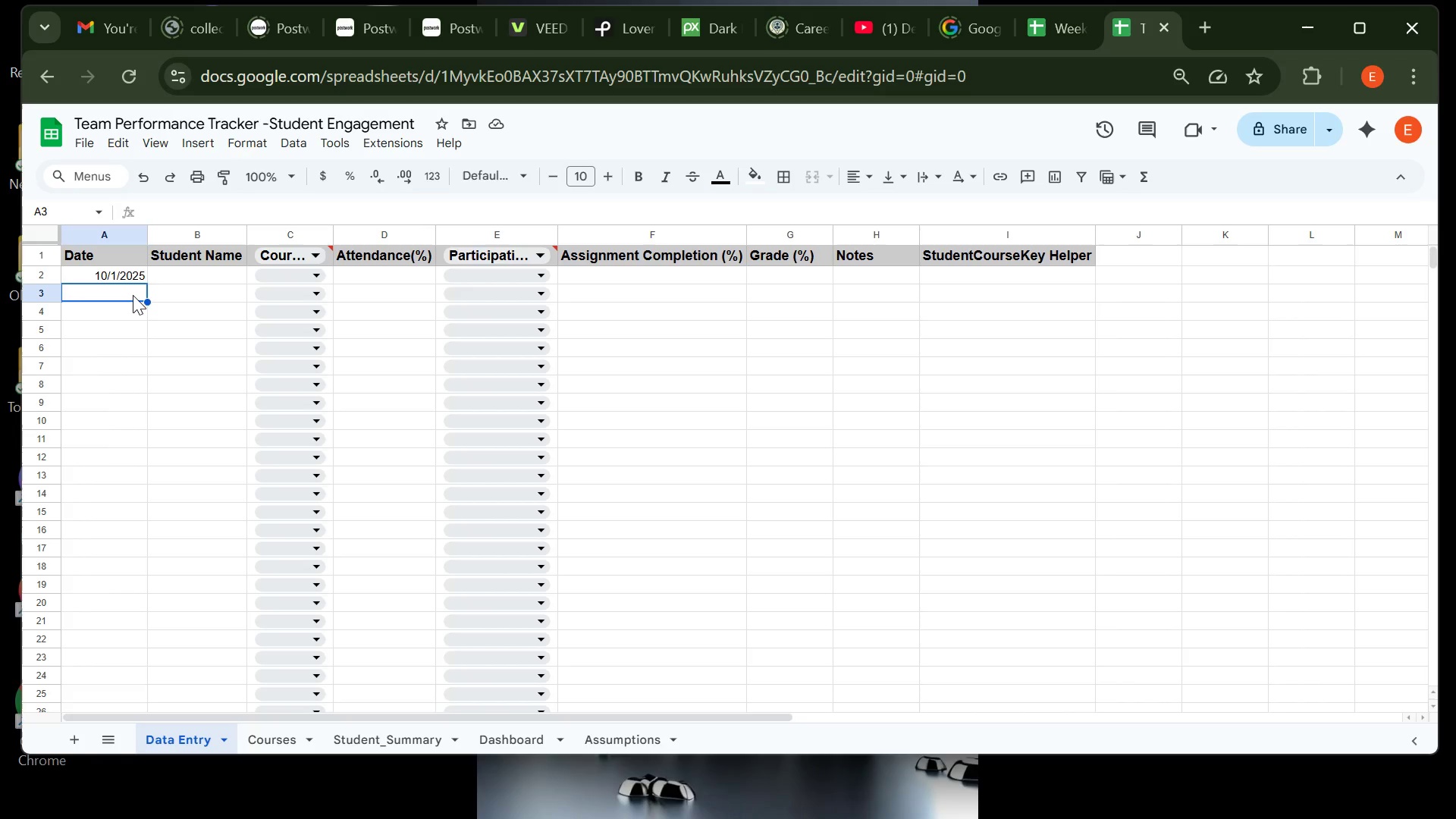 
wait(6.36)
 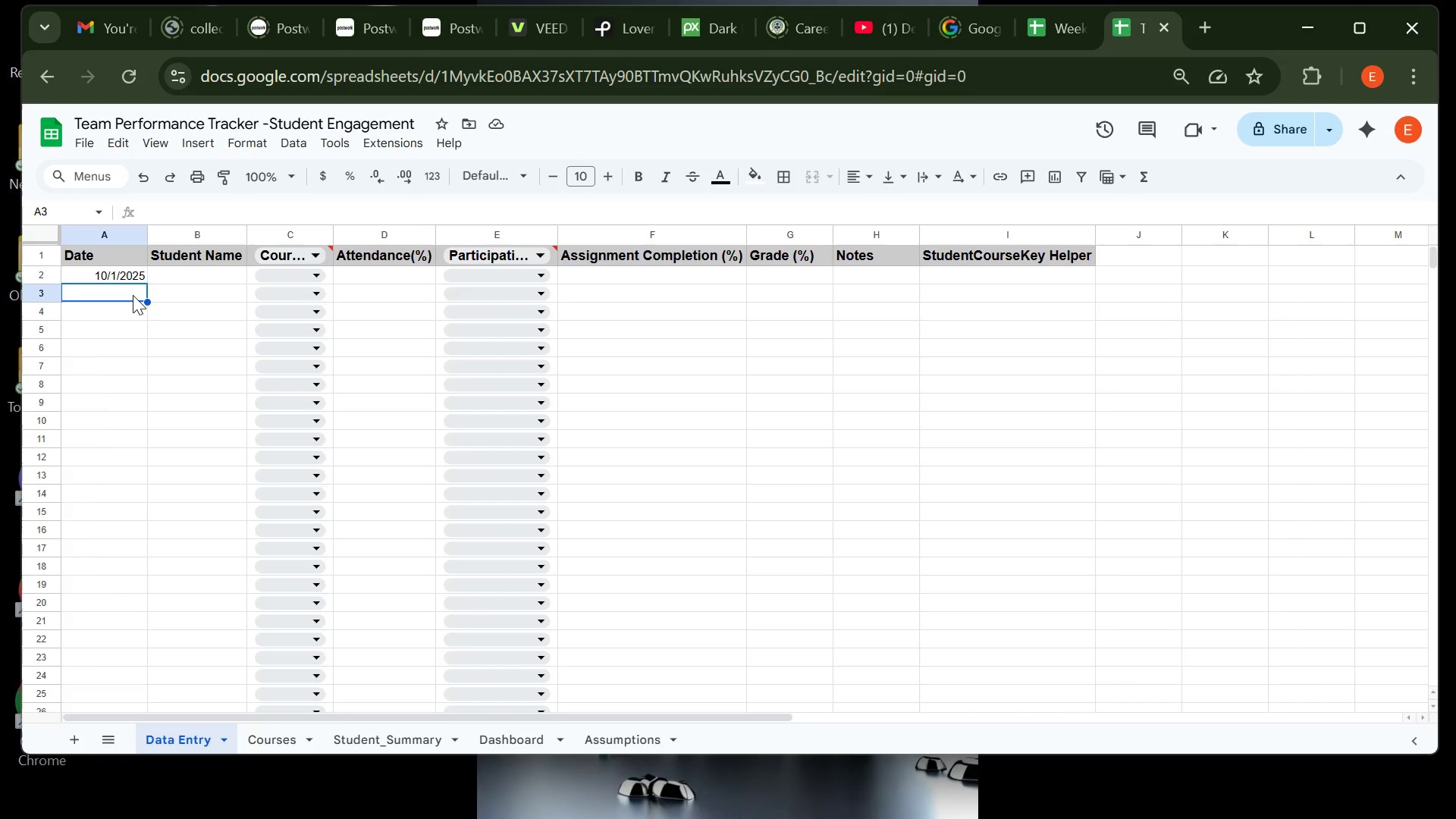 
left_click([133, 275])
 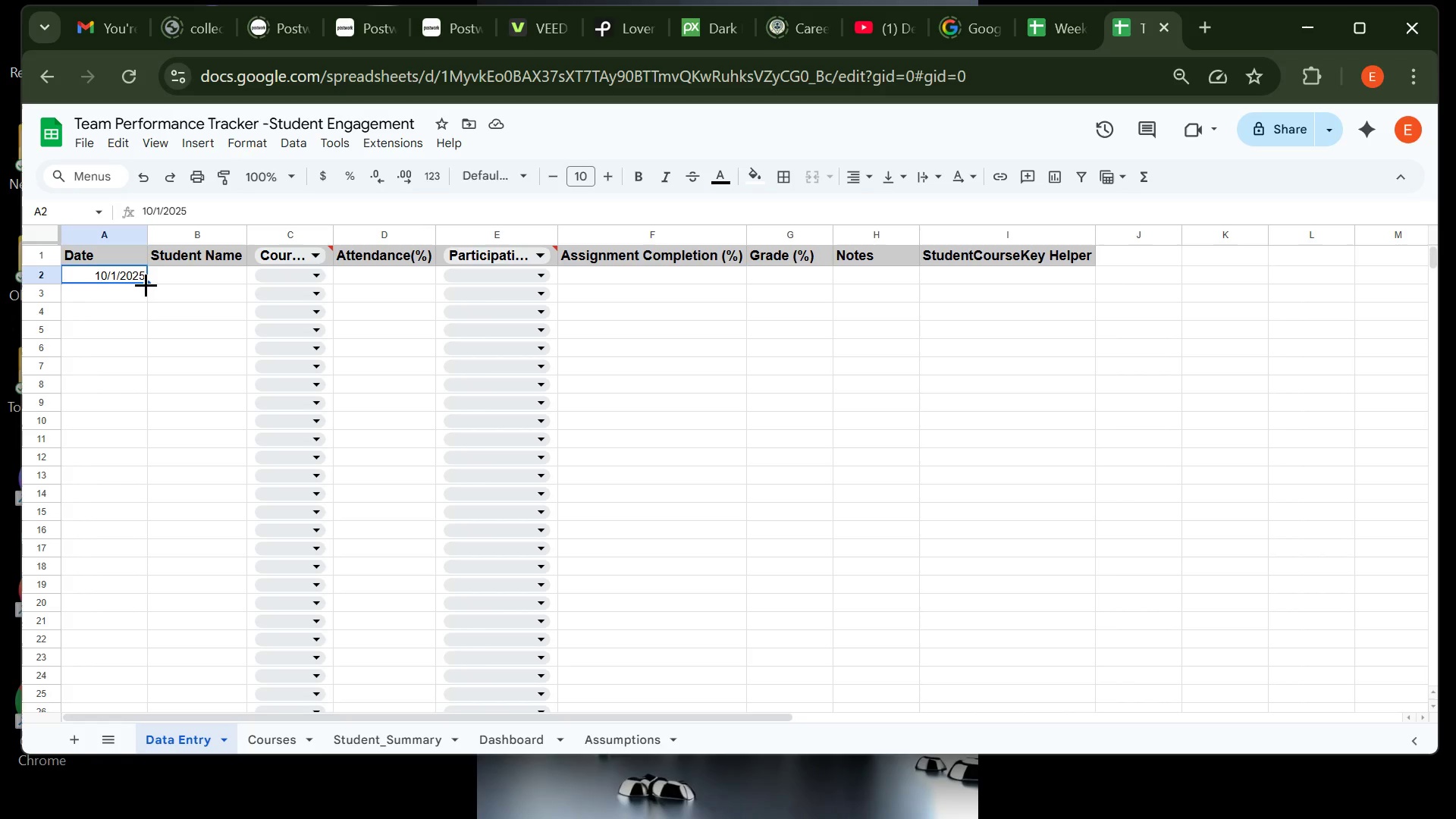 
left_click_drag(start_coordinate=[146, 284], to_coordinate=[111, 383])
 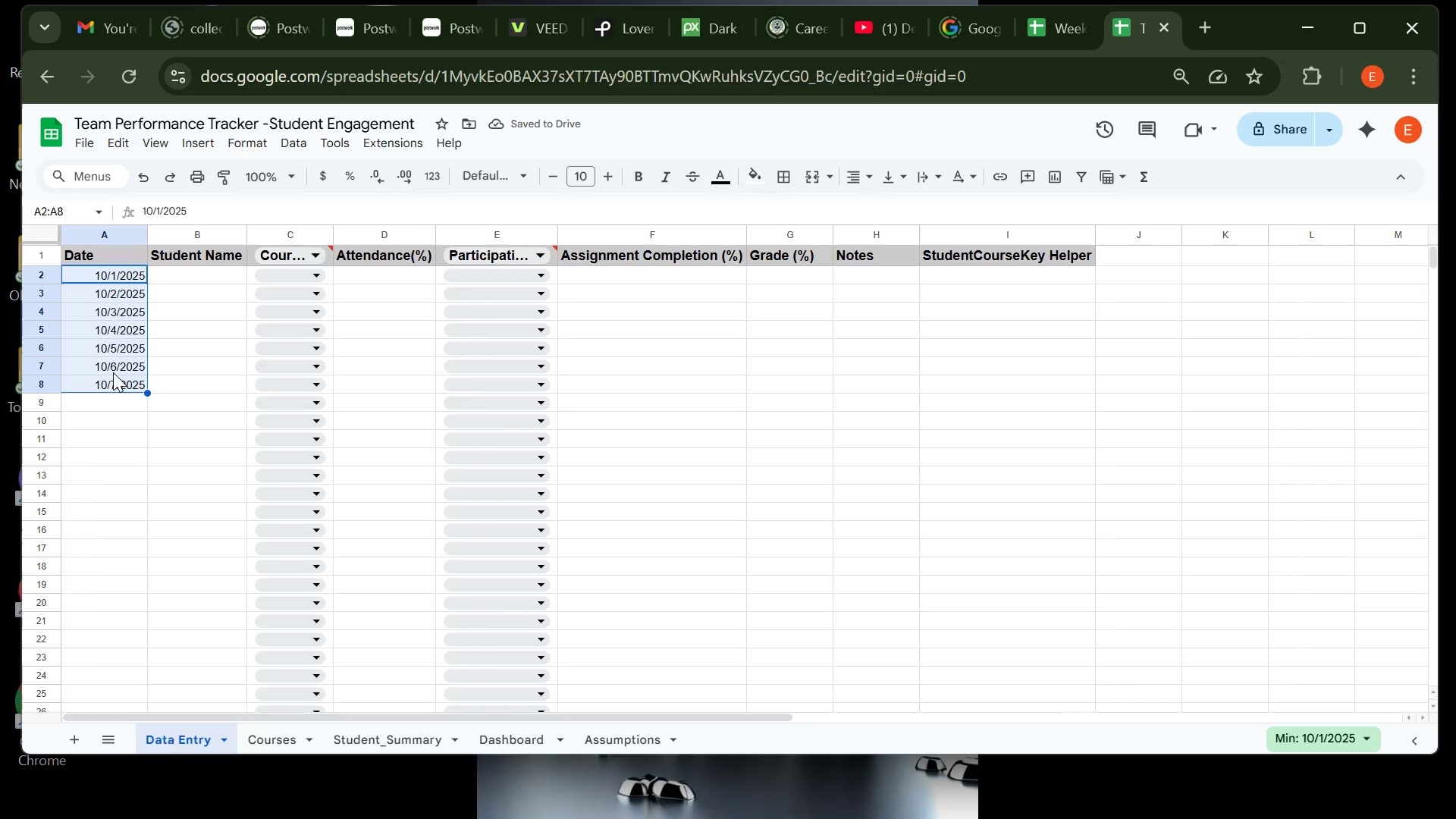 
key(Control+ControlLeft)
 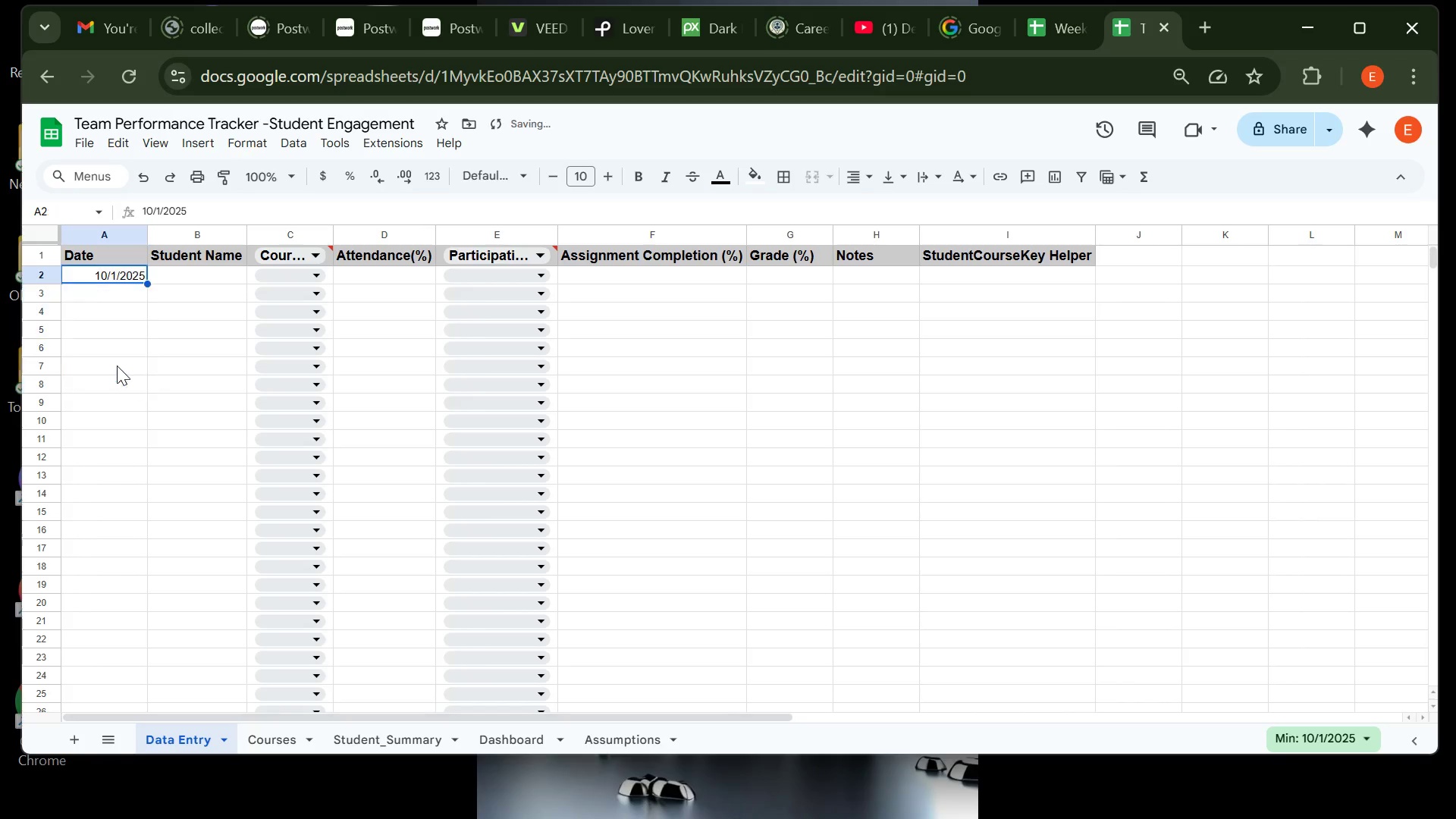 
key(Control+Z)
 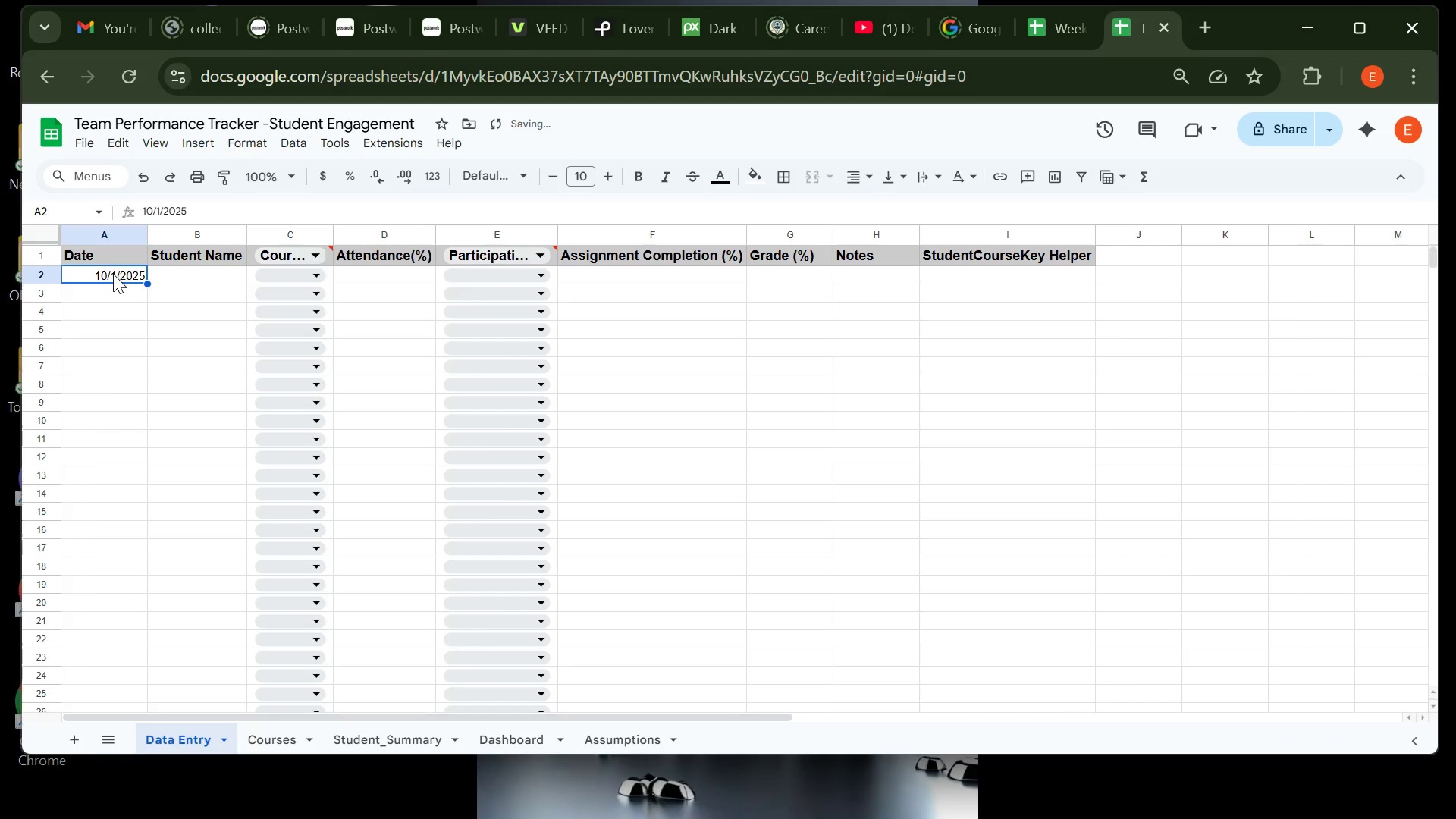 
left_click([113, 274])
 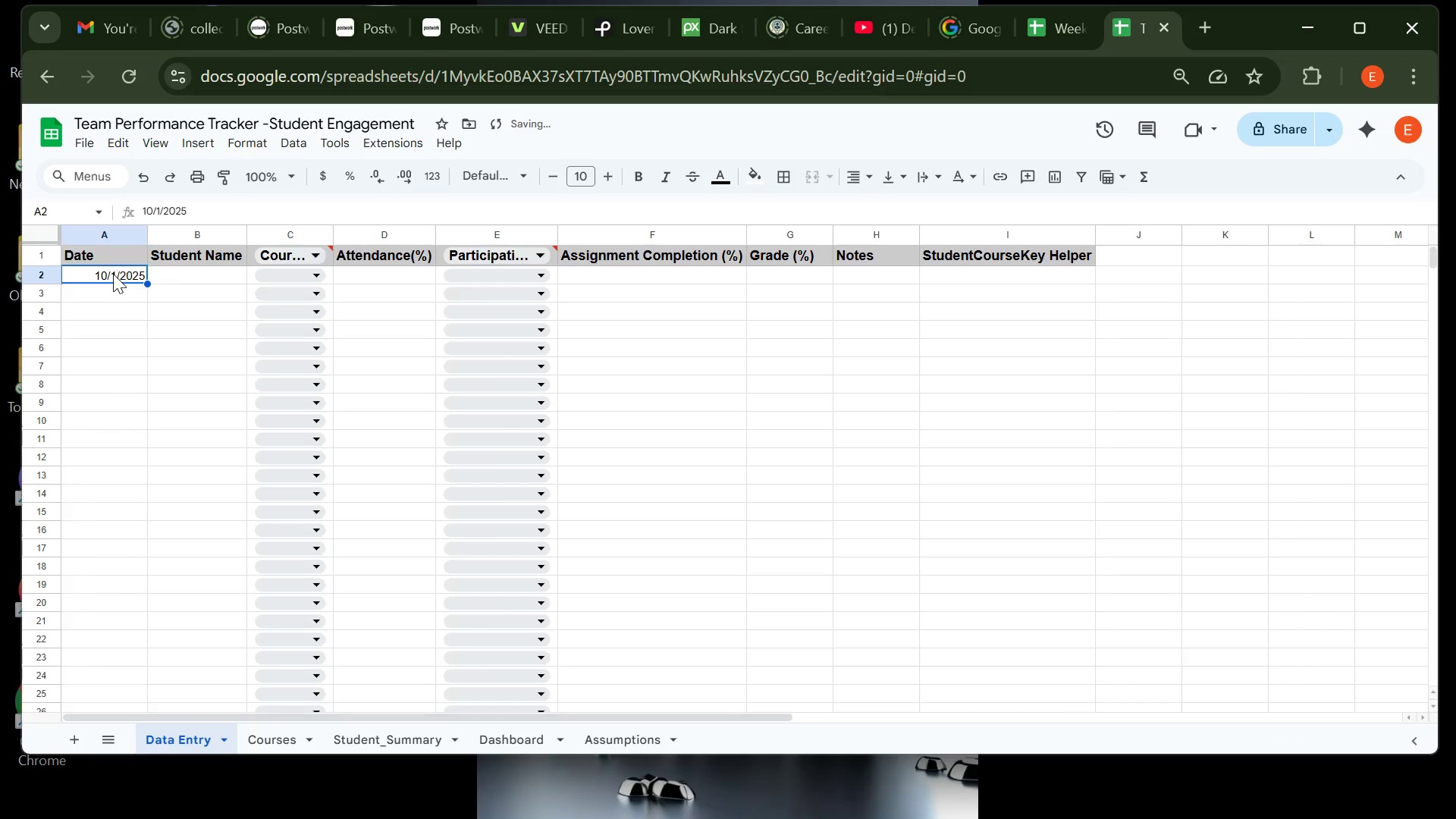 
key(Control+ControlLeft)
 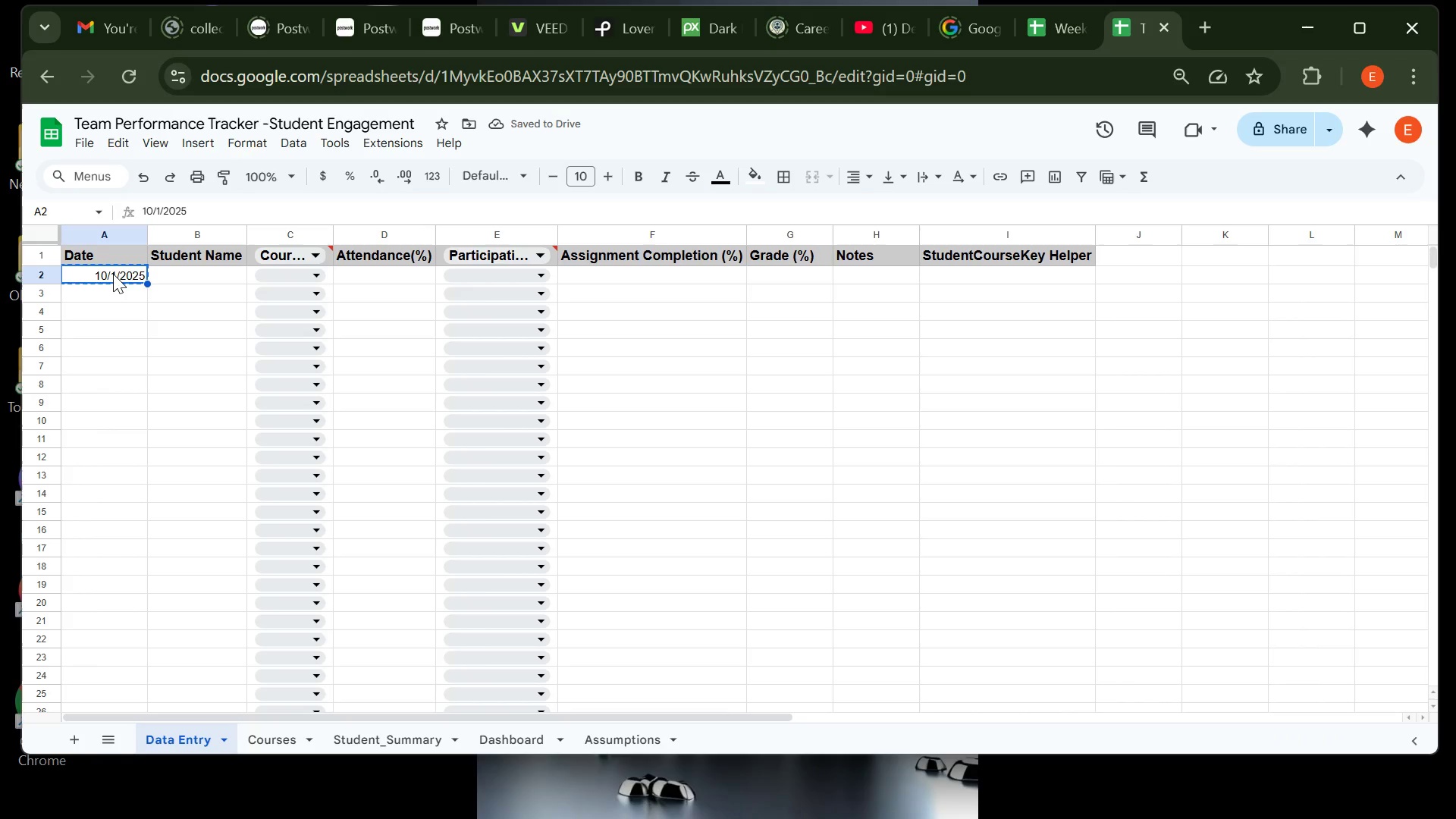 
key(Control+C)
 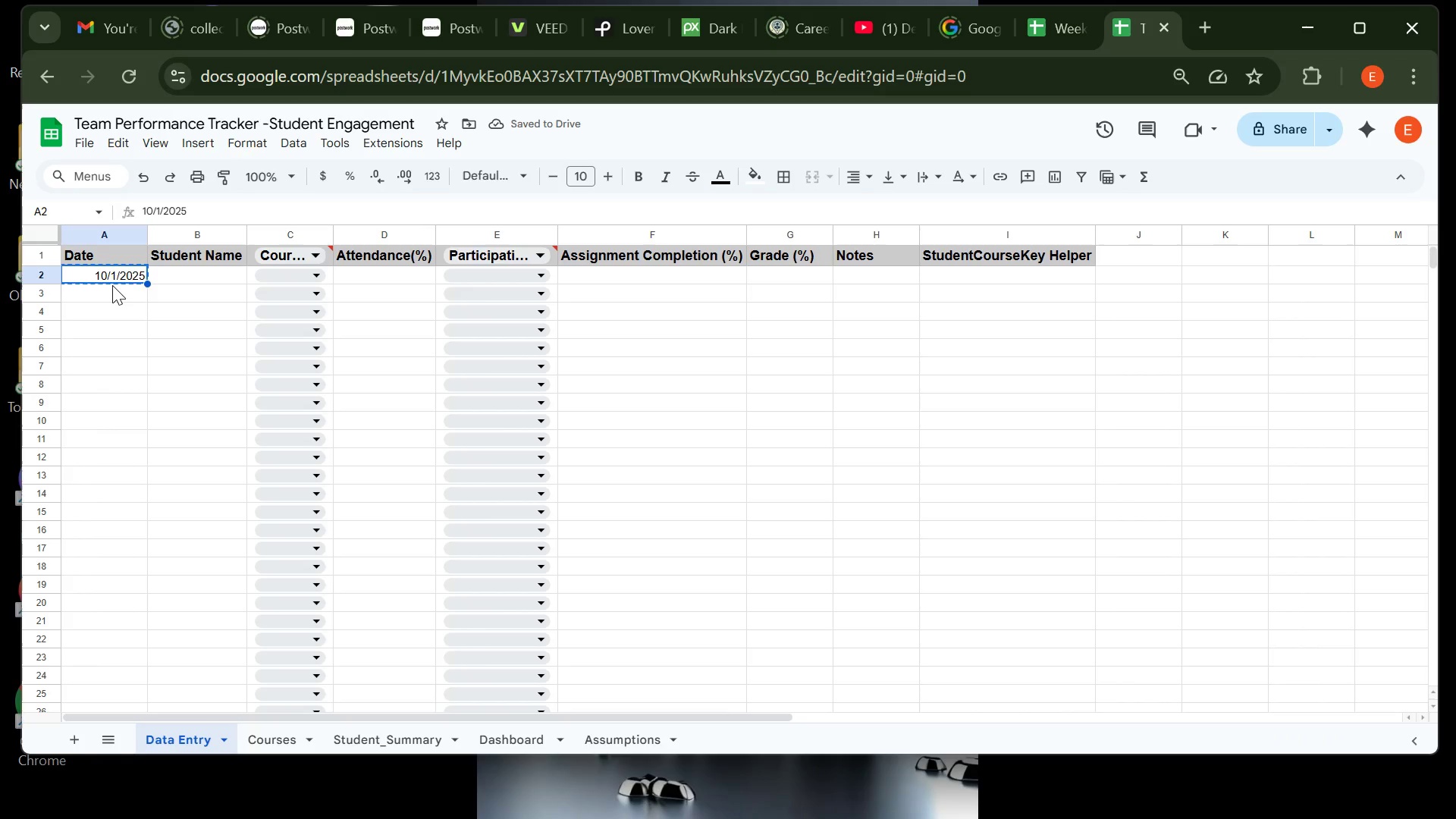 
key(ArrowDown)
 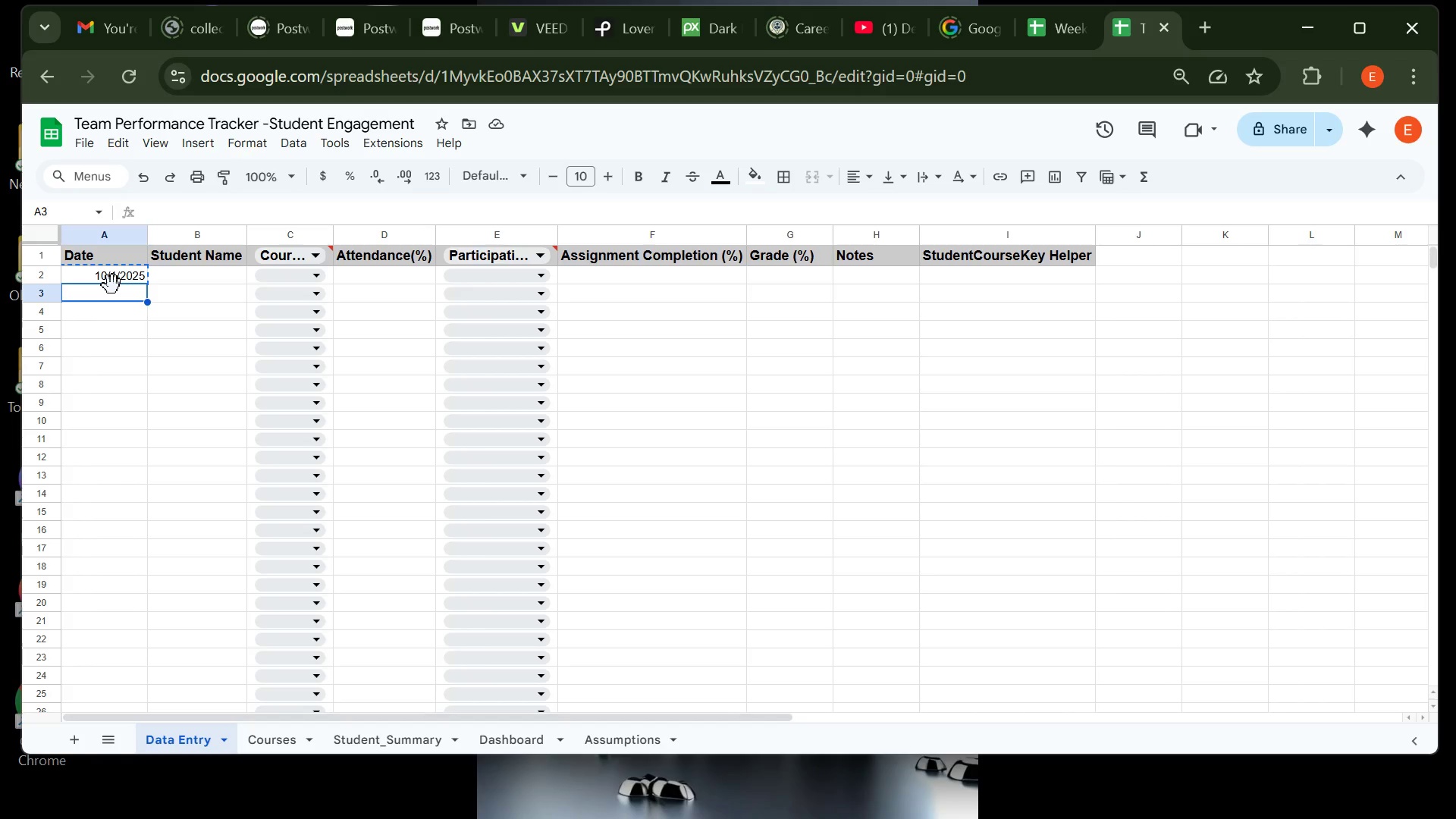 
key(Control+ControlLeft)
 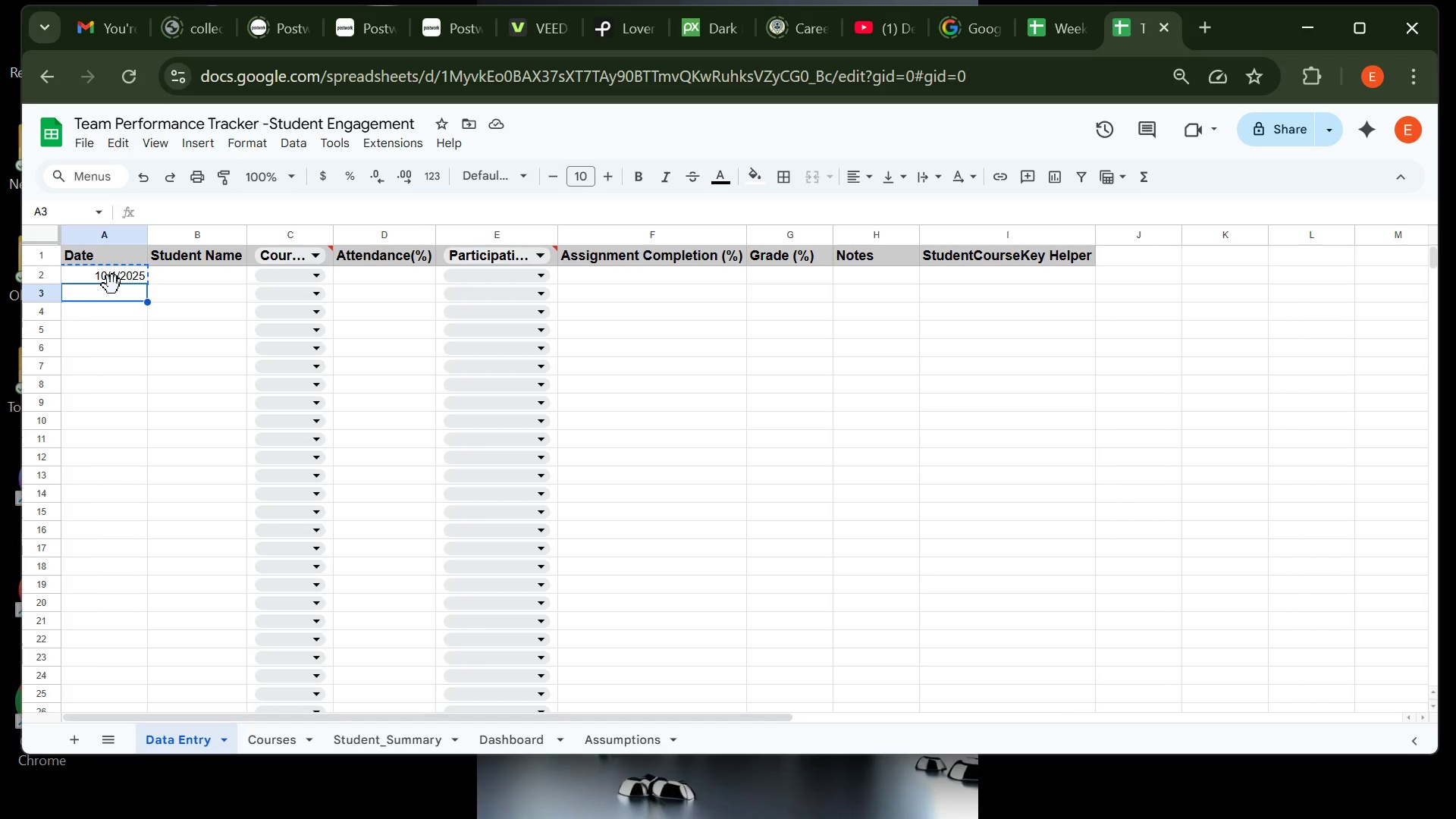 
key(Control+V)
 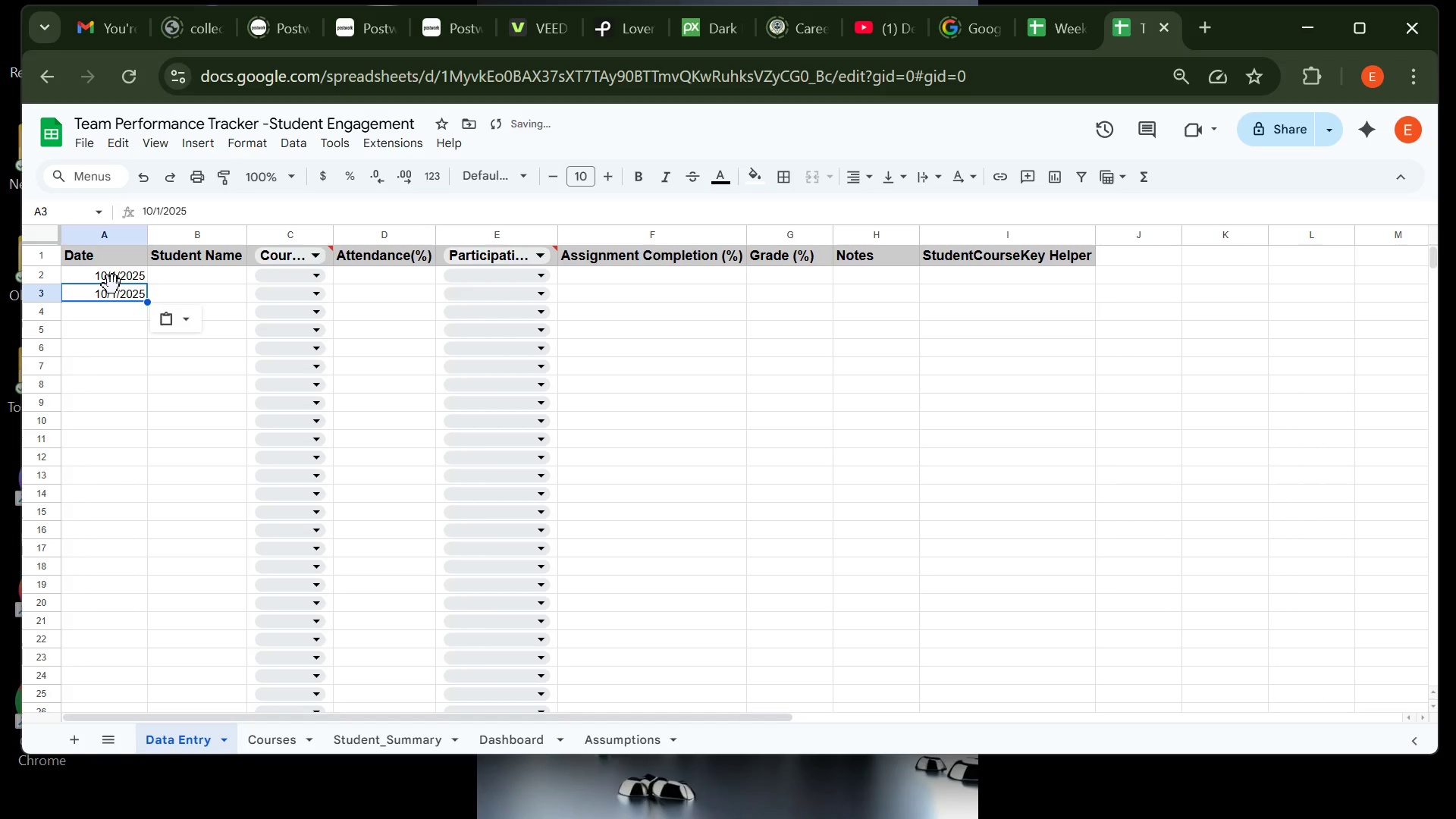 
key(ArrowDown)
 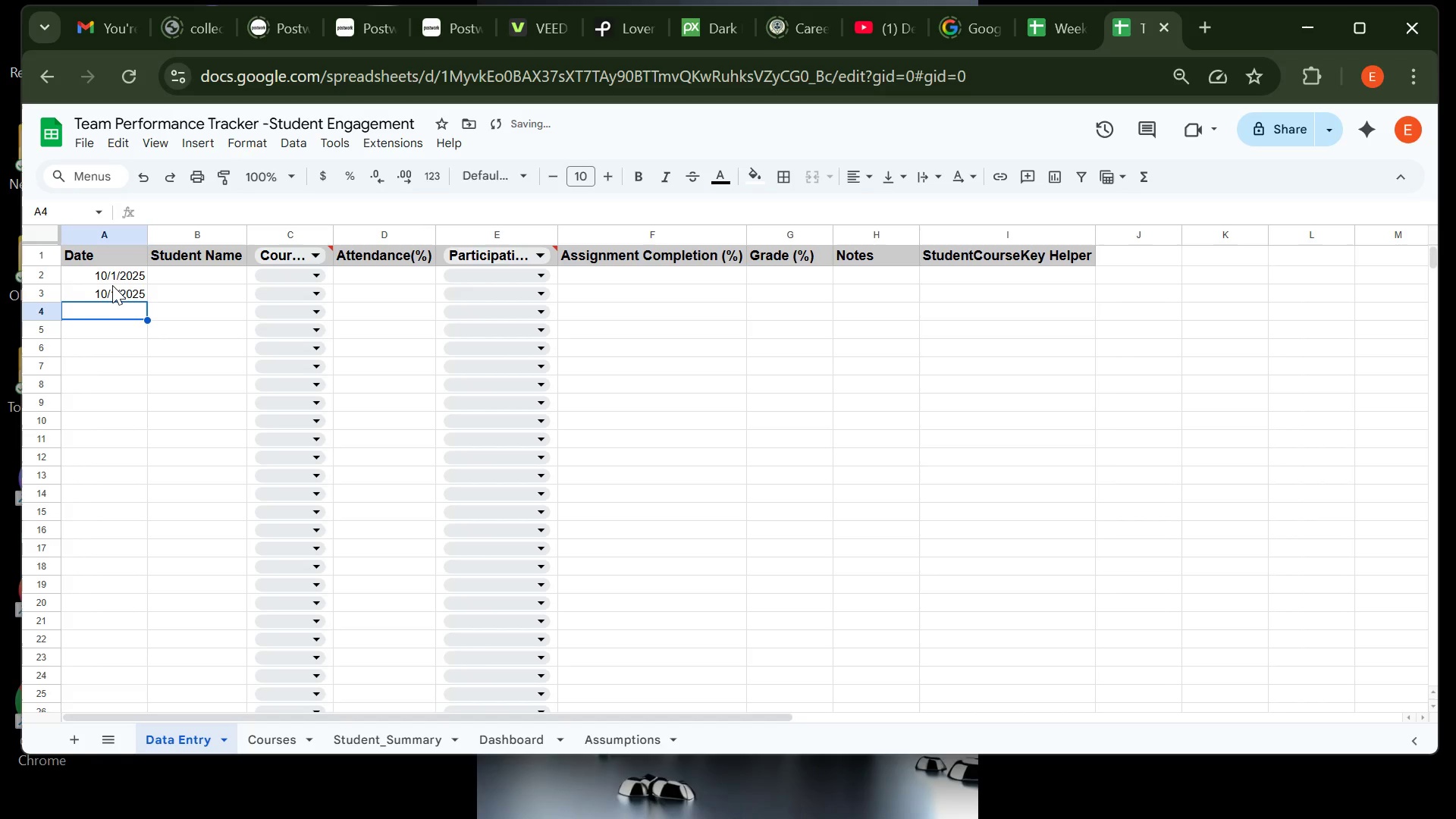 
key(Control+ControlLeft)
 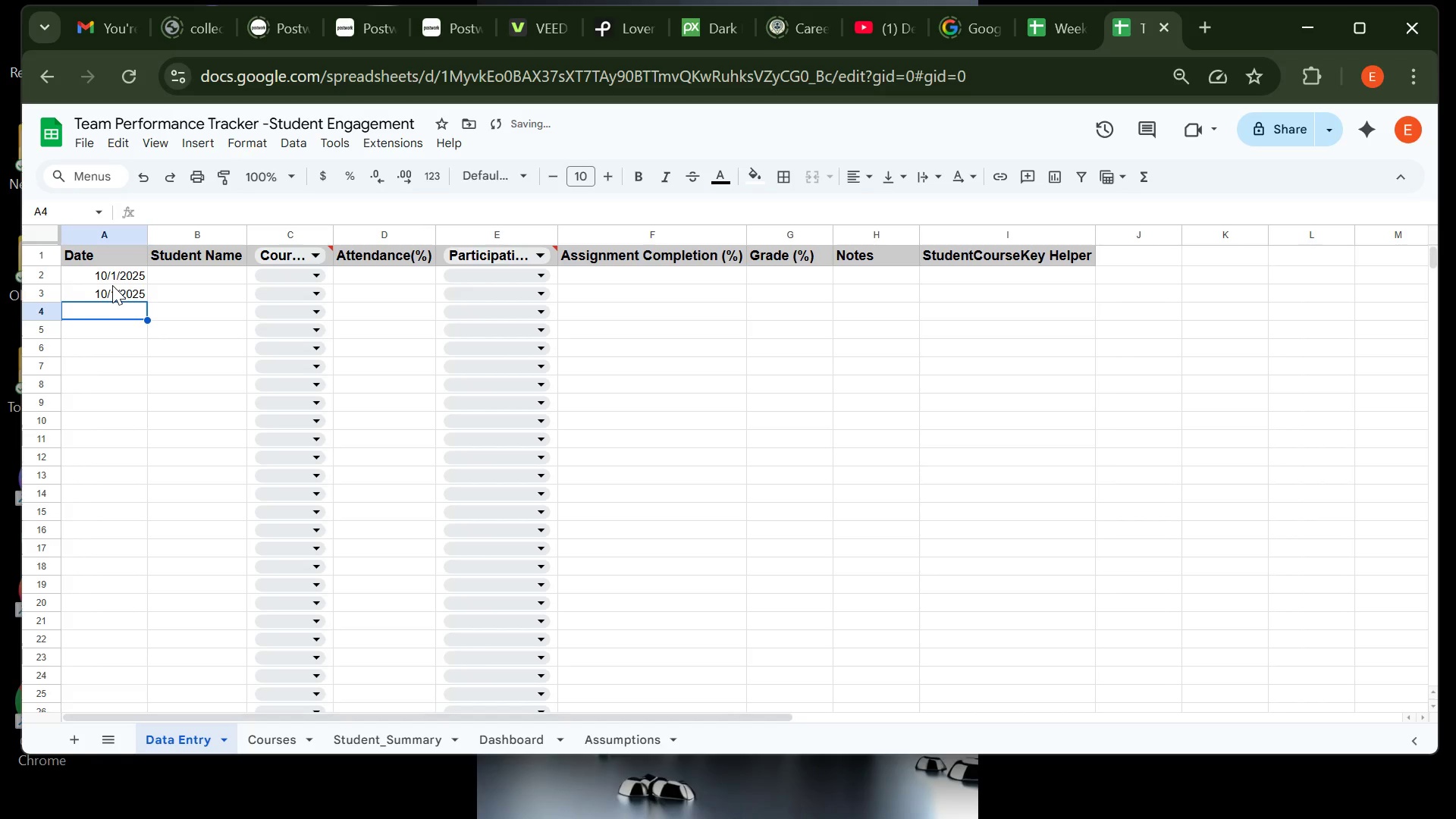 
key(V)
 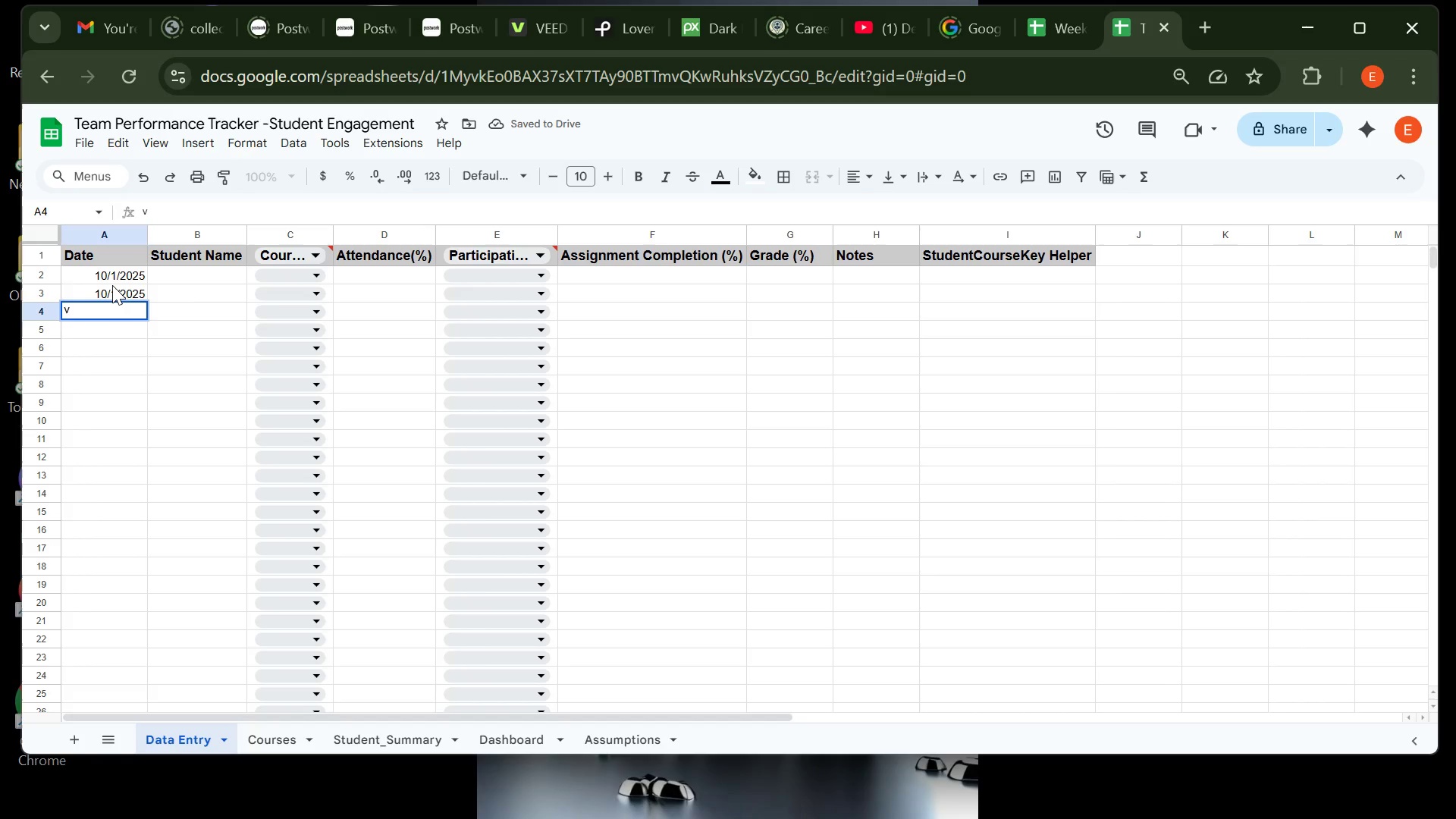 
key(Backspace)
 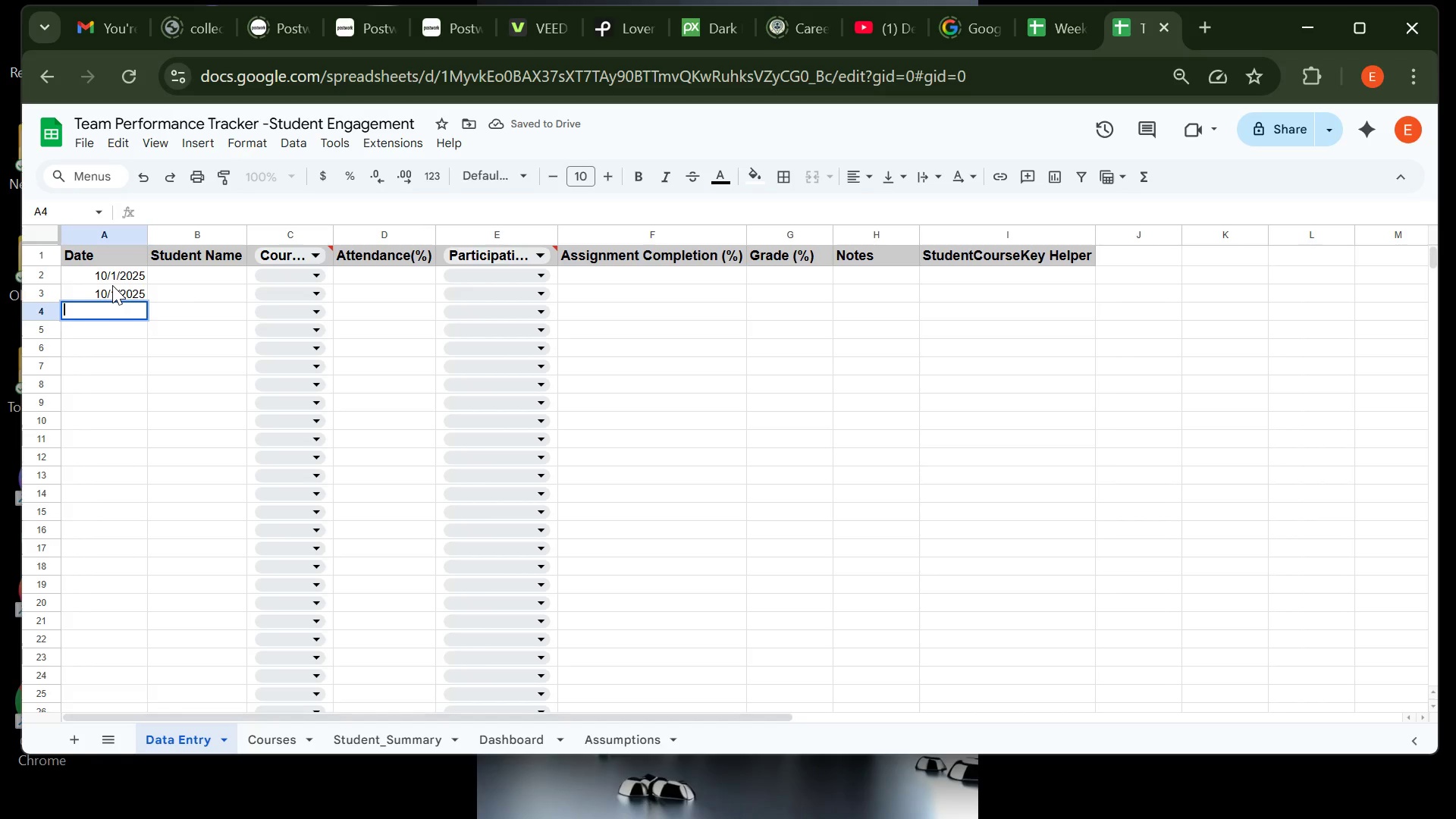 
key(Control+V)
 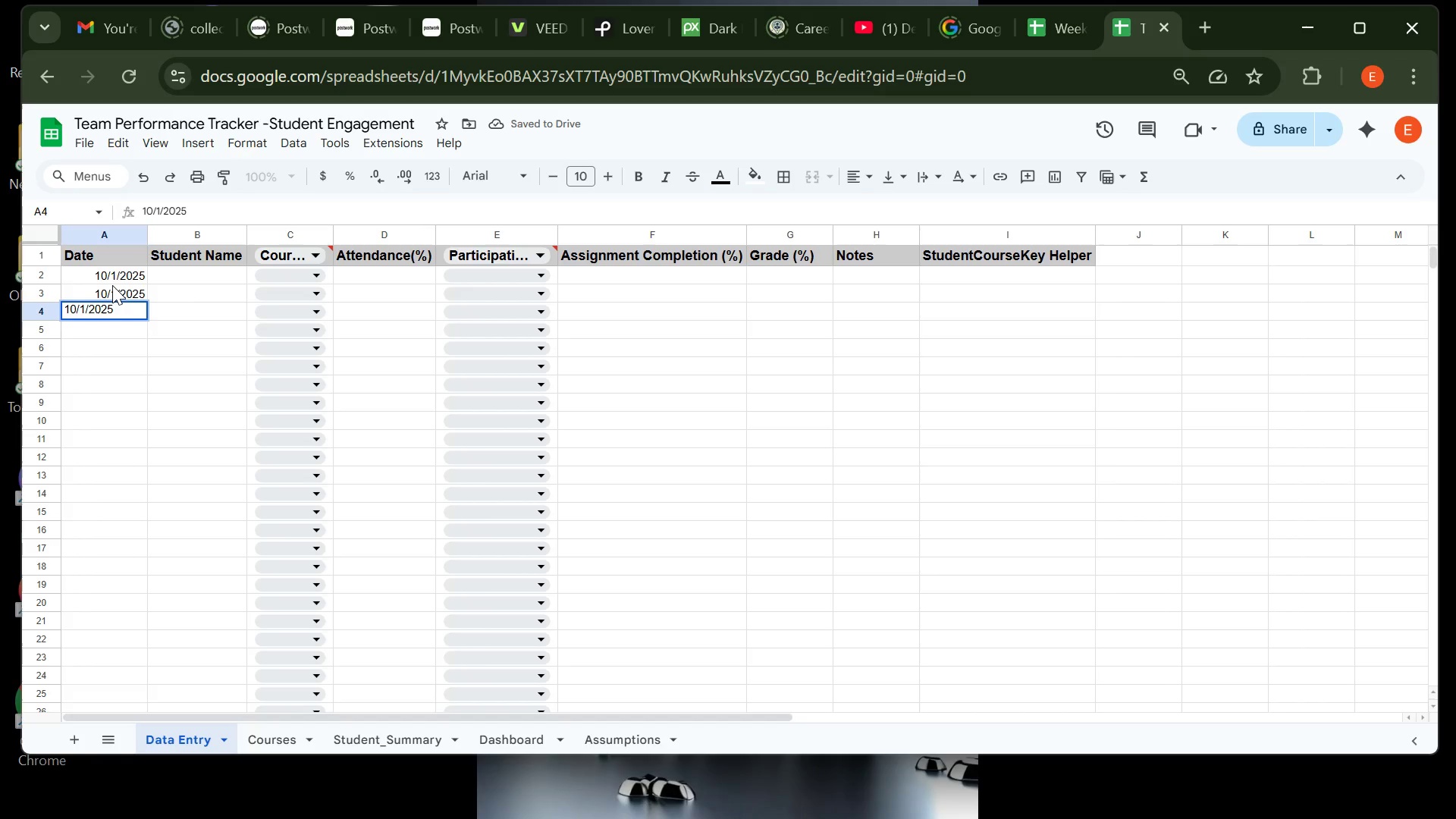 
key(ArrowDown)
 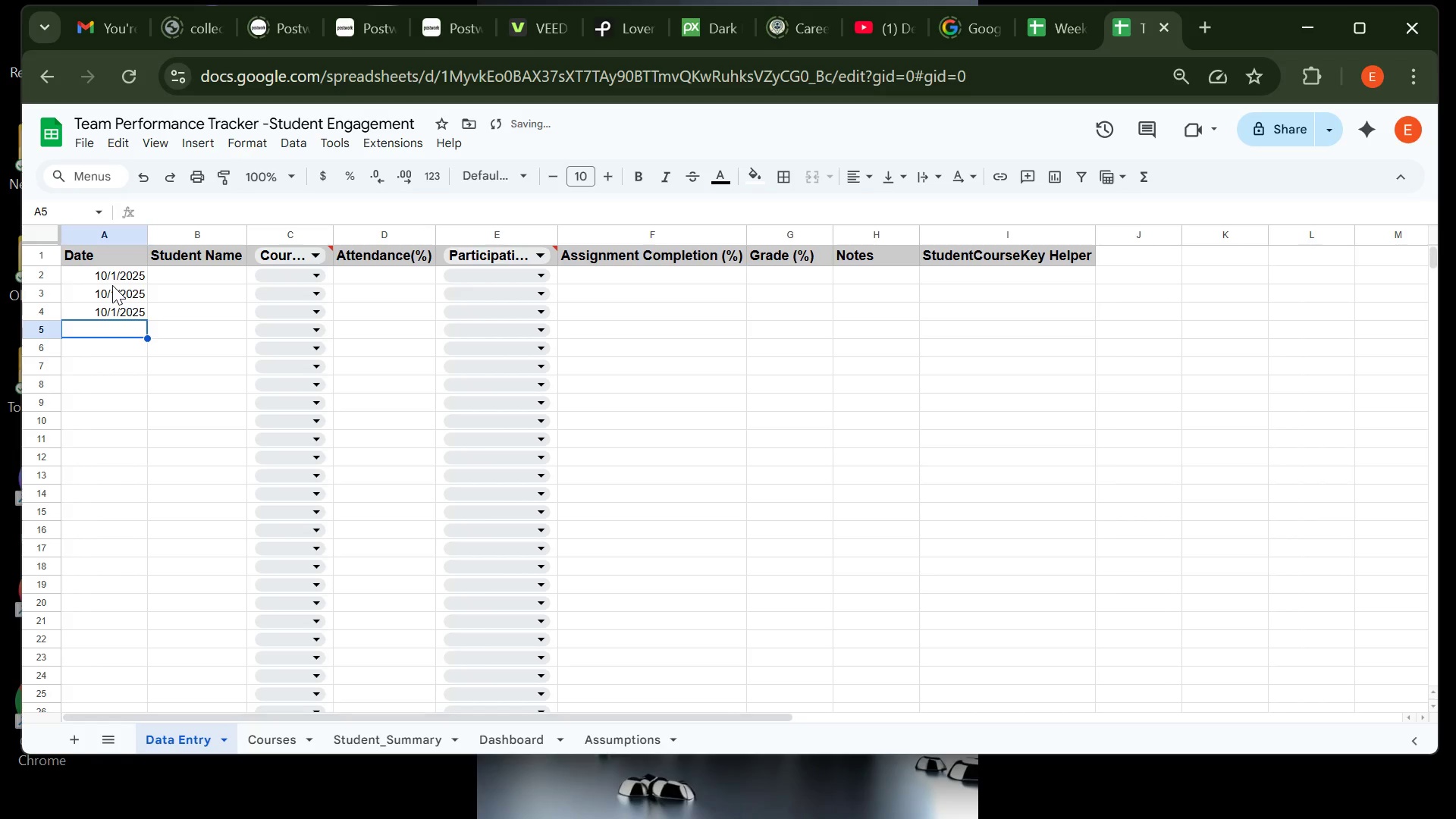 
key(Control+V)
 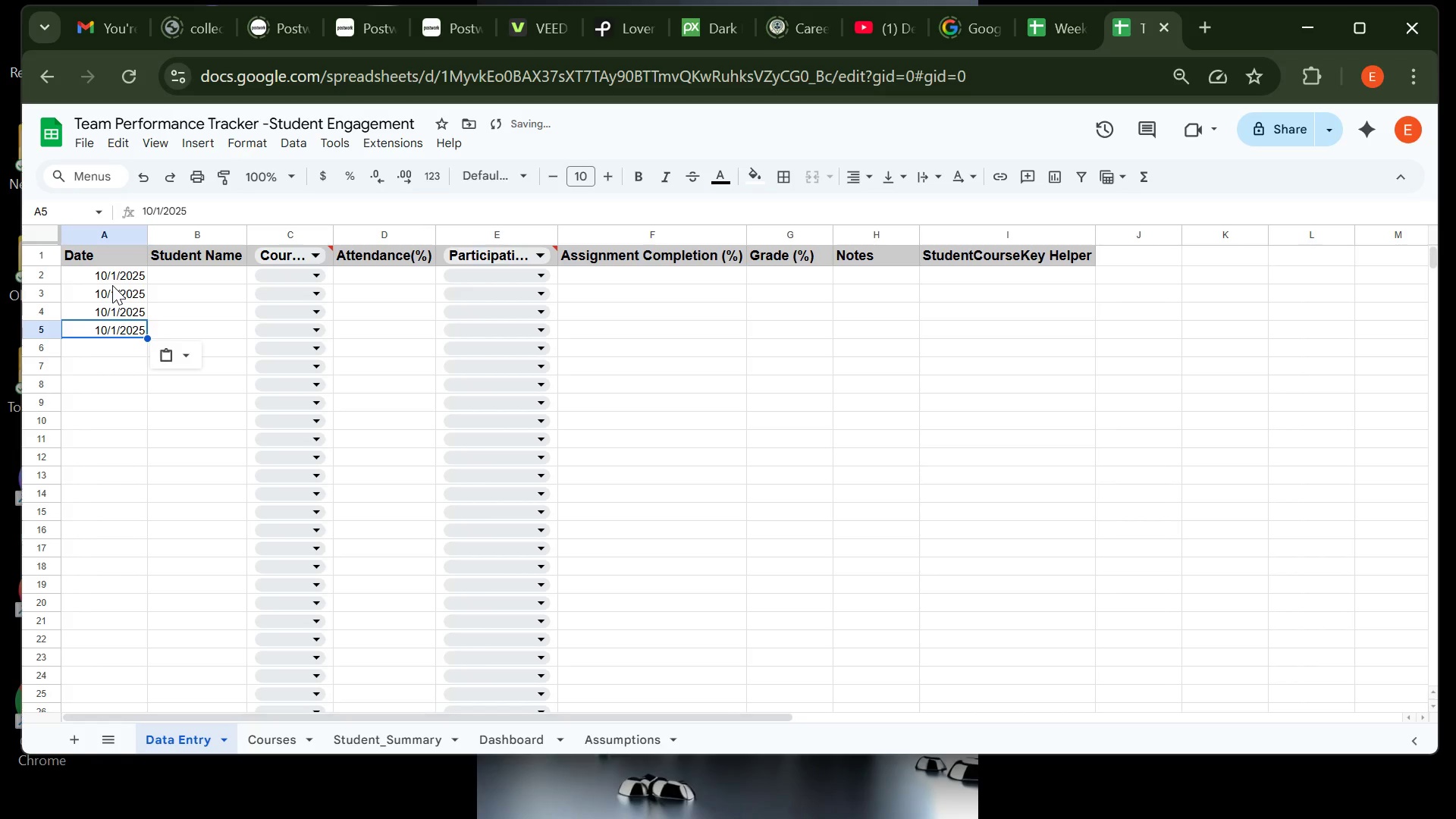 
key(ArrowDown)
 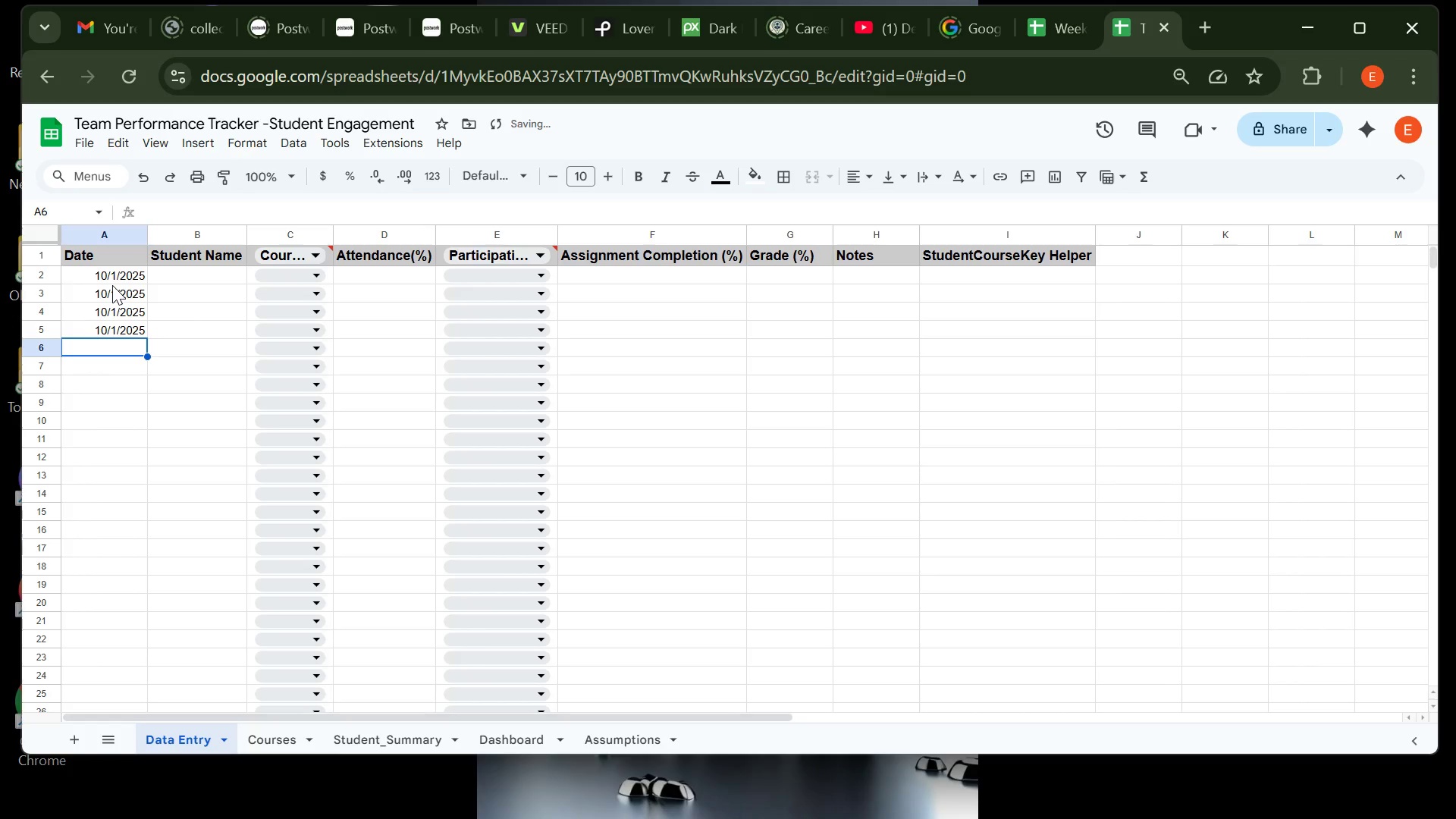 
key(Control+V)
 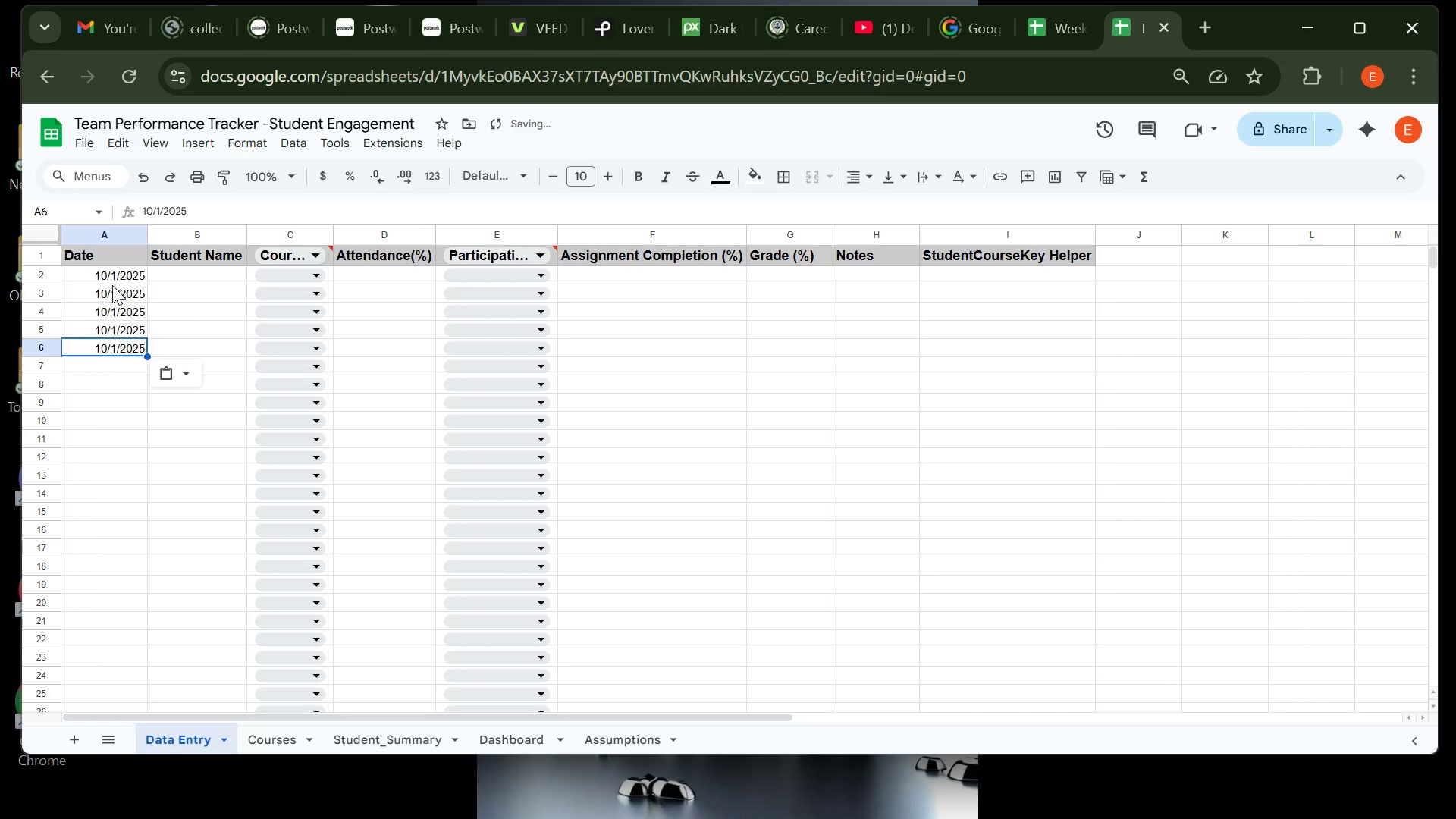 
key(ArrowDown)
 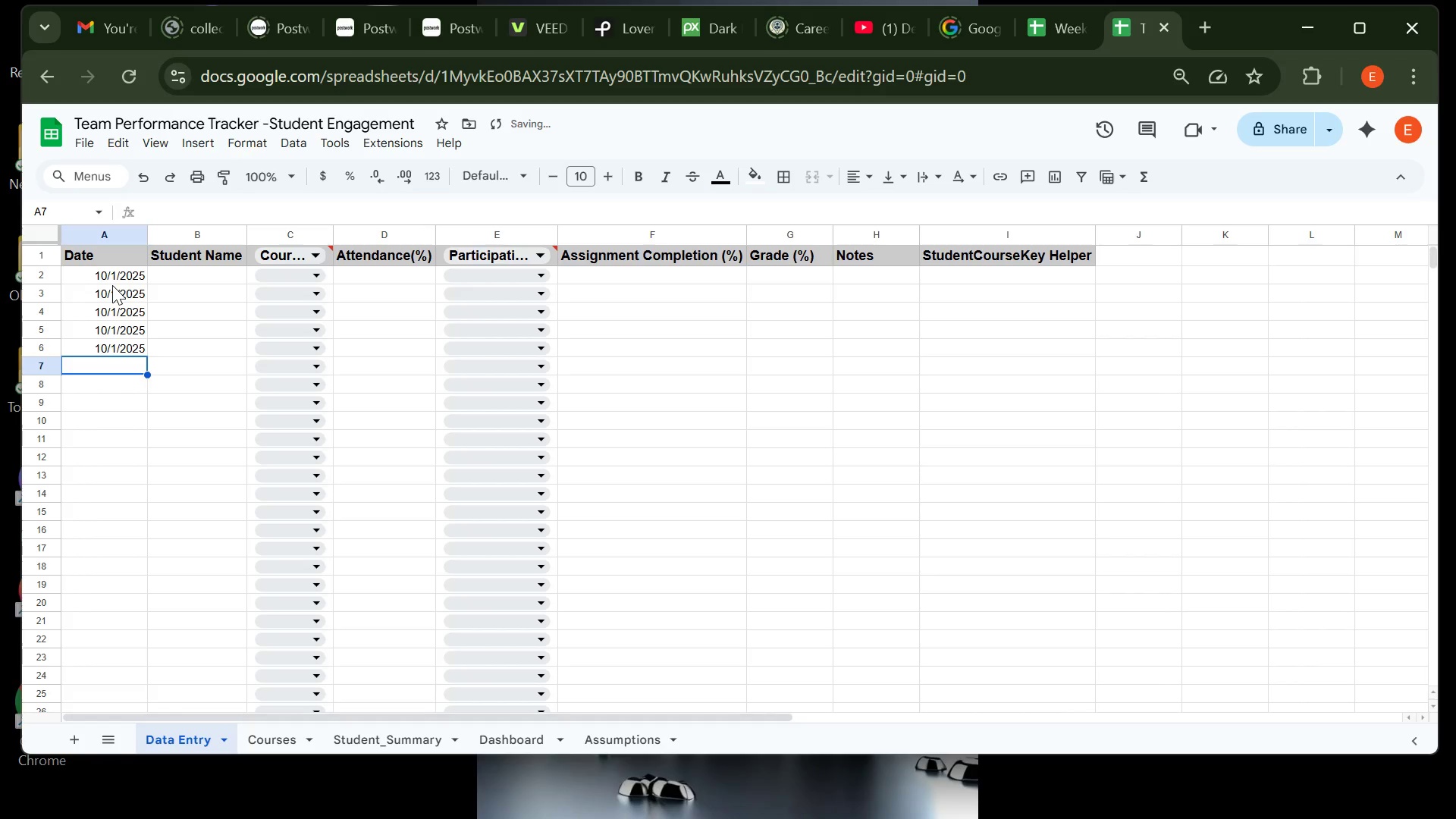 
key(Control+V)
 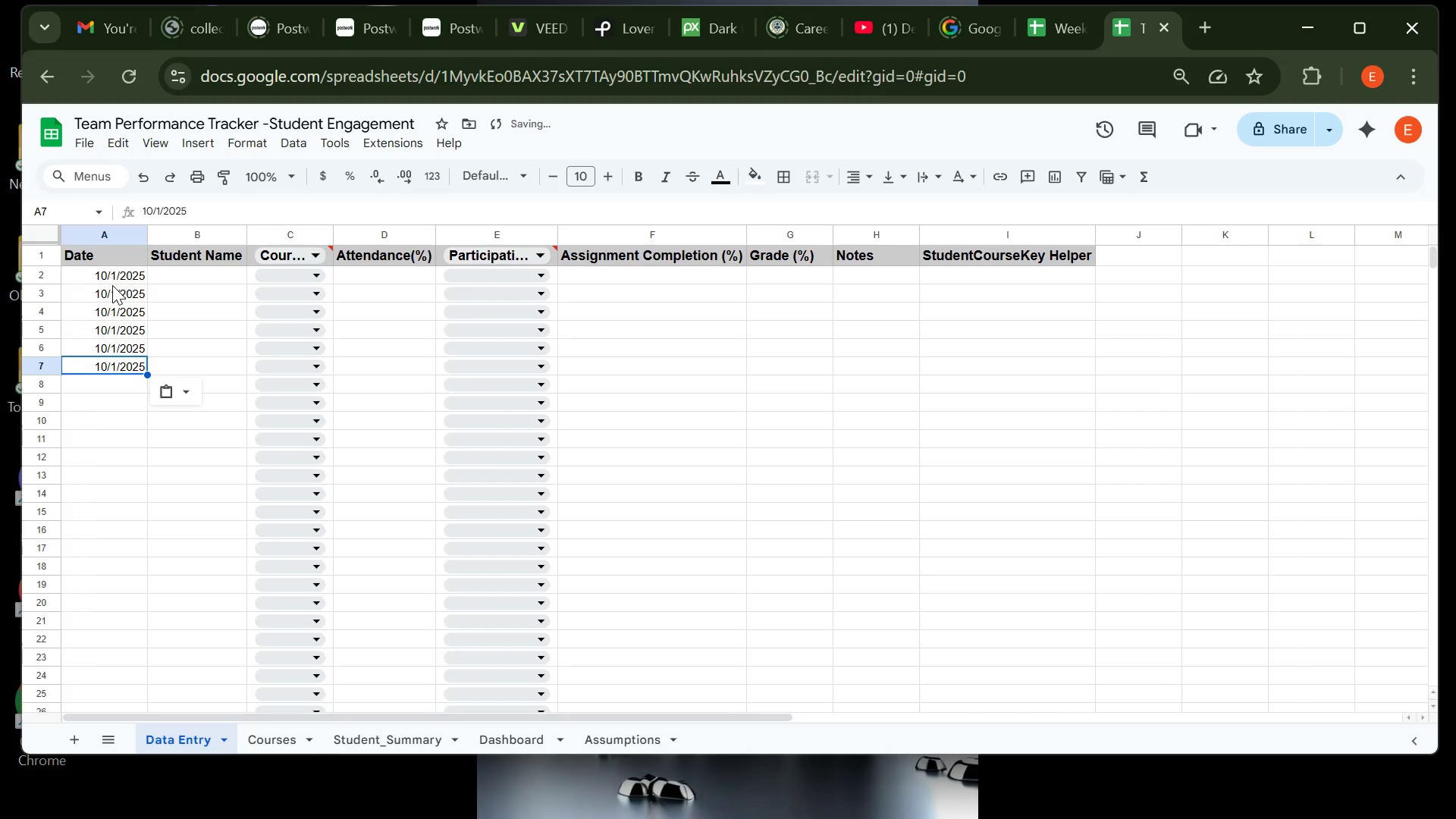 
key(ArrowDown)
 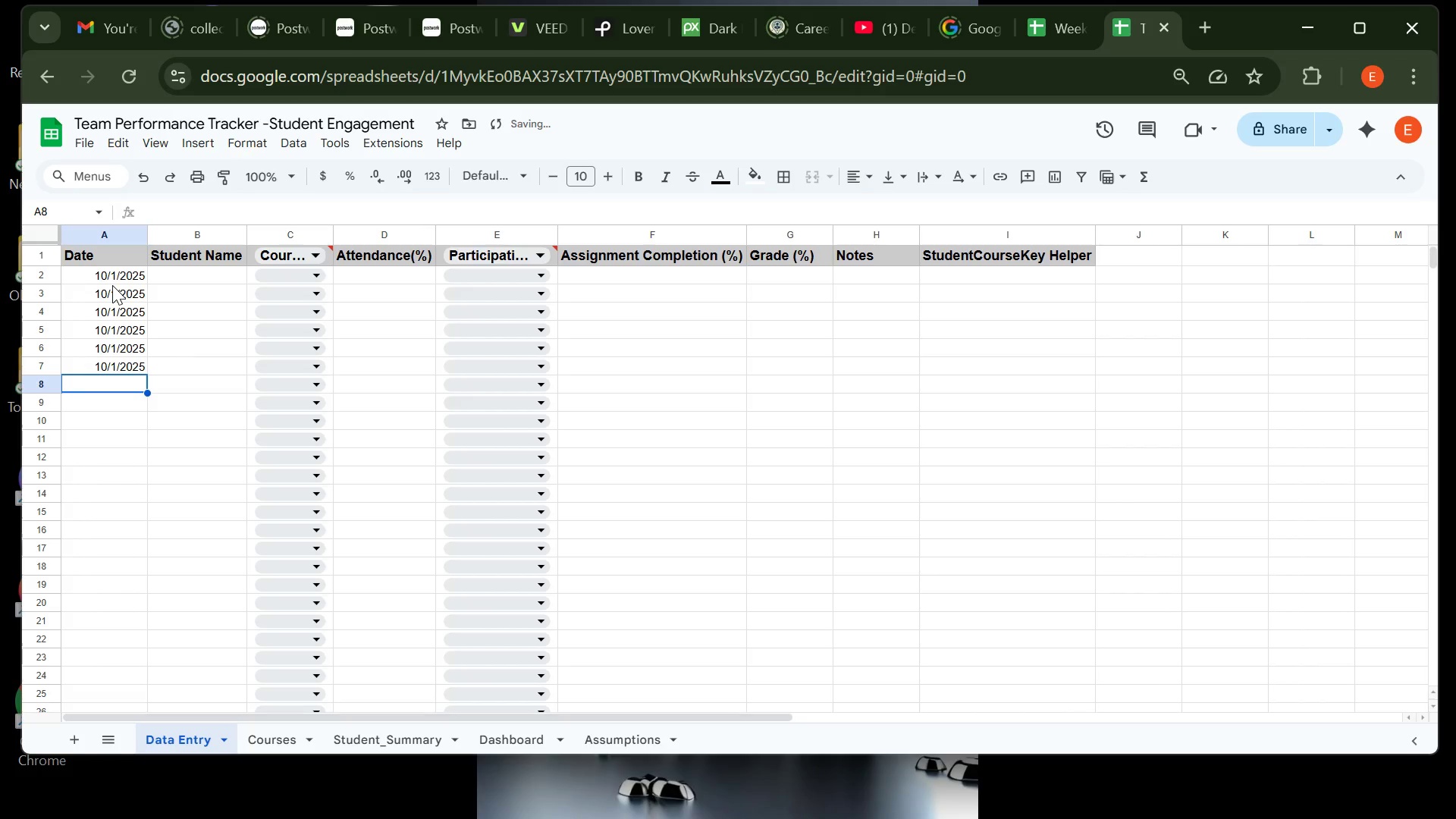 
key(Control+V)
 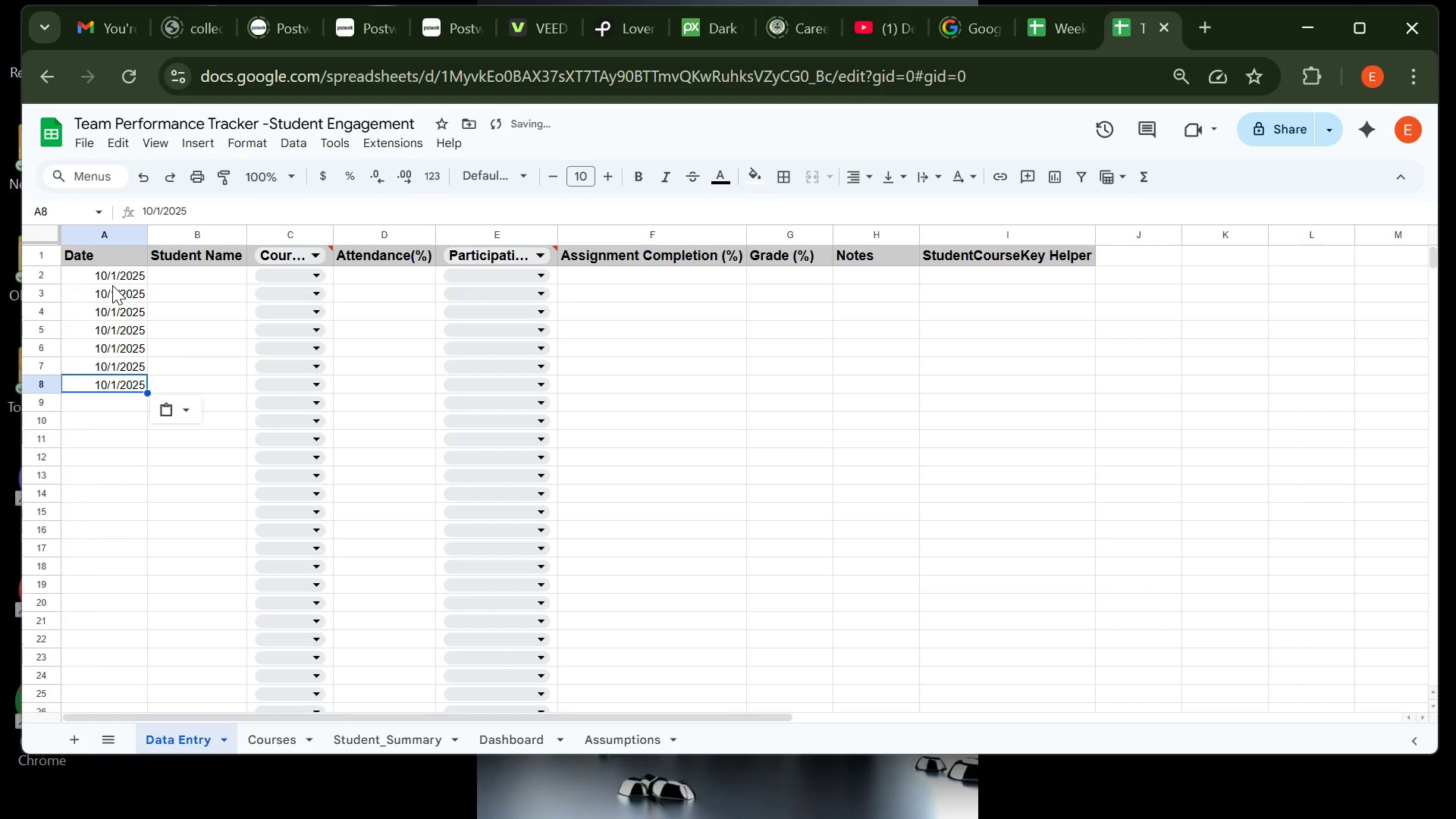 
key(ArrowDown)
 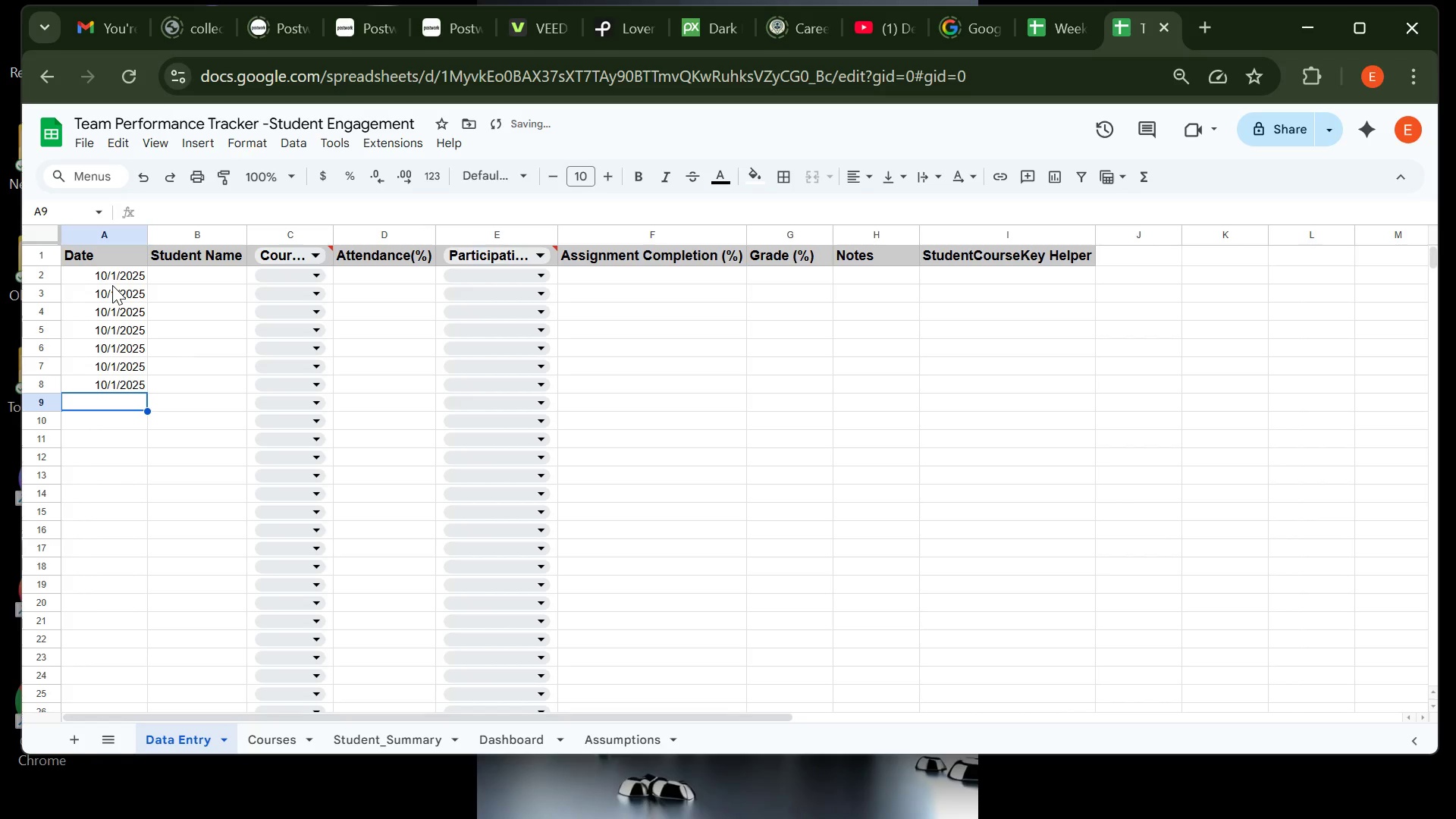 
key(Control+V)
 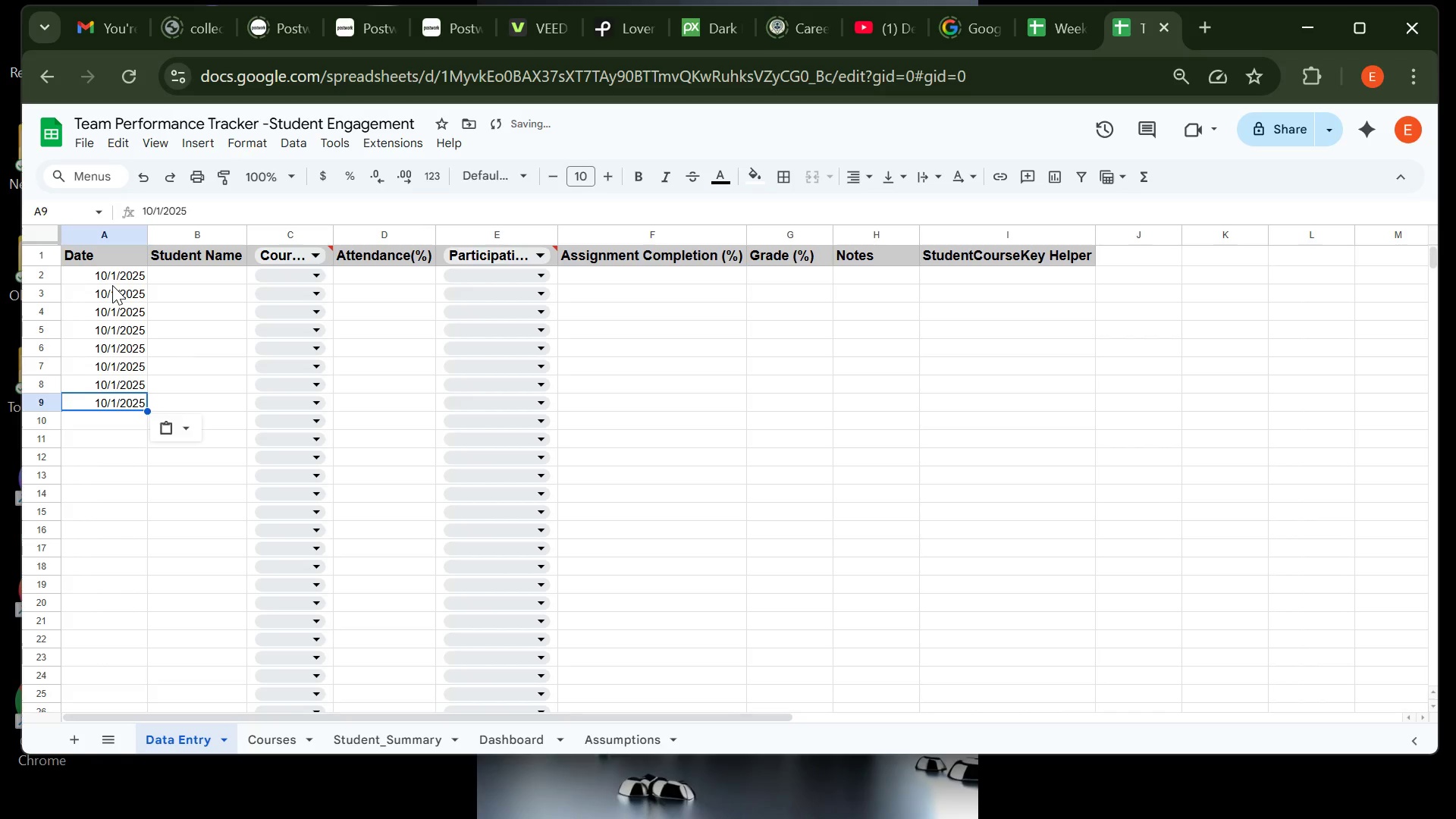 
key(ArrowDown)
 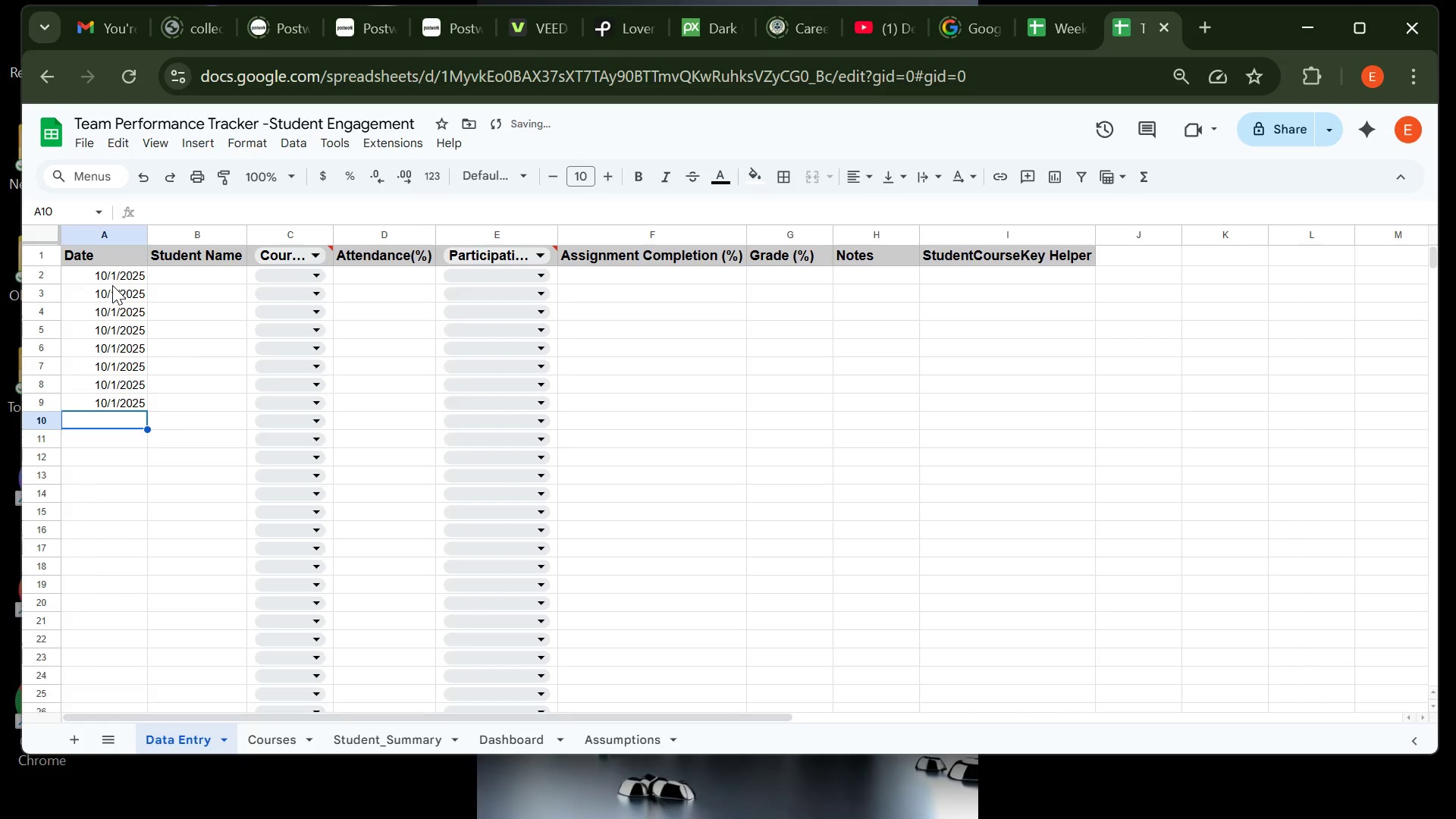 
key(Control+V)
 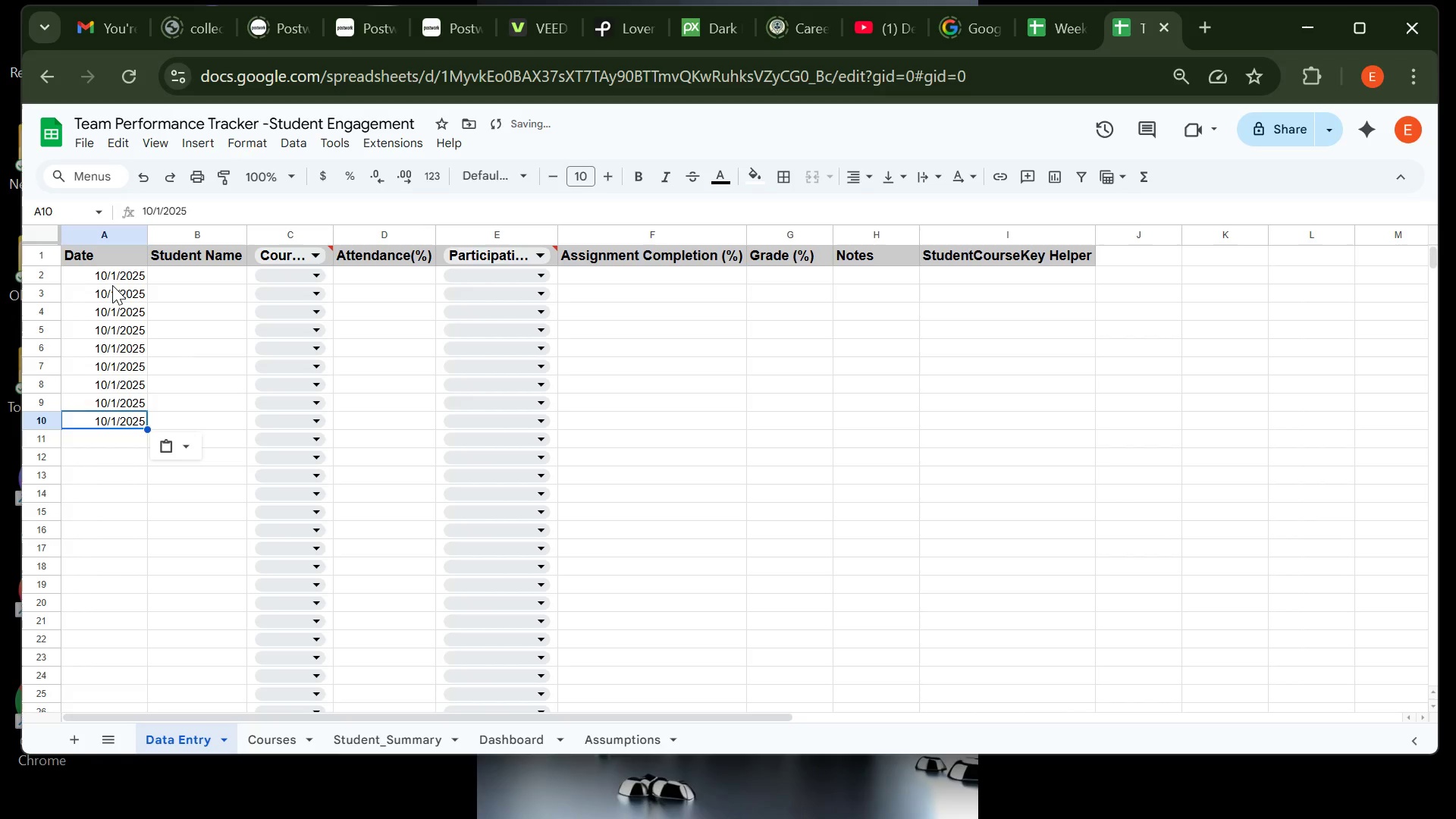 
key(ArrowDown)
 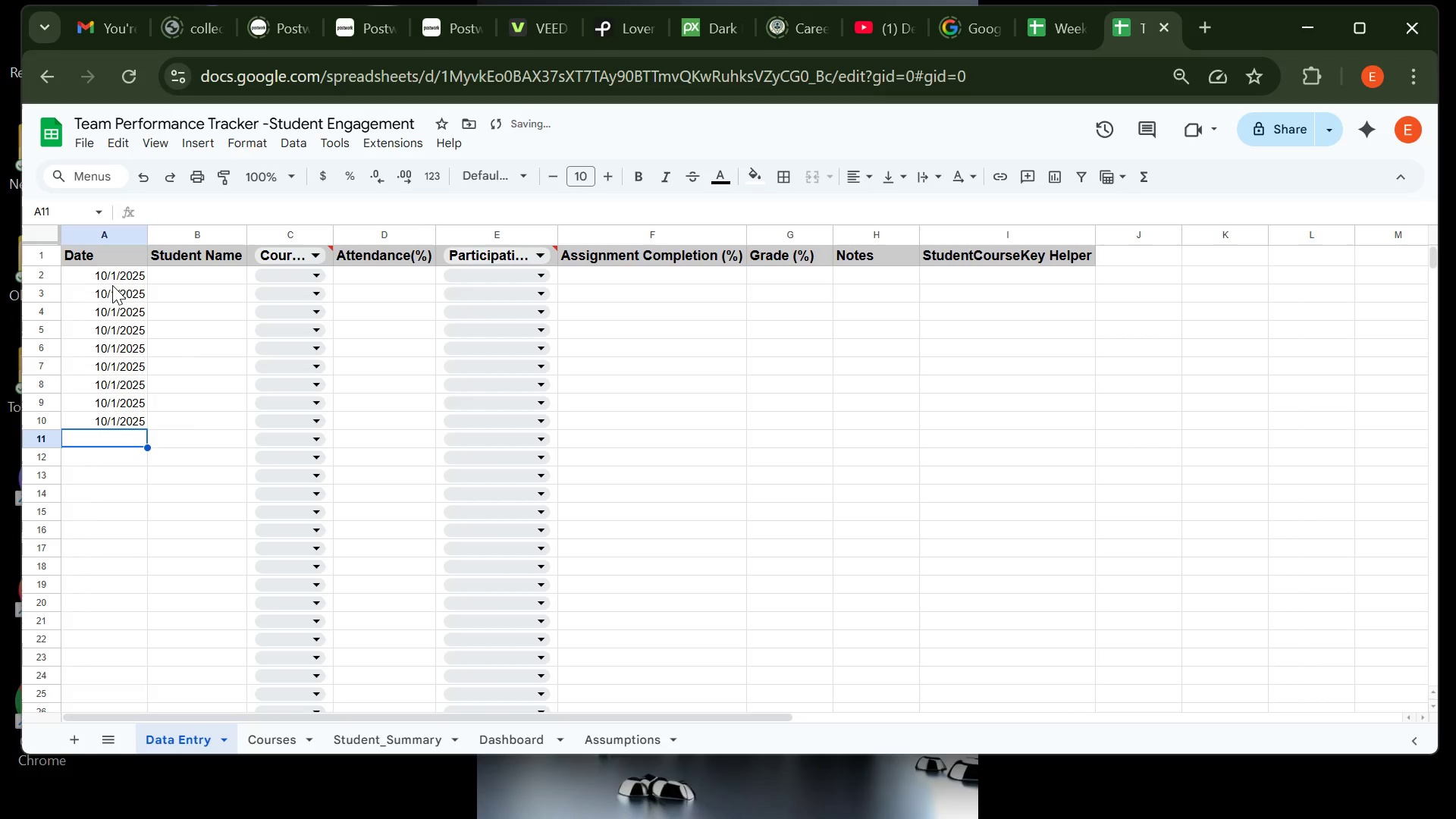 
key(Control+V)
 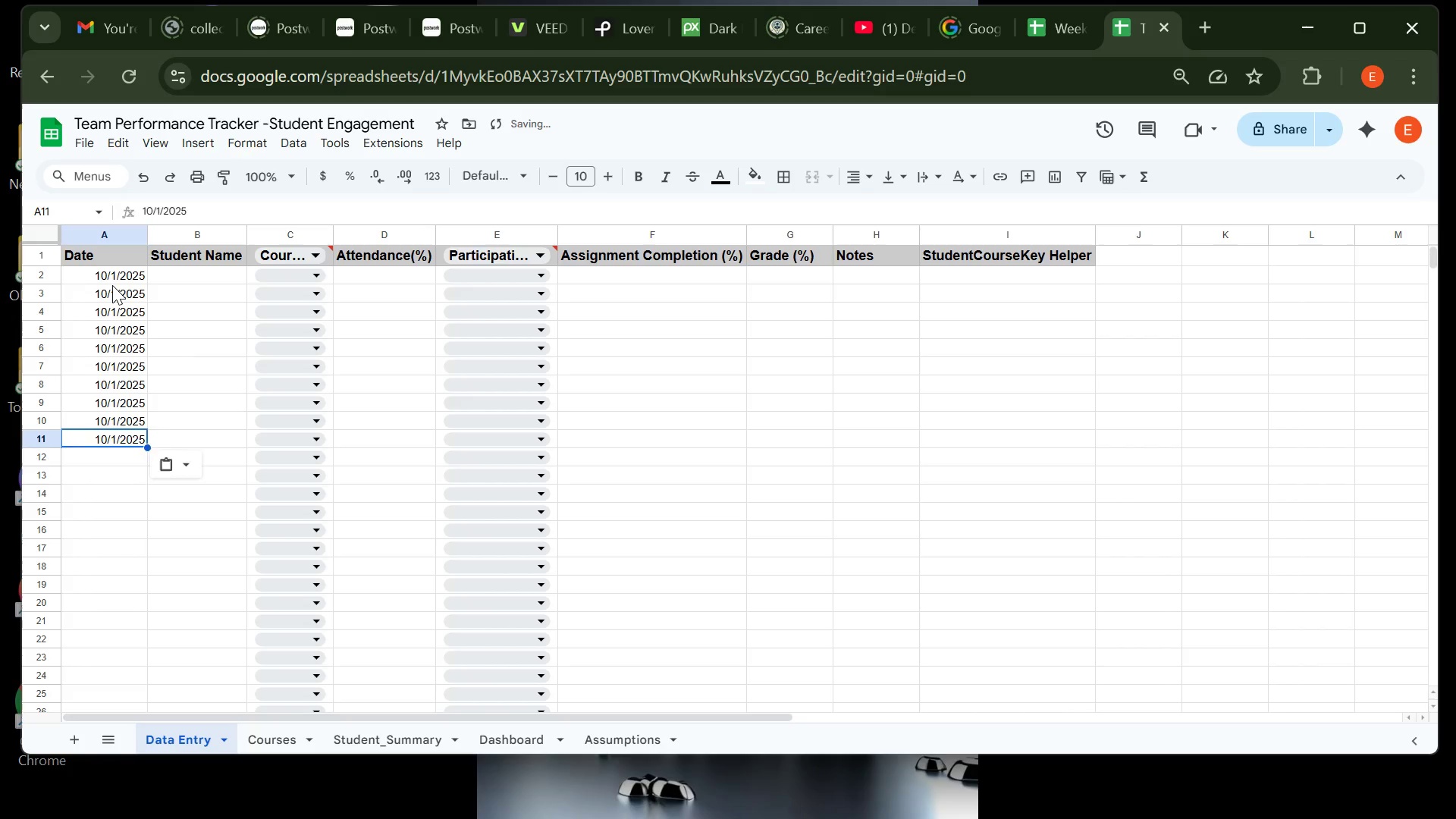 
key(ArrowDown)
 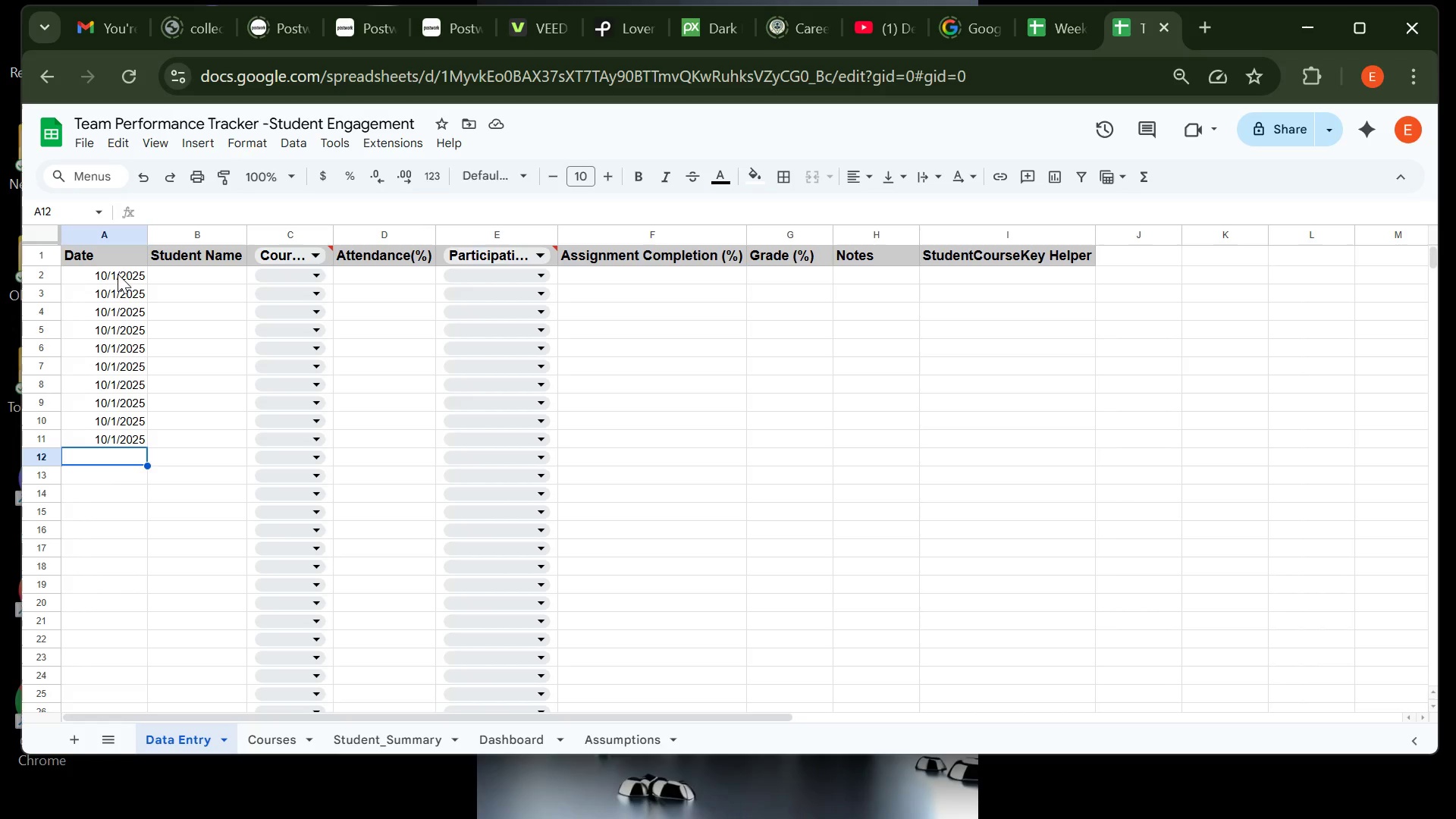 
wait(13.46)
 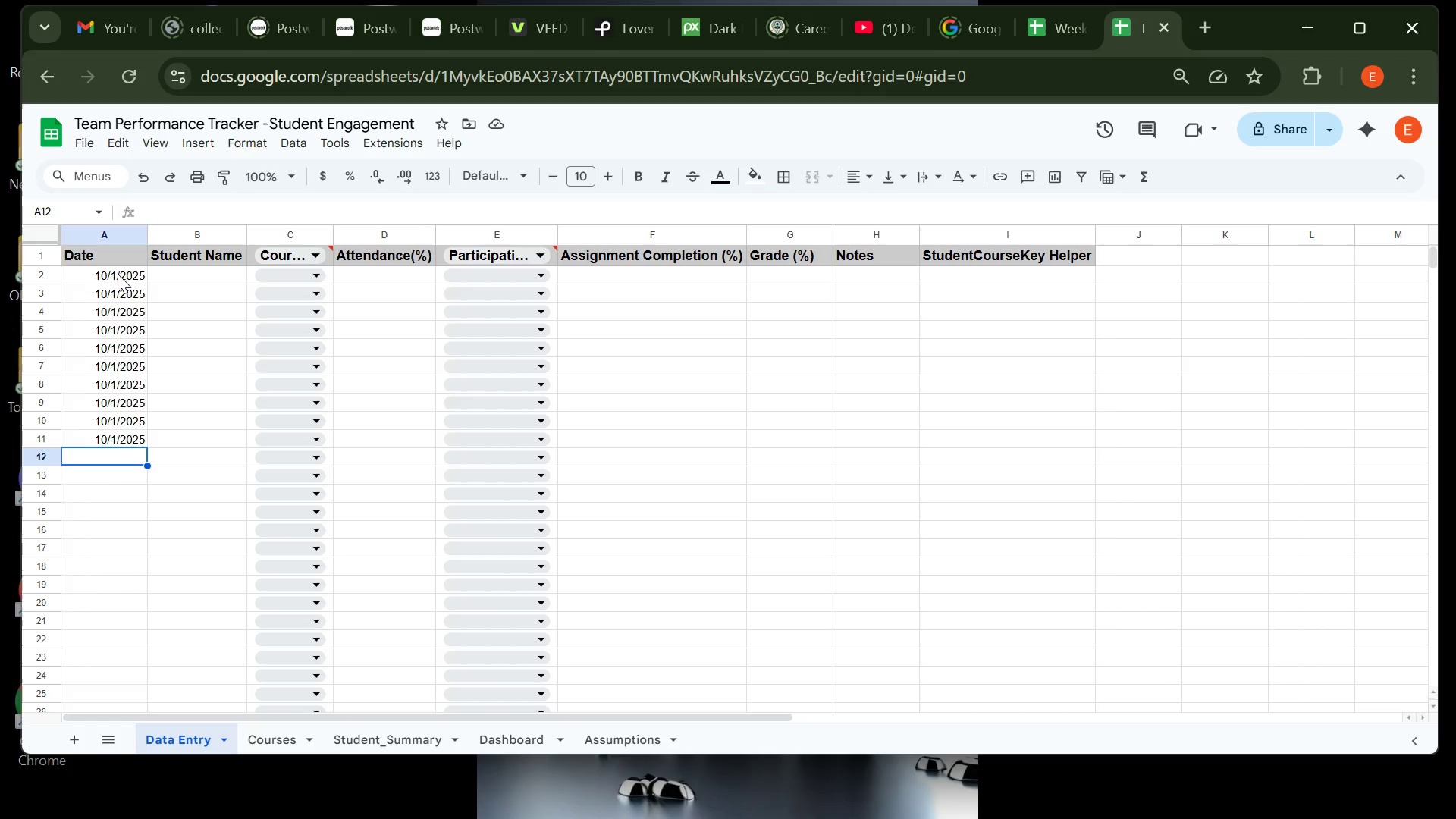 
double_click([105, 288])
 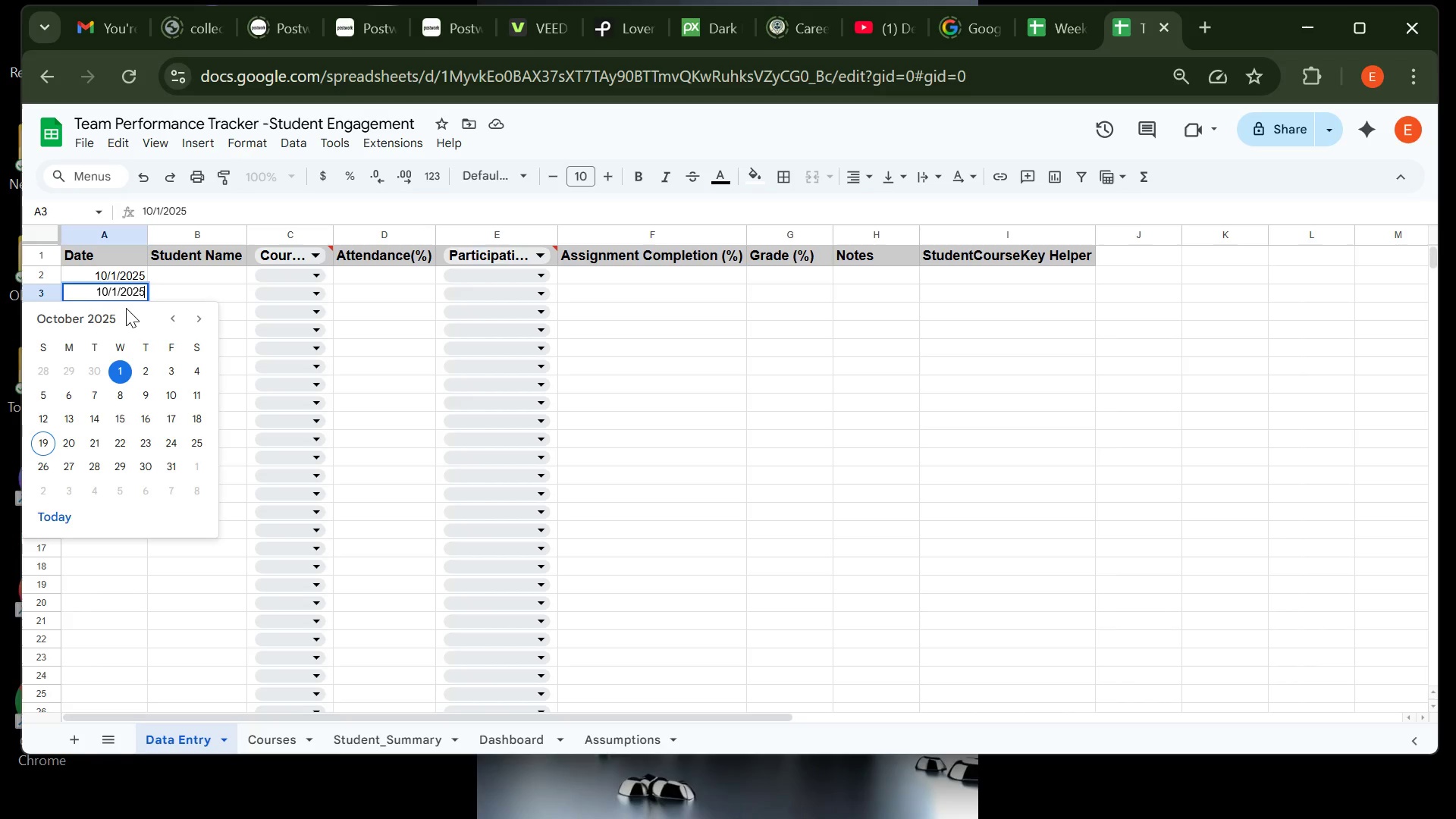 
wait(10.61)
 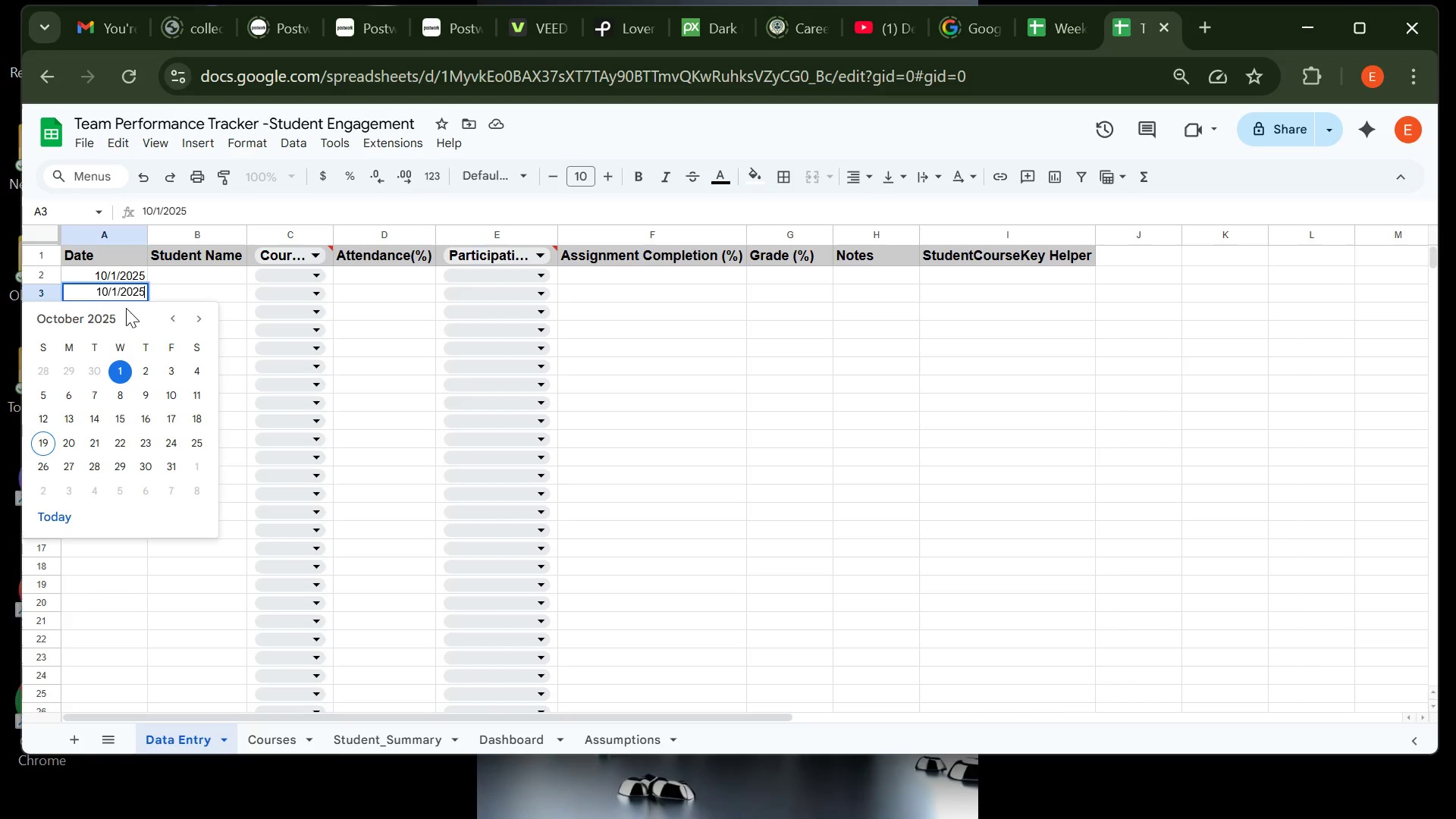 
double_click([169, 317])
 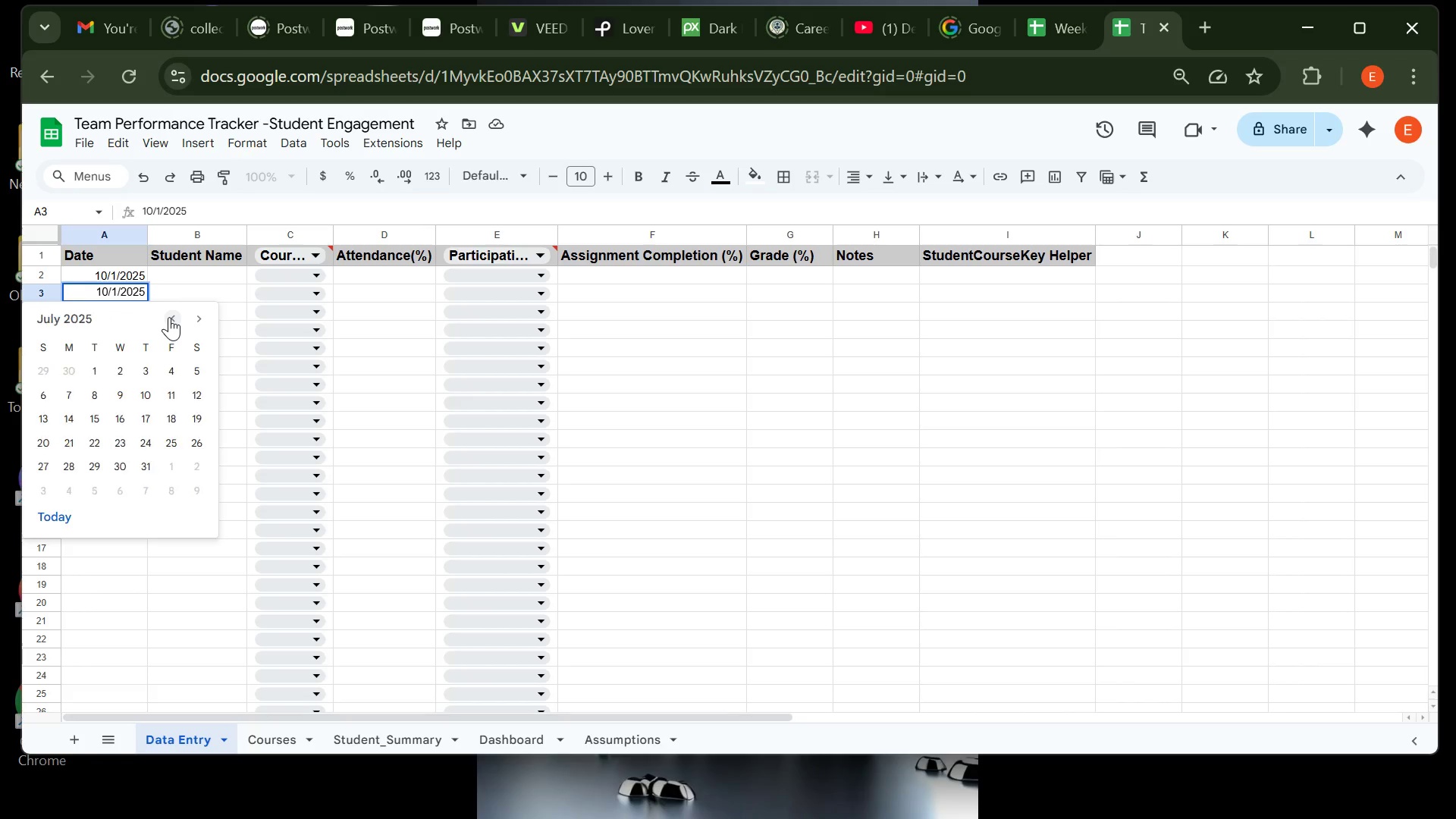 
double_click([169, 317])
 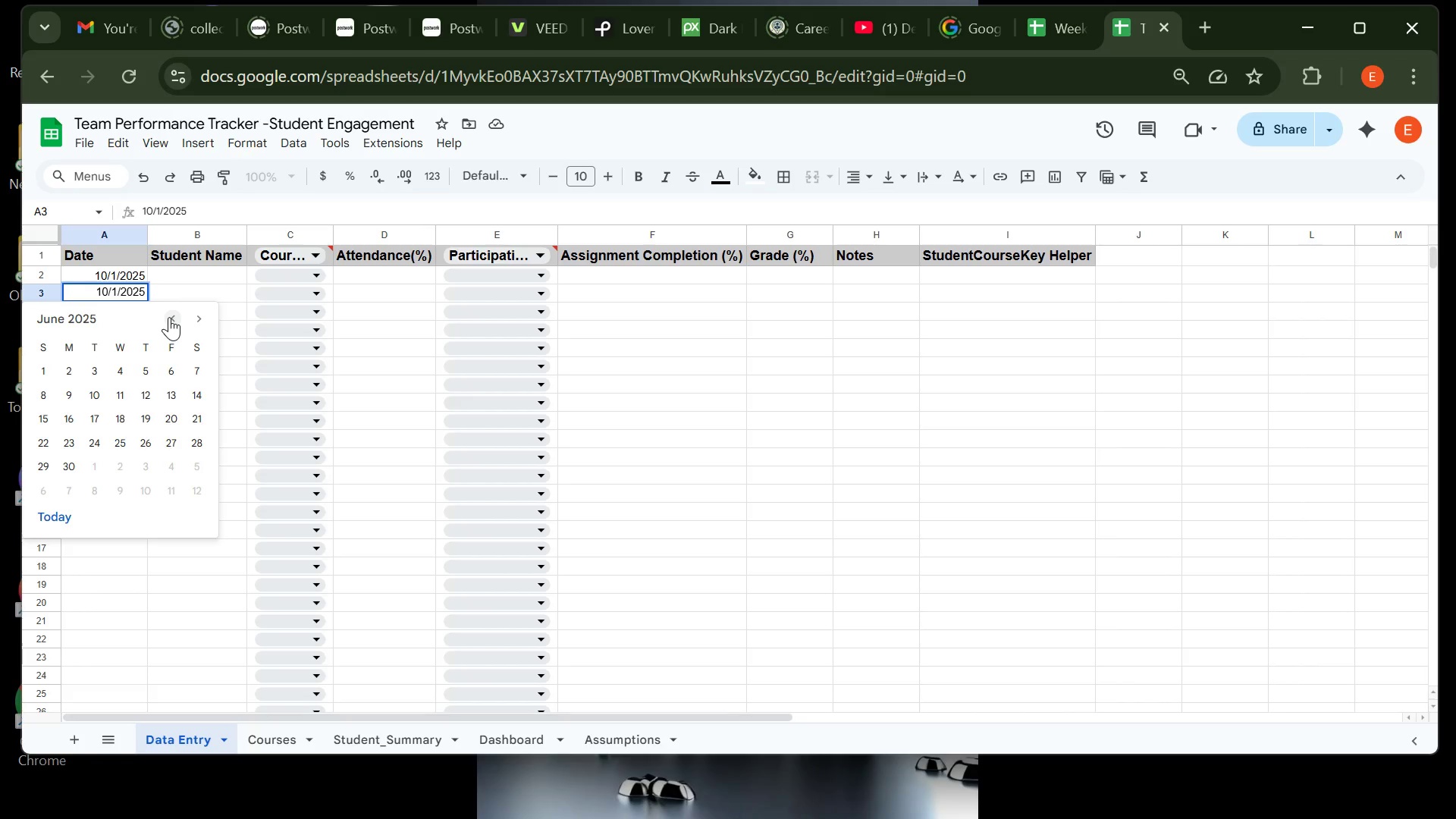 
left_click([169, 317])
 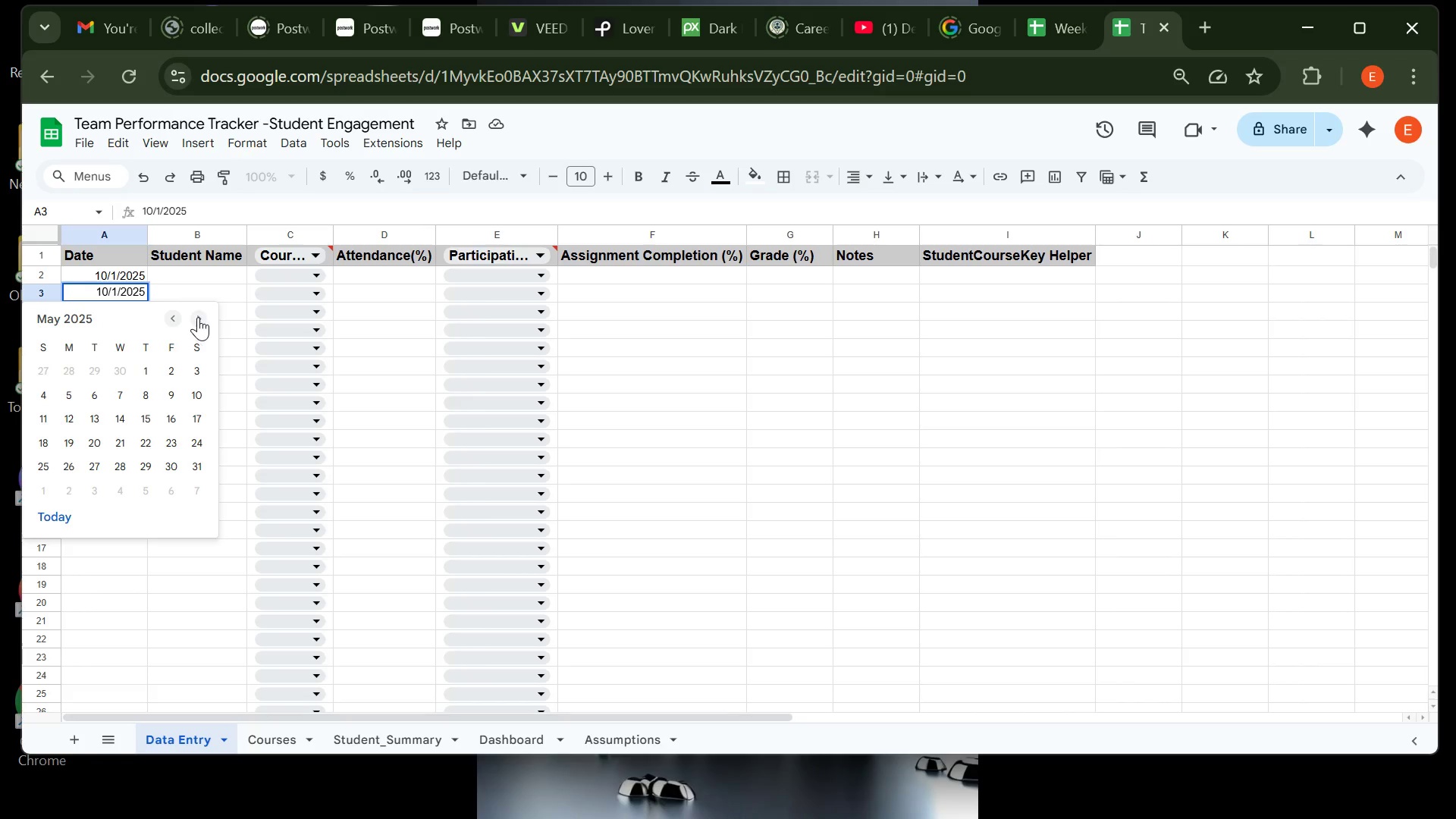 
left_click([198, 317])
 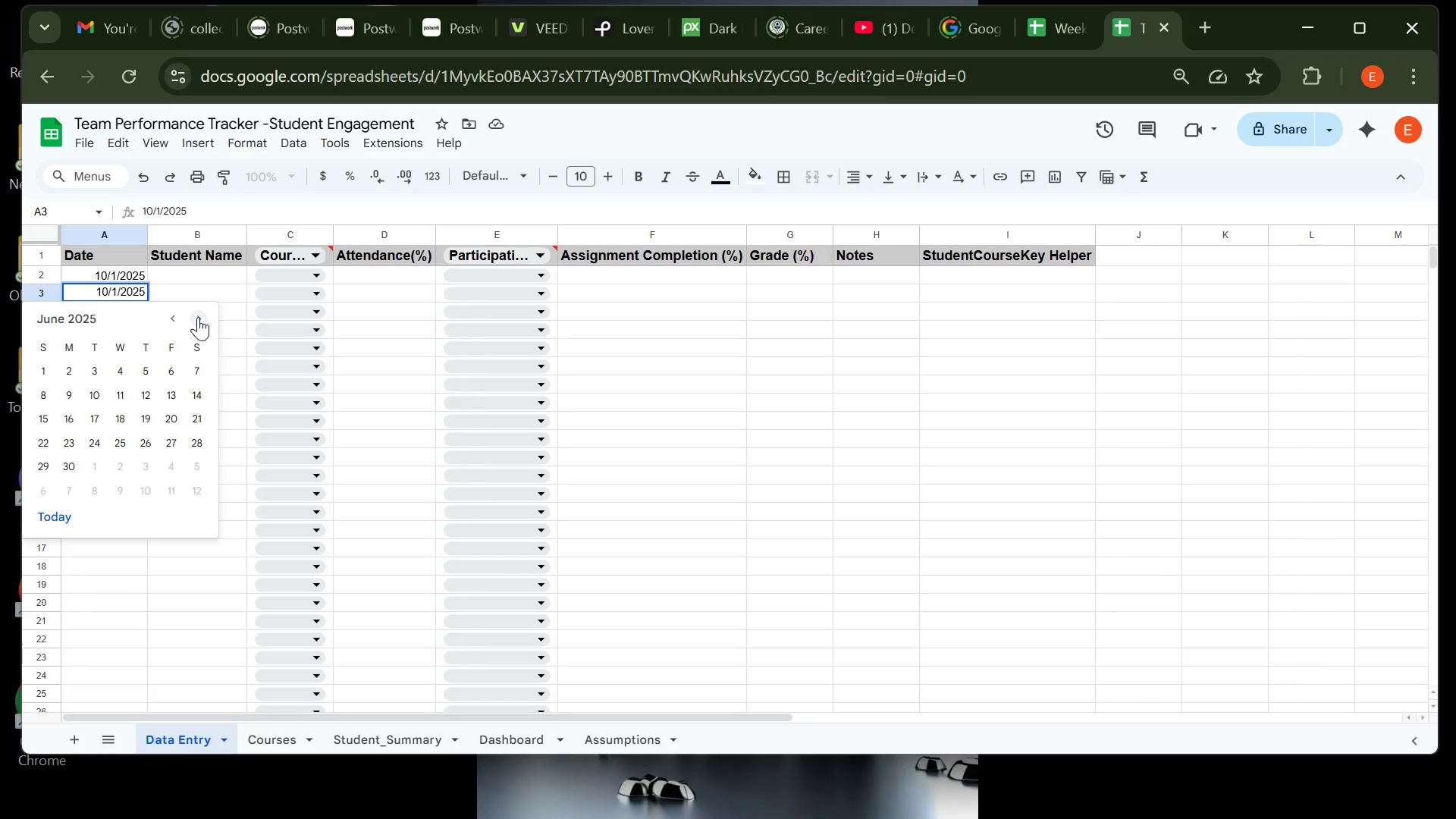 
left_click([198, 317])
 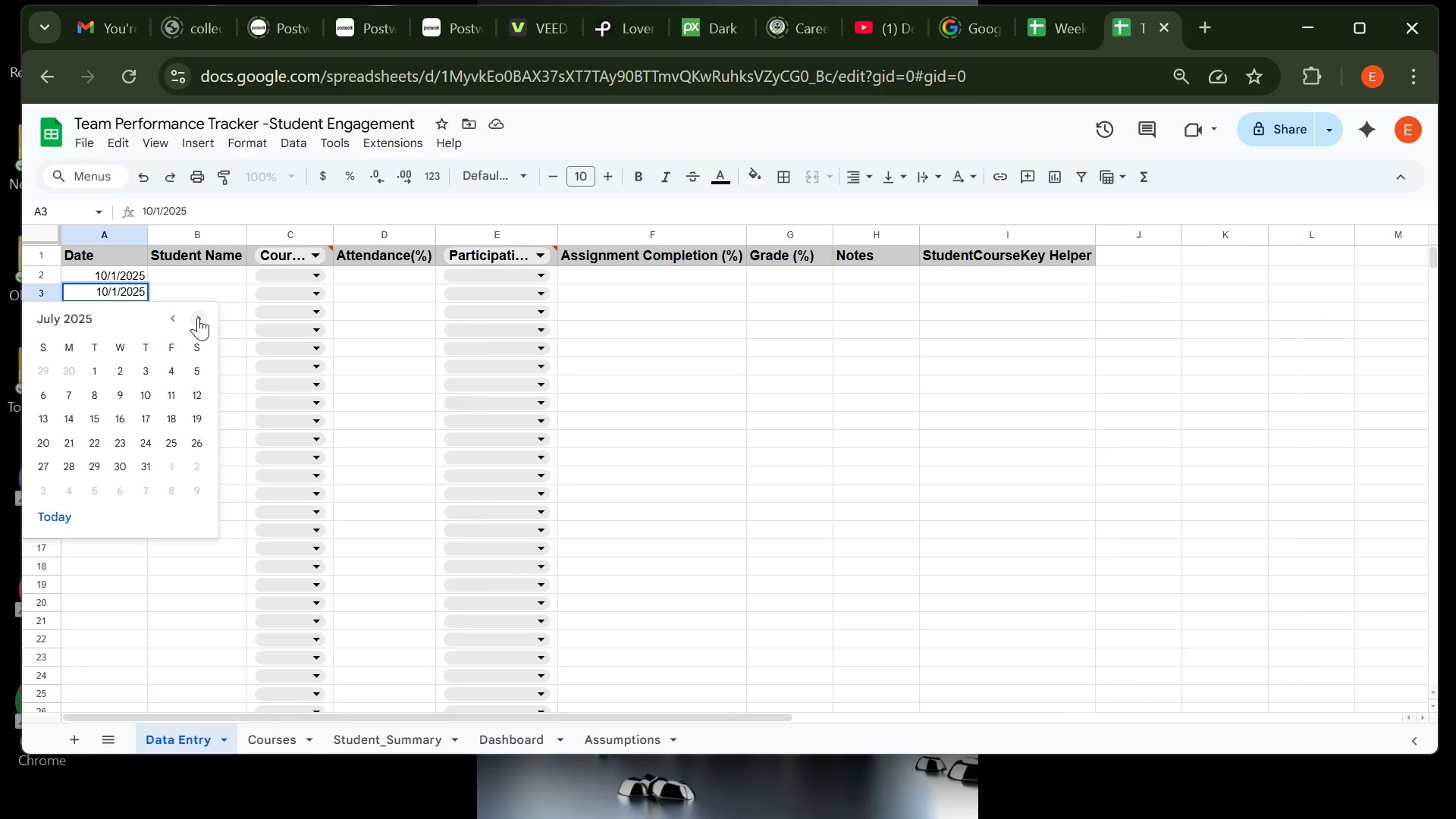 
left_click([198, 317])
 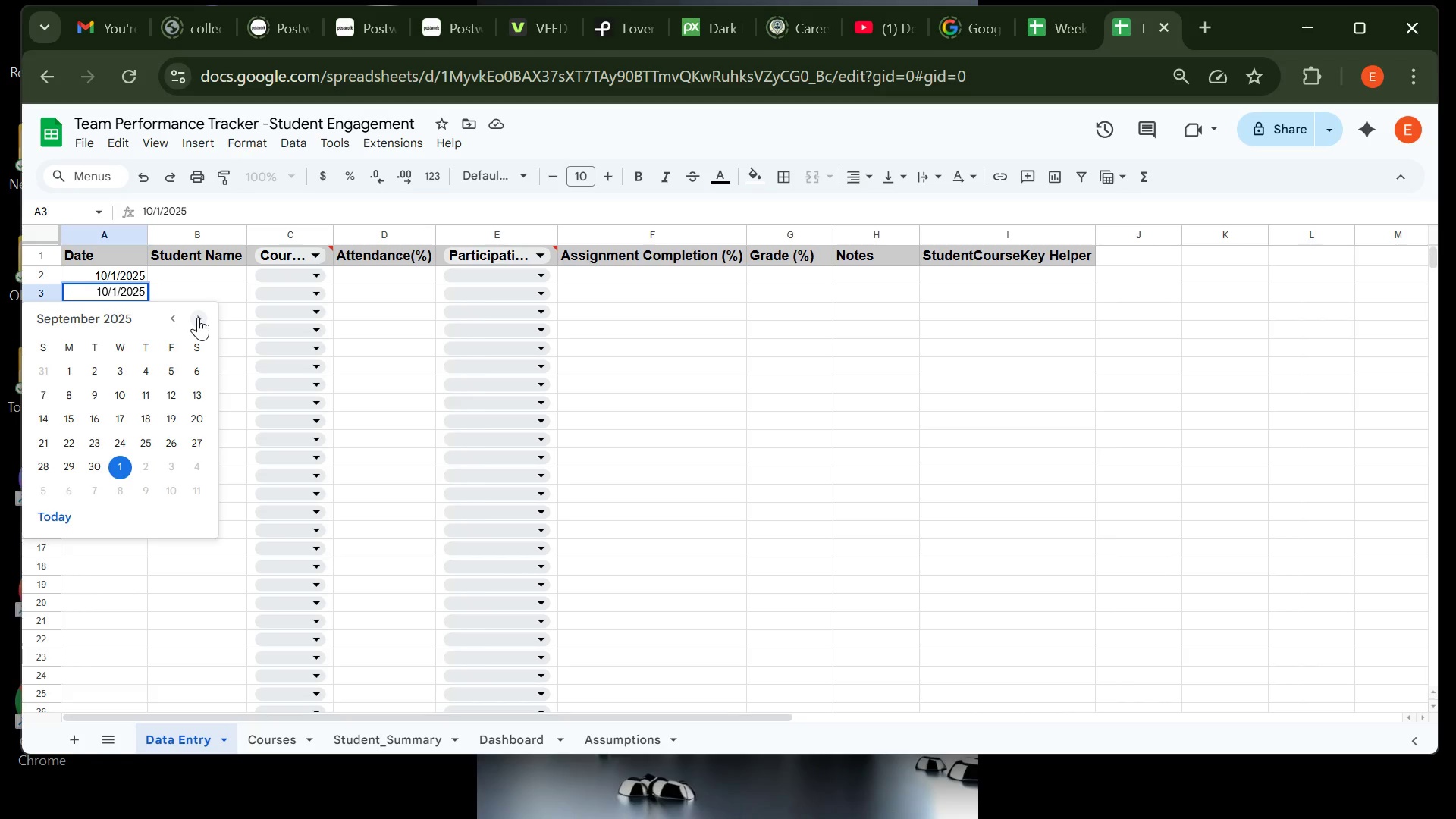 
double_click([198, 317])
 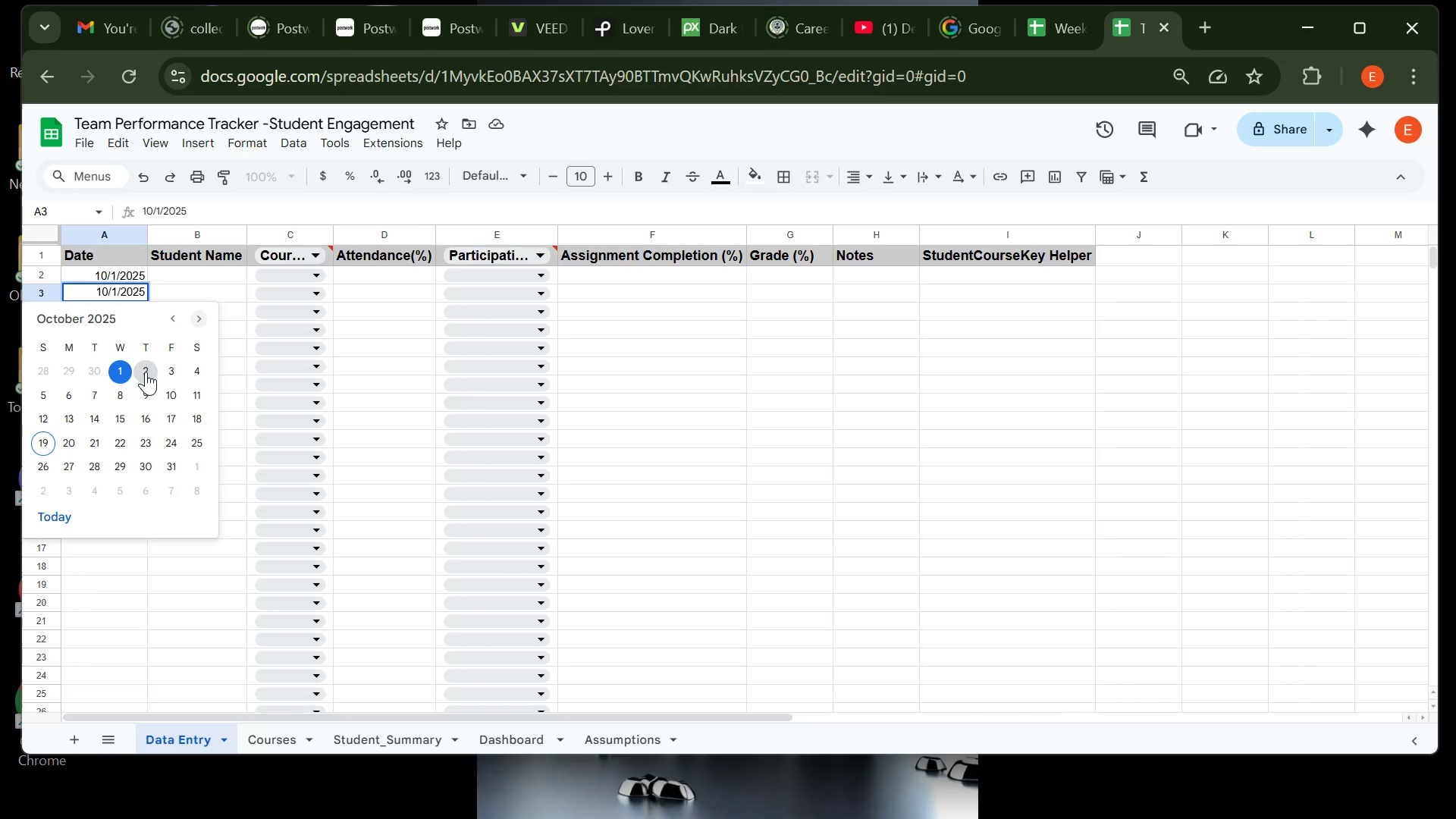 
left_click([146, 372])
 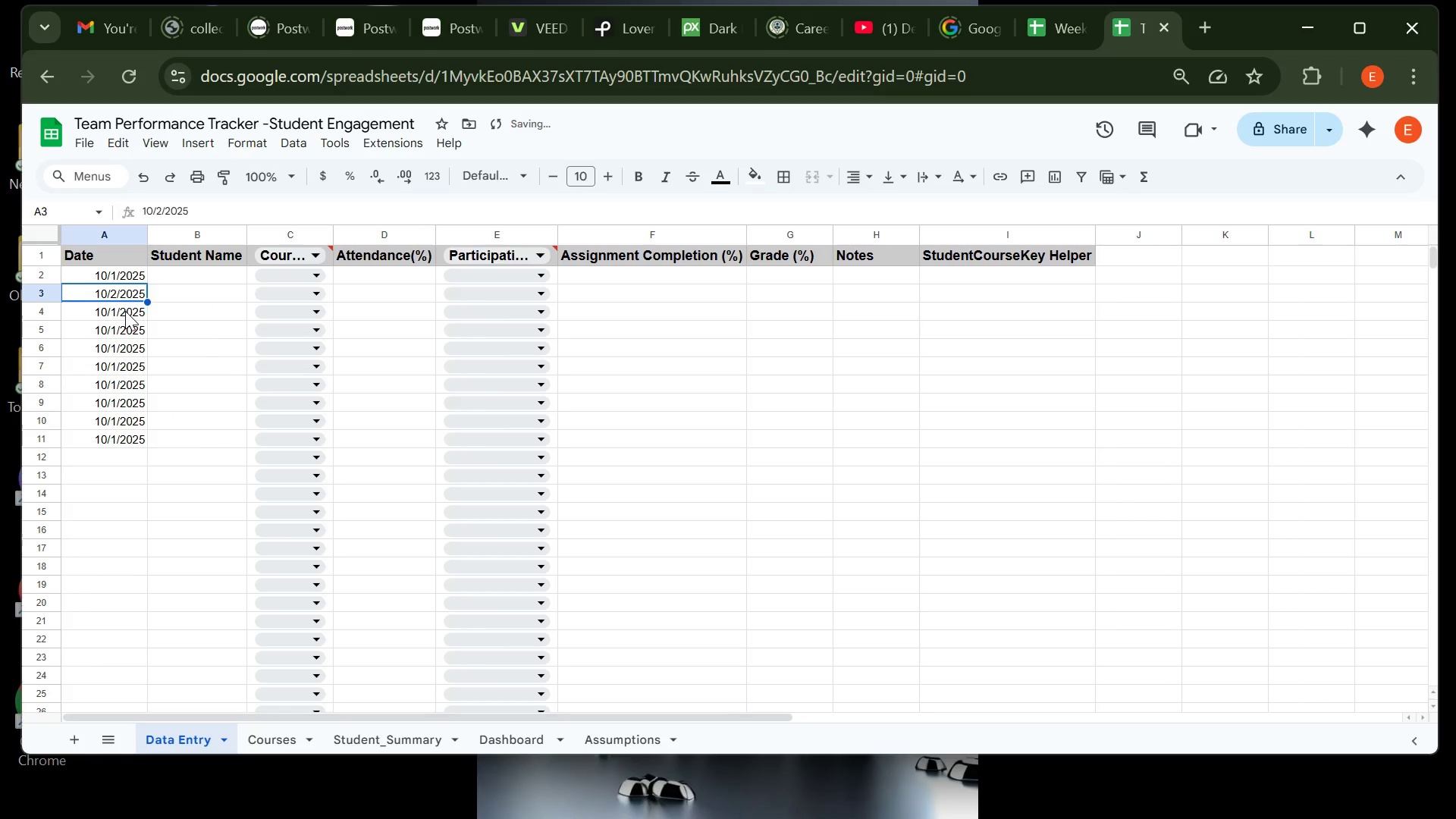 
left_click([125, 311])
 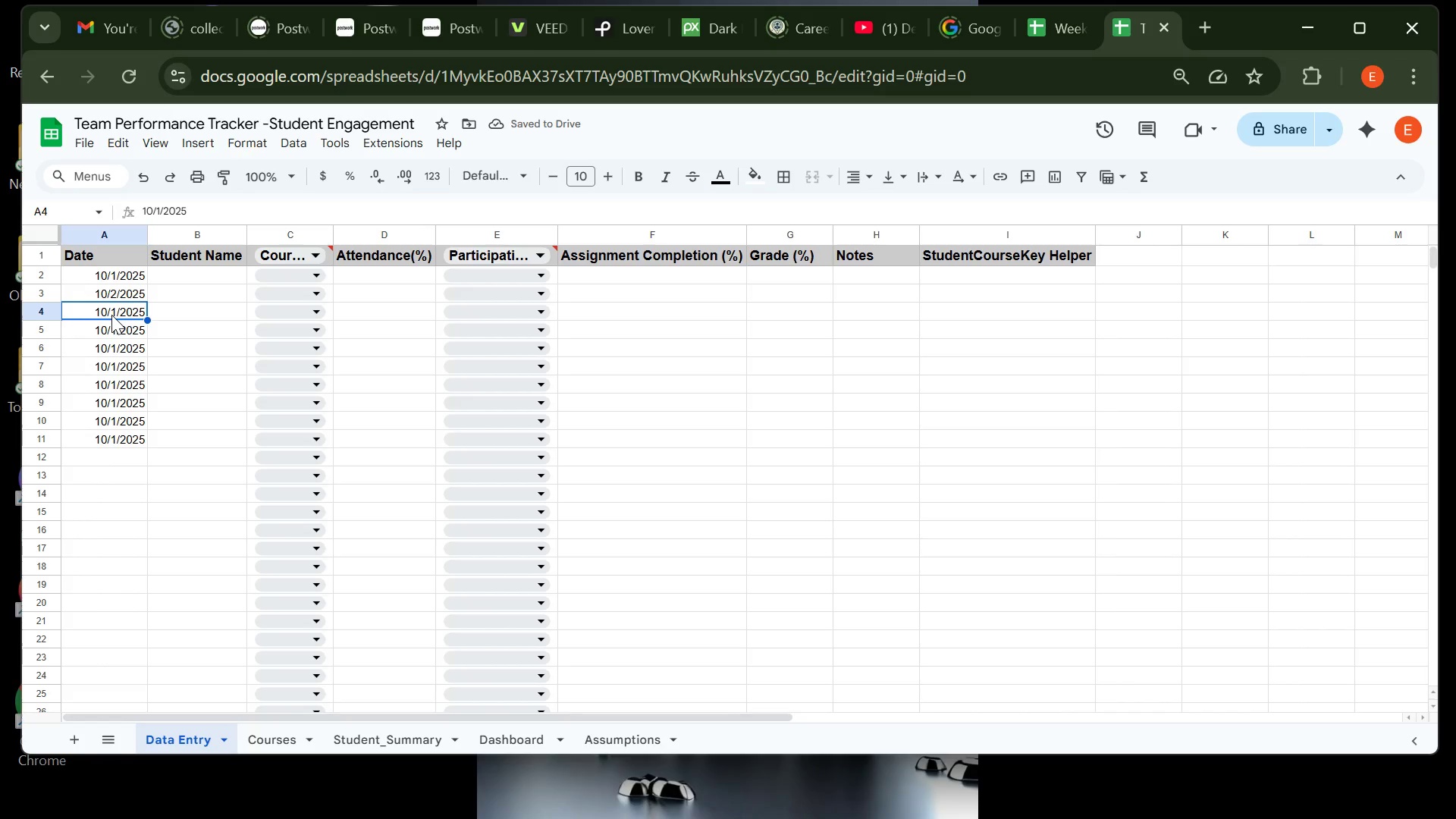 
wait(8.05)
 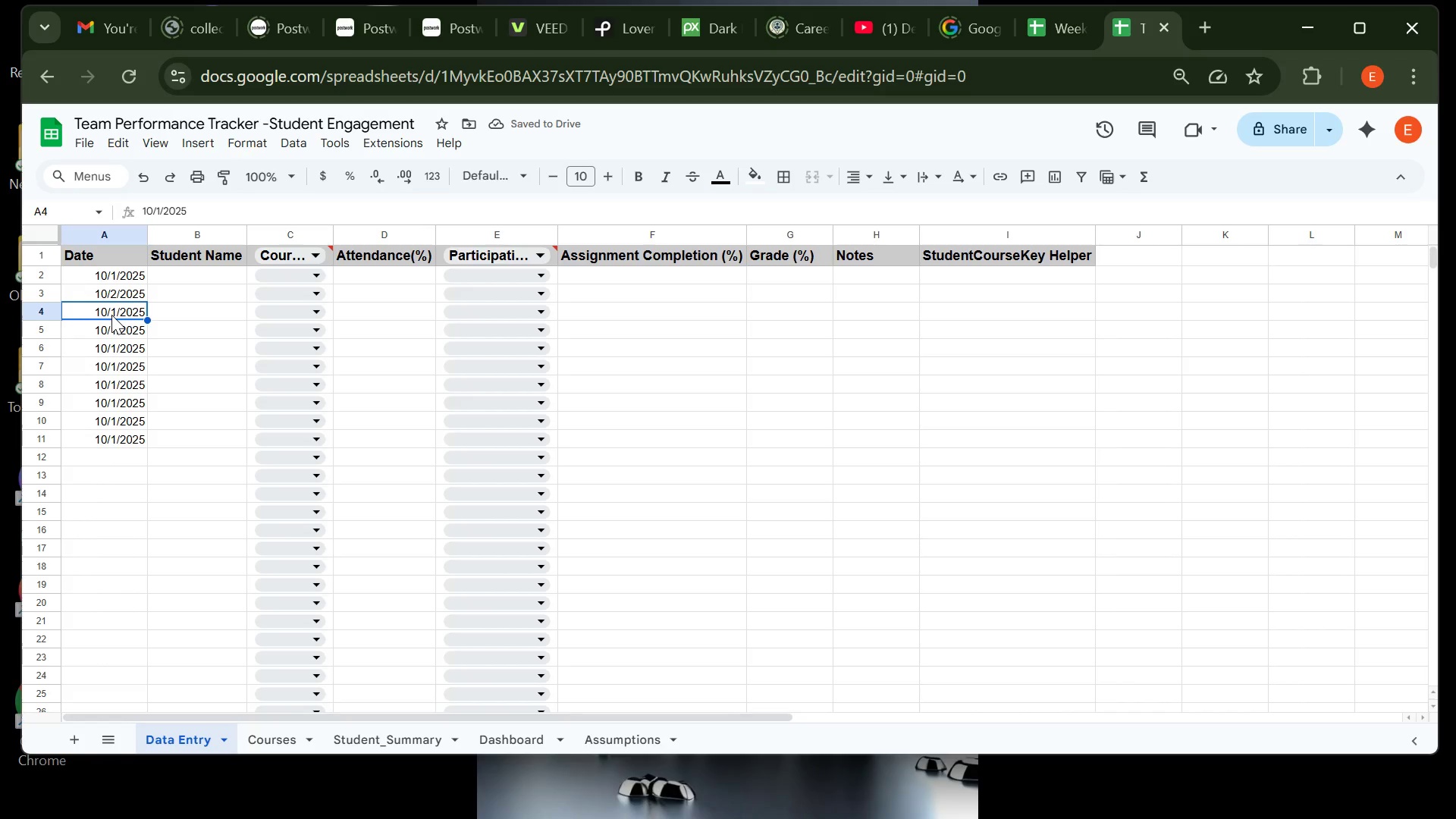 
double_click([121, 314])
 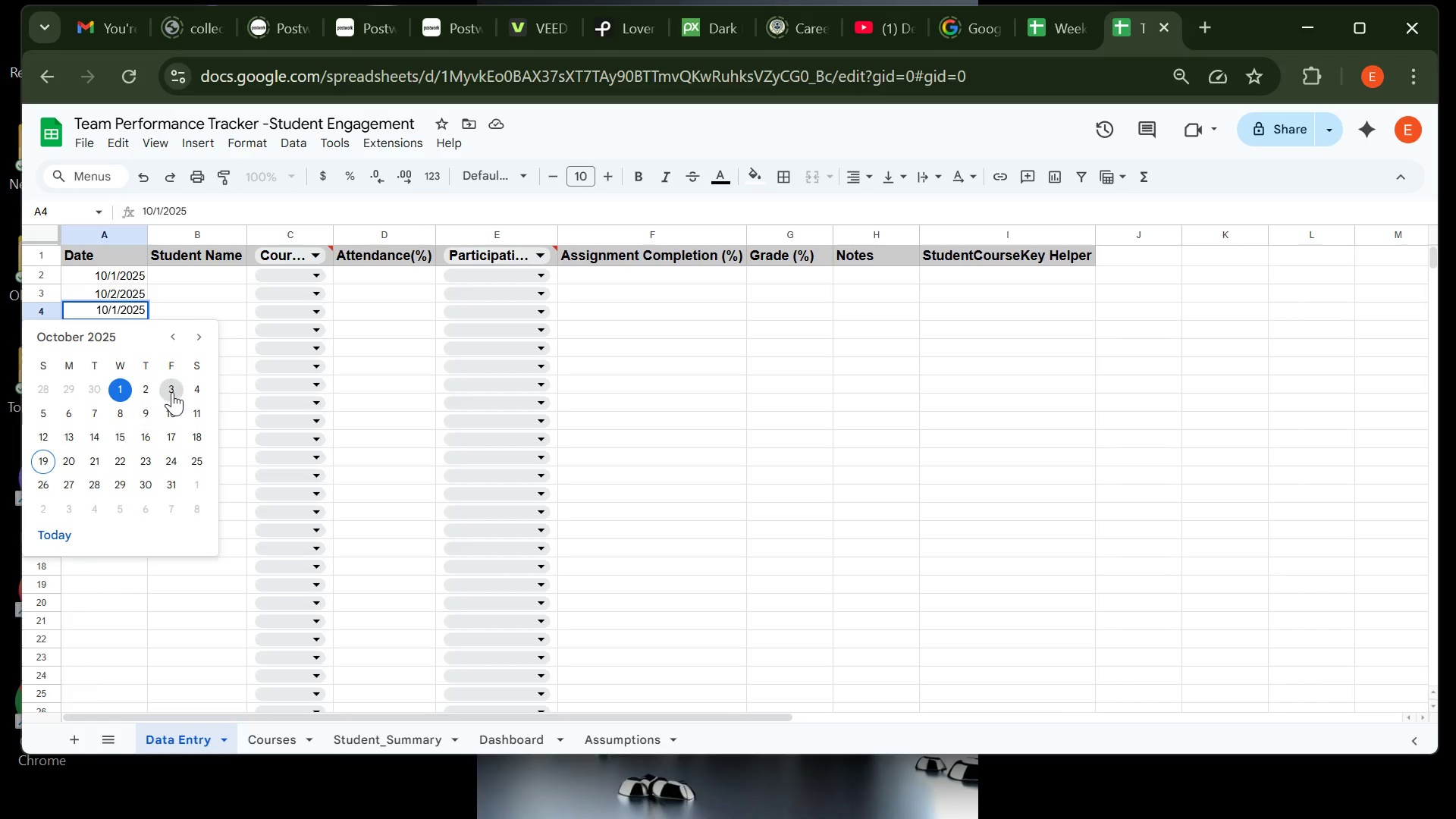 
left_click([176, 391])
 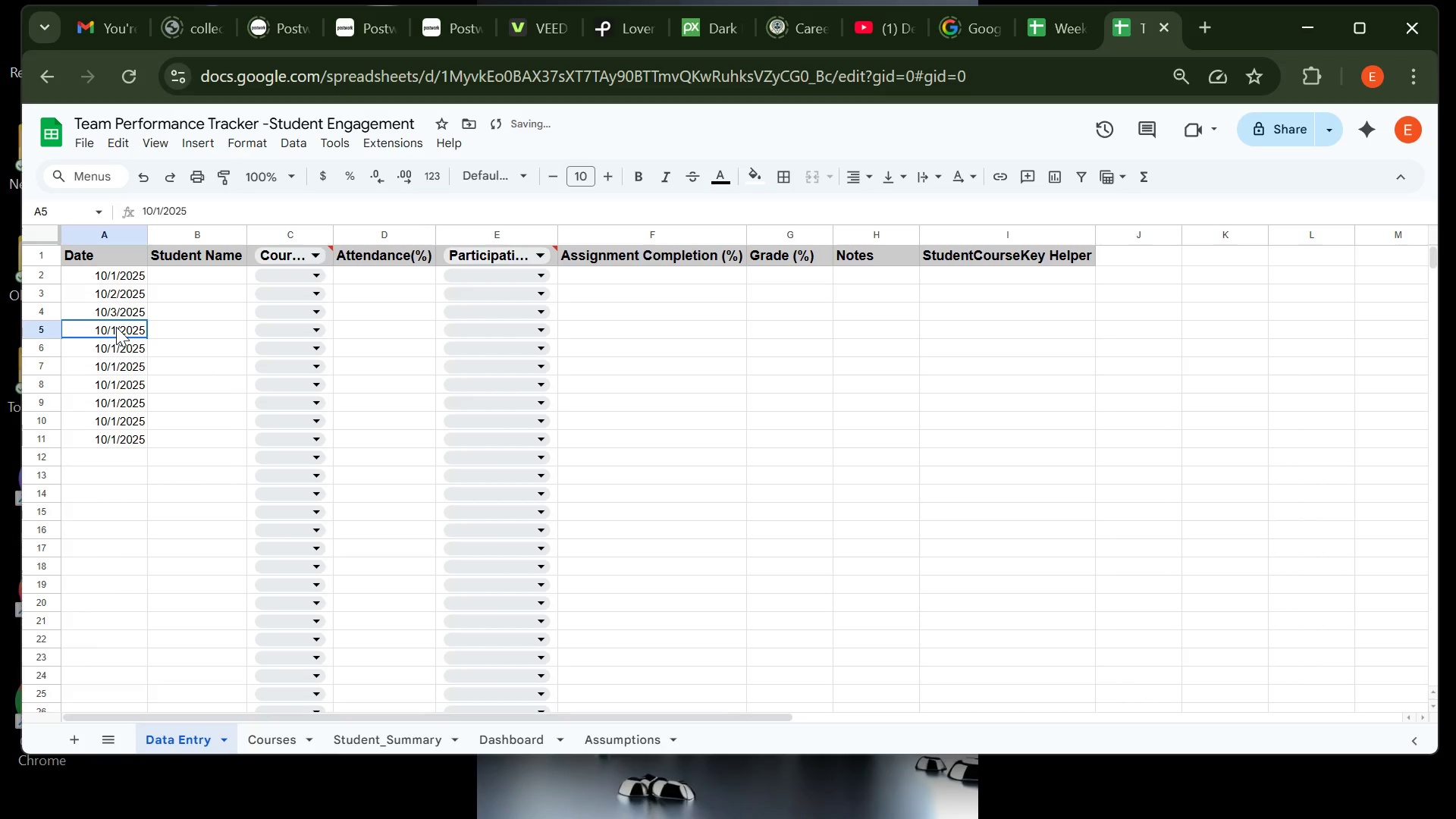 
double_click([116, 327])
 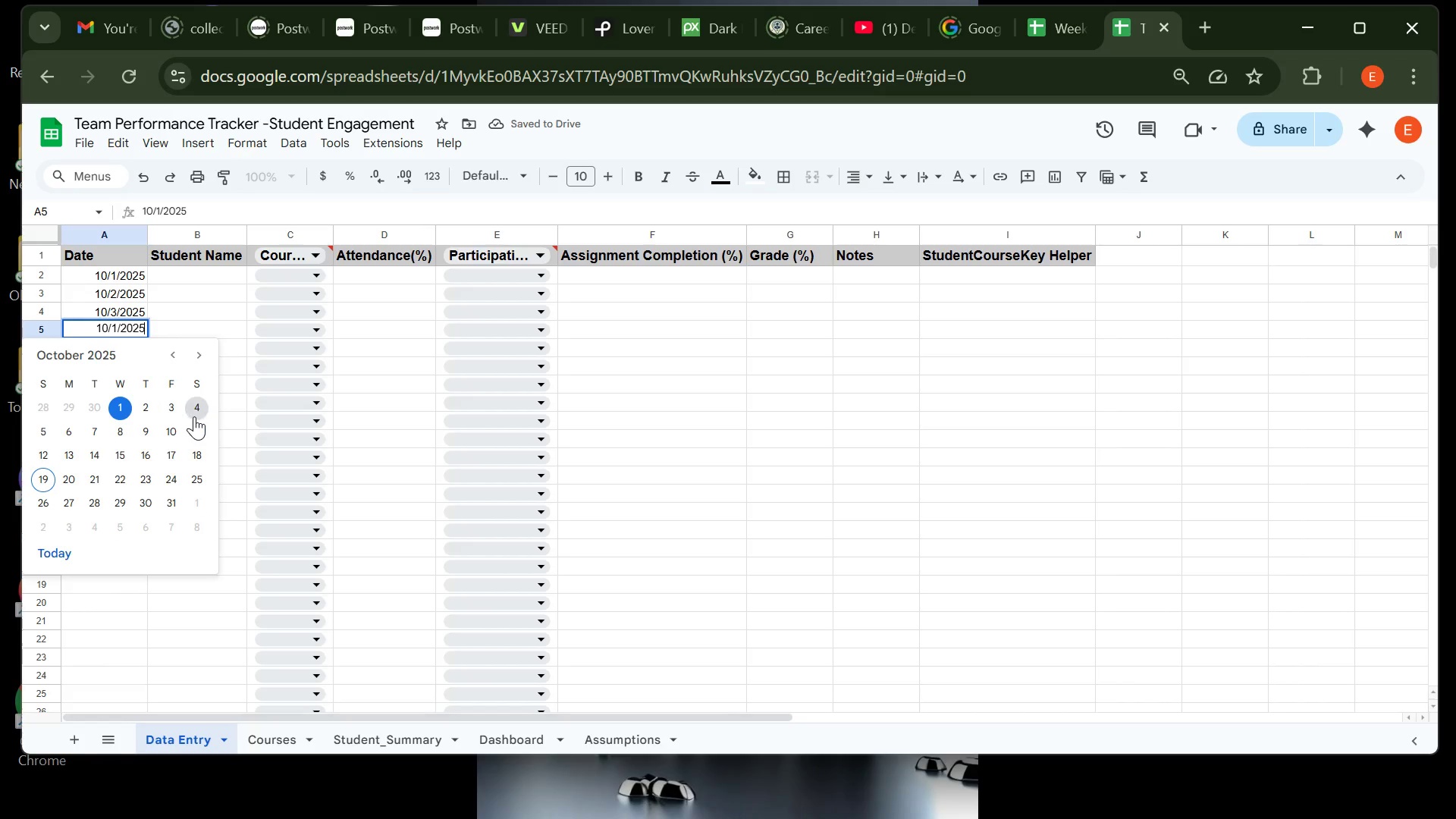 
left_click([194, 416])
 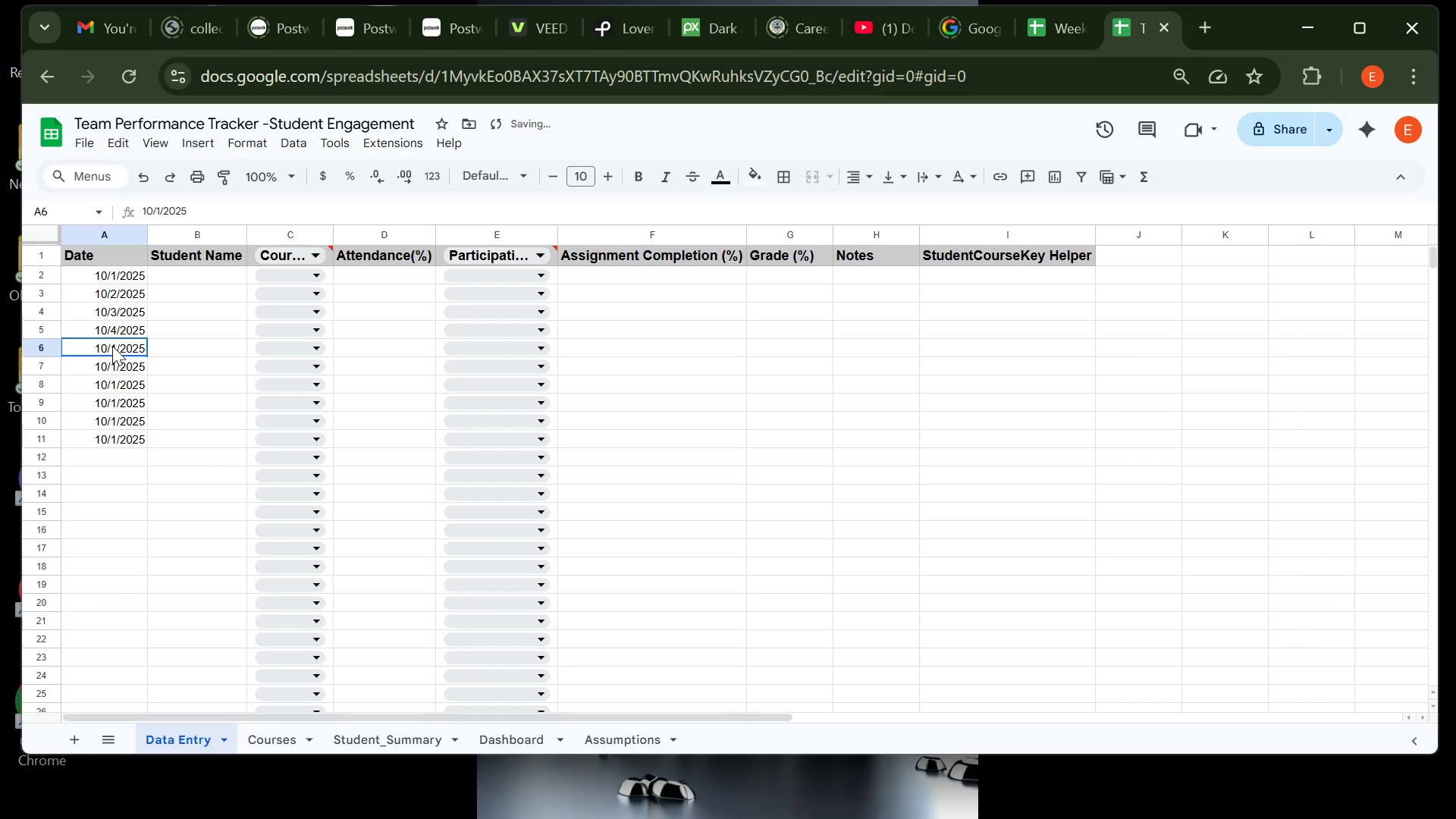 
double_click([112, 346])
 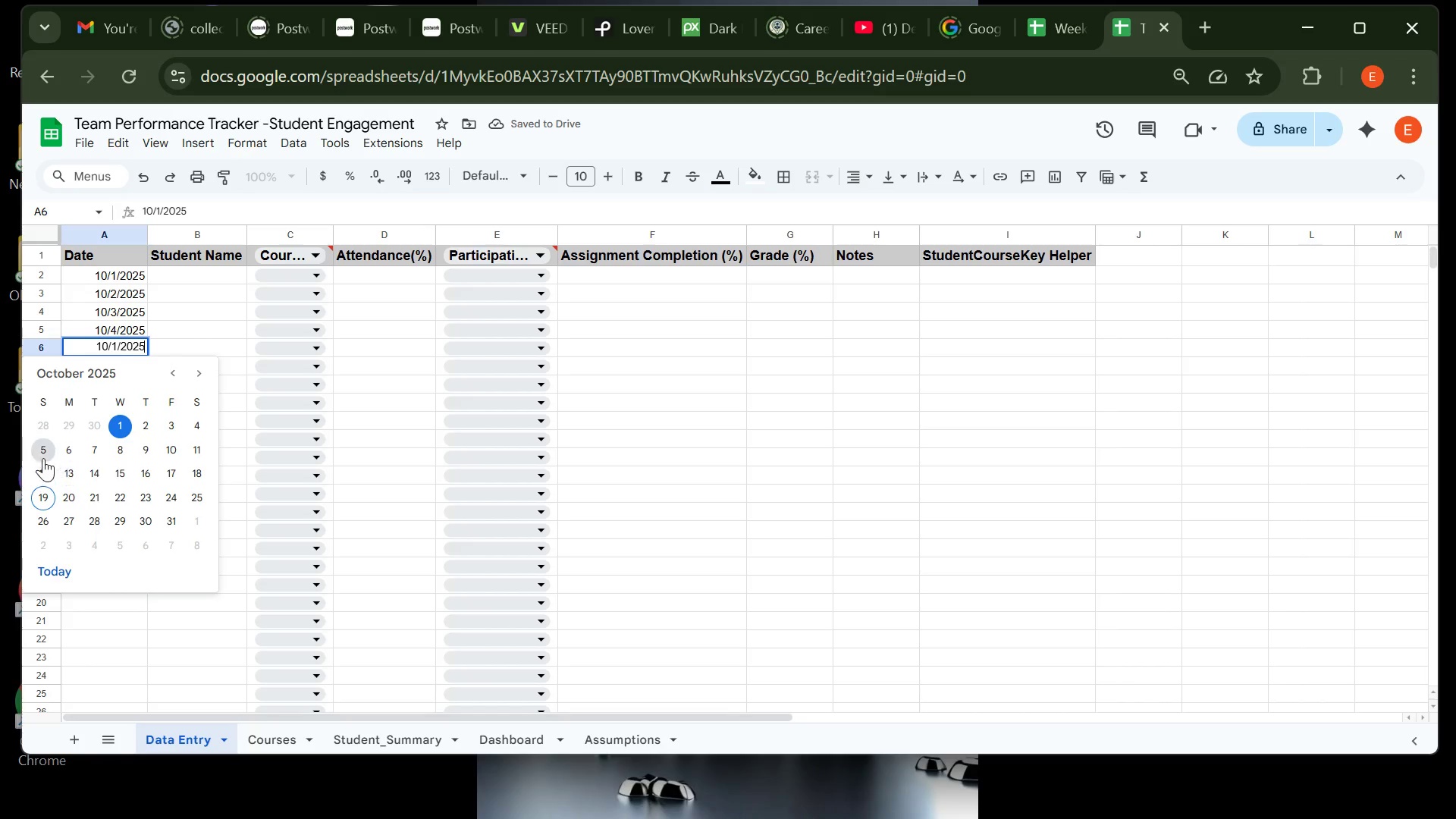 
left_click([41, 453])
 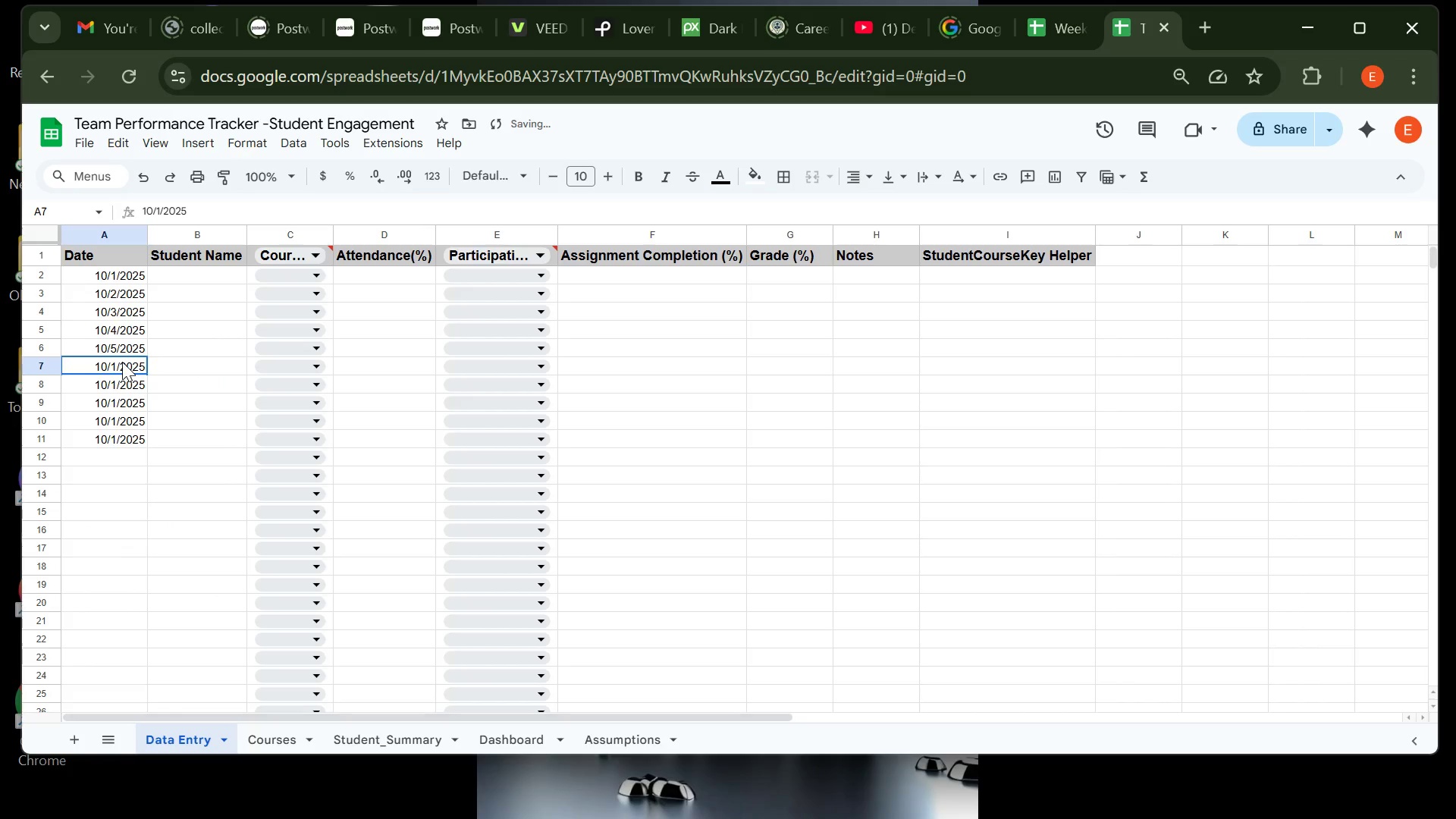 
double_click([122, 362])
 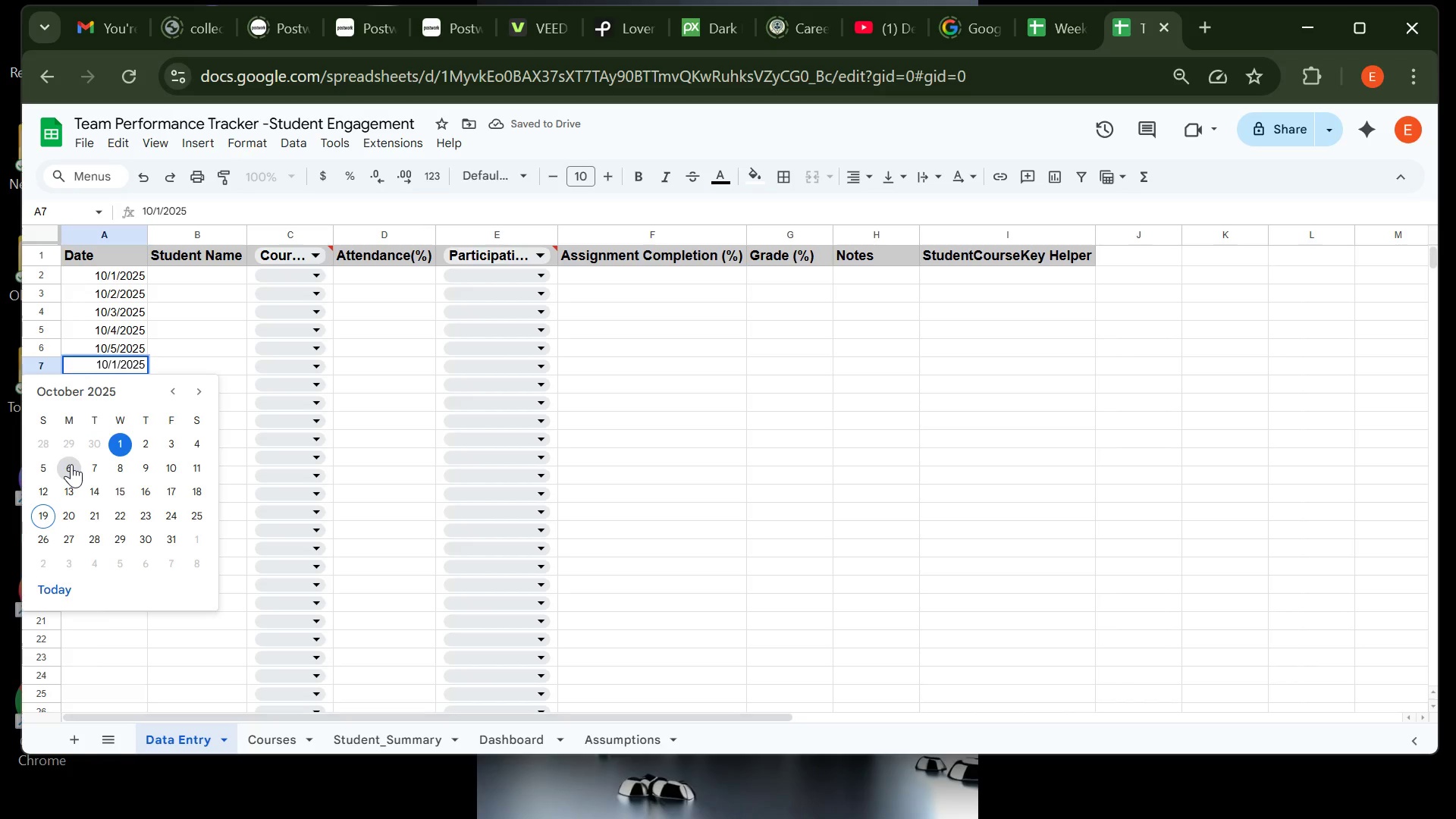 
left_click([71, 464])
 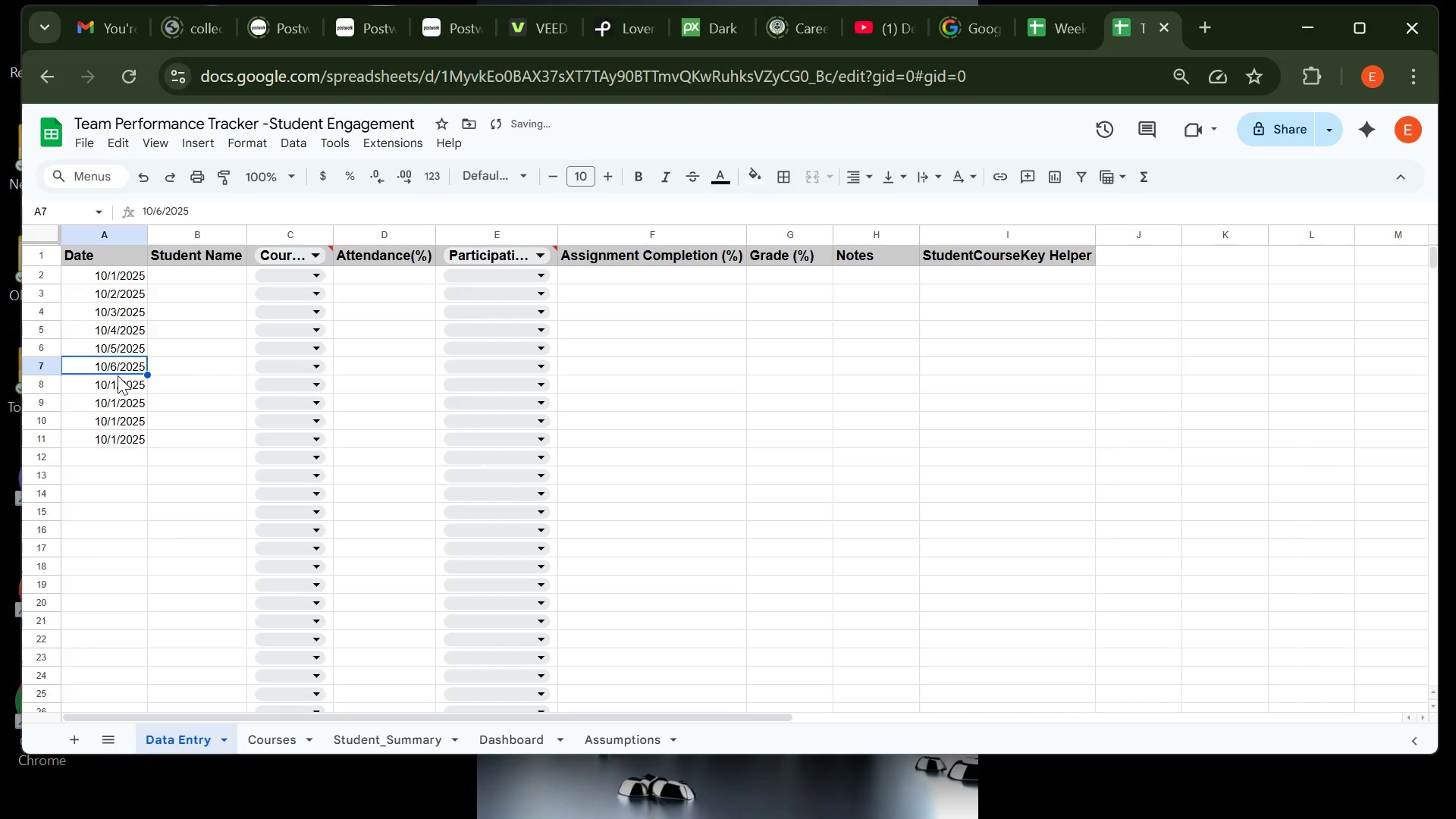 
double_click([118, 375])
 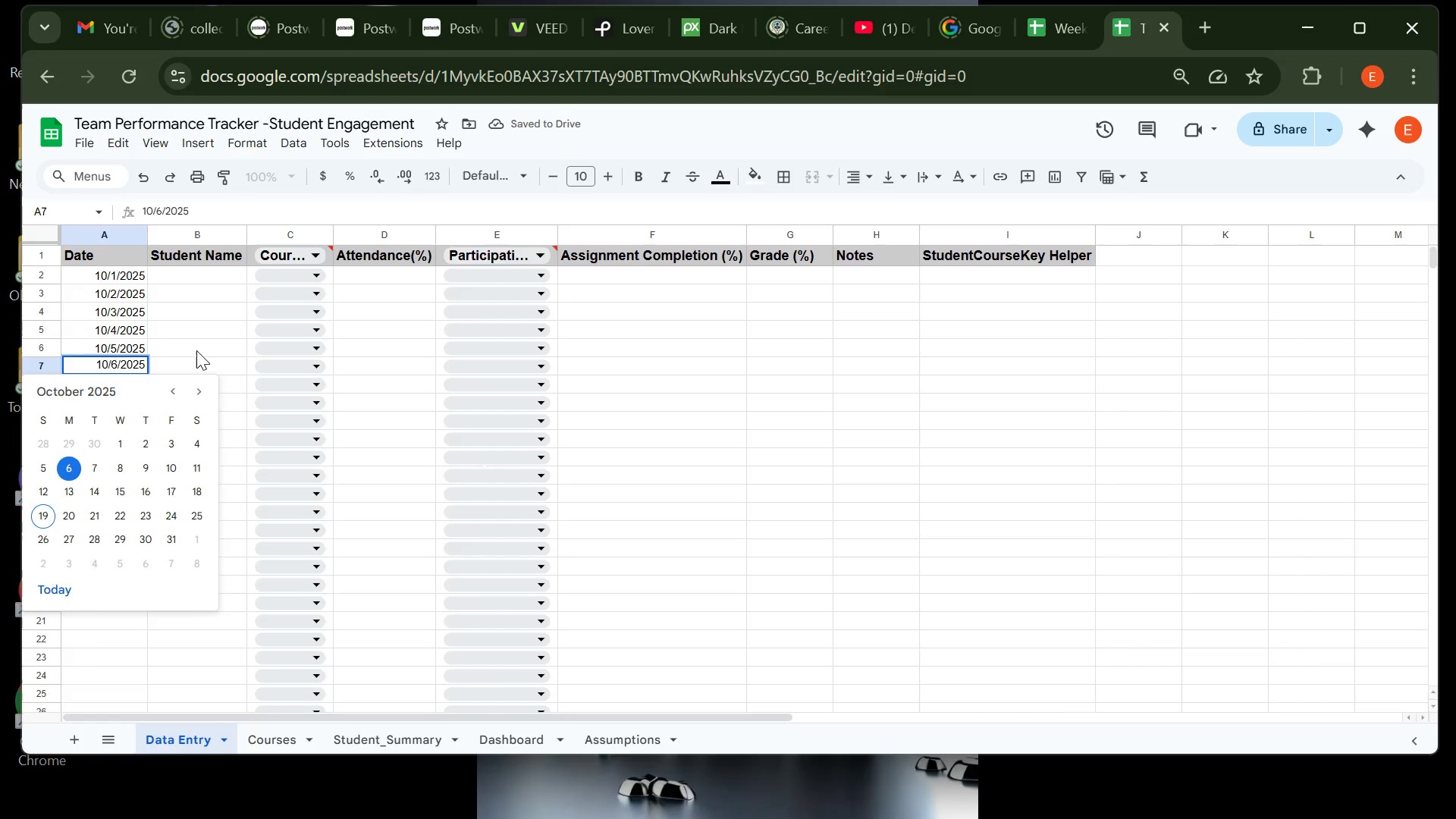 
left_click([196, 350])
 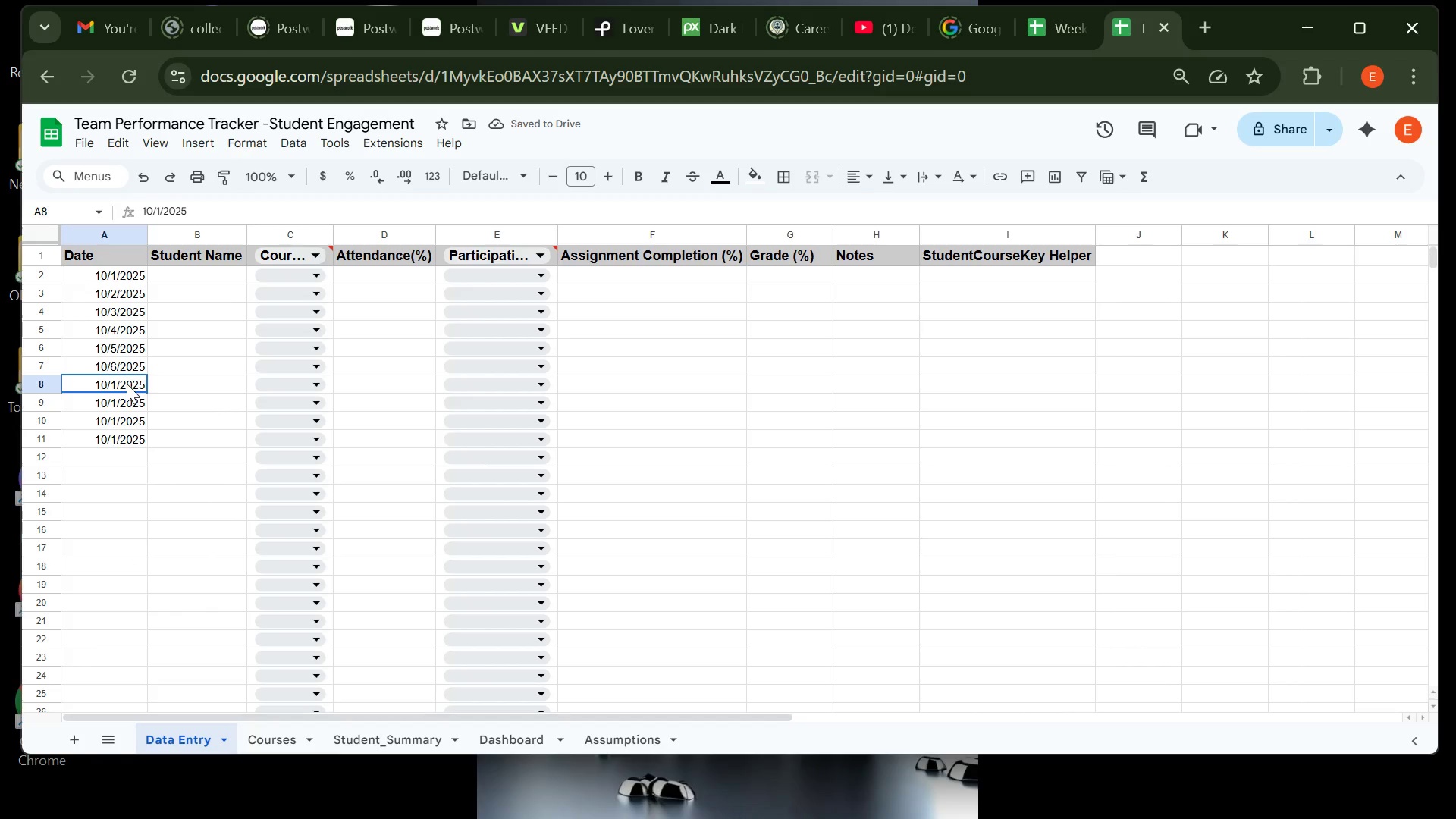 
double_click([127, 384])
 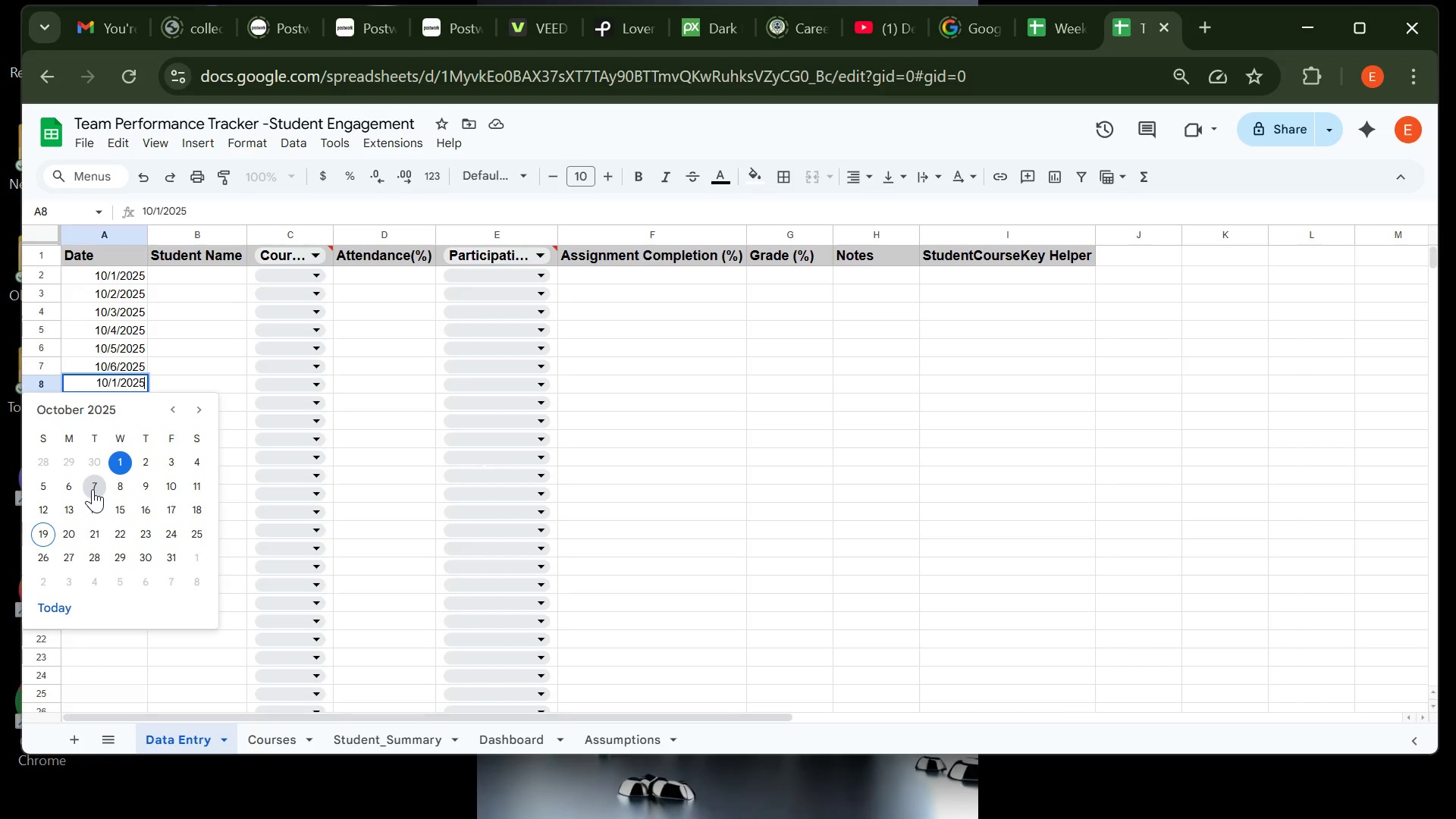 
left_click([93, 488])
 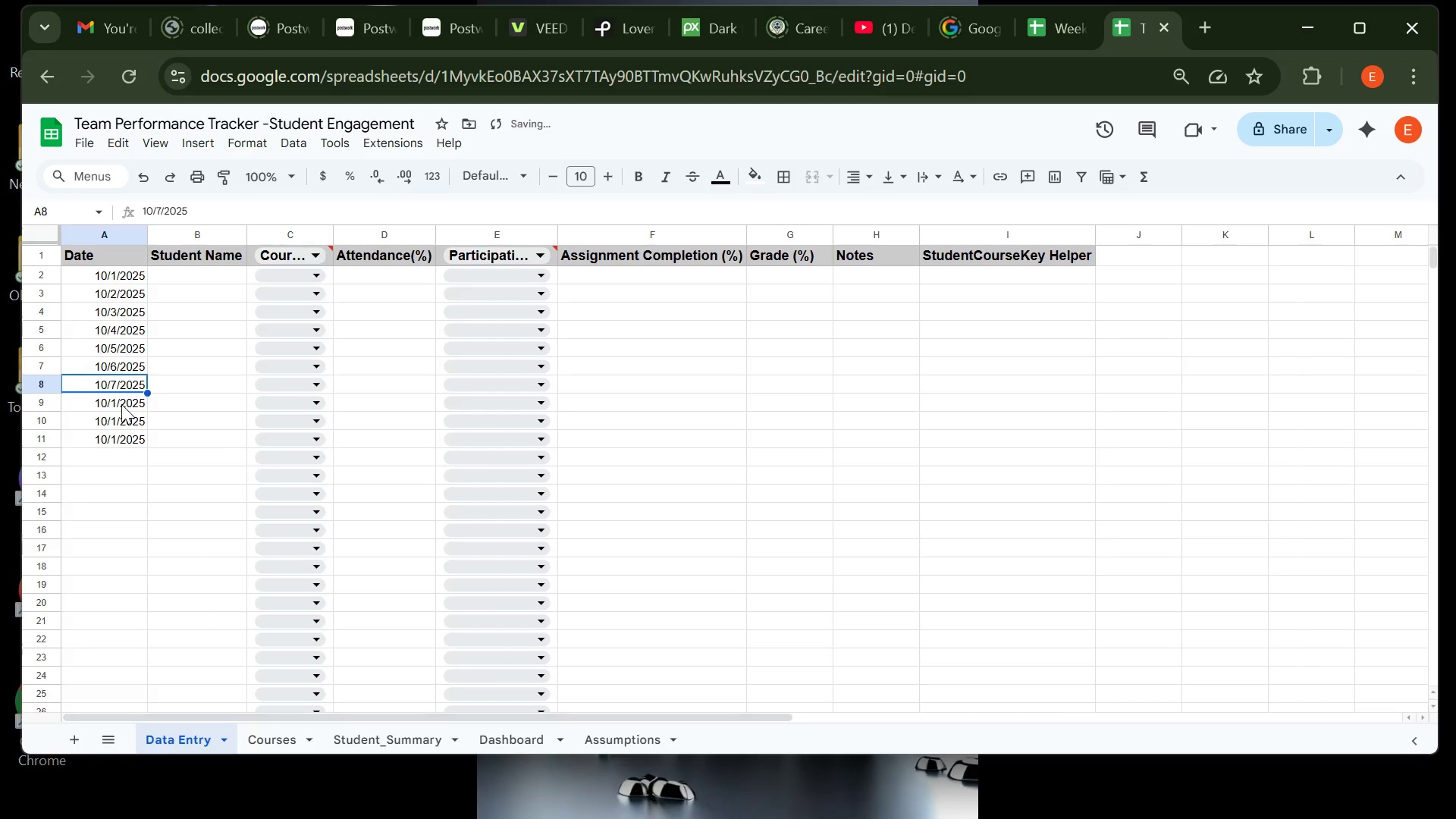 
double_click([121, 404])
 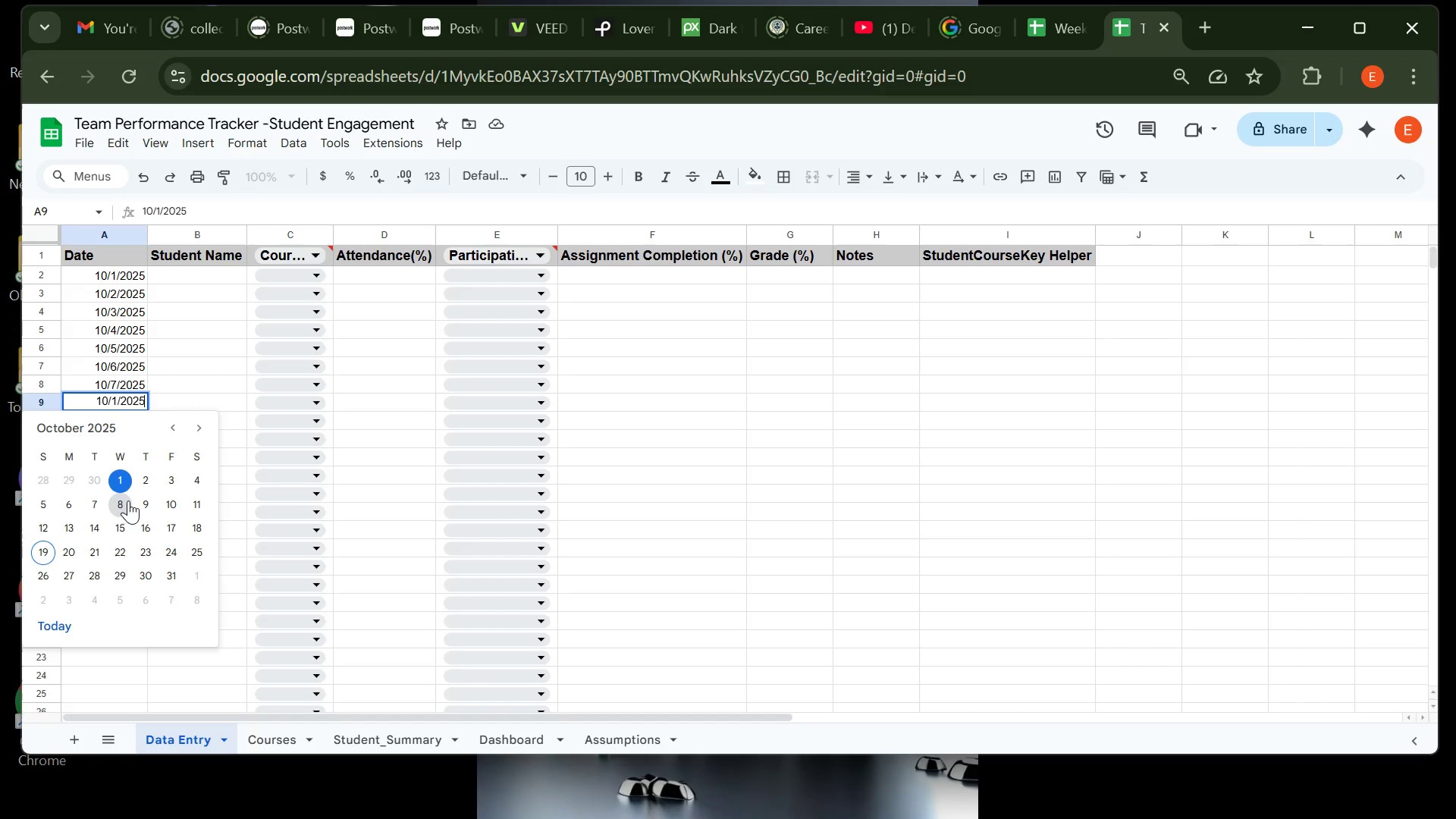 
wait(6.25)
 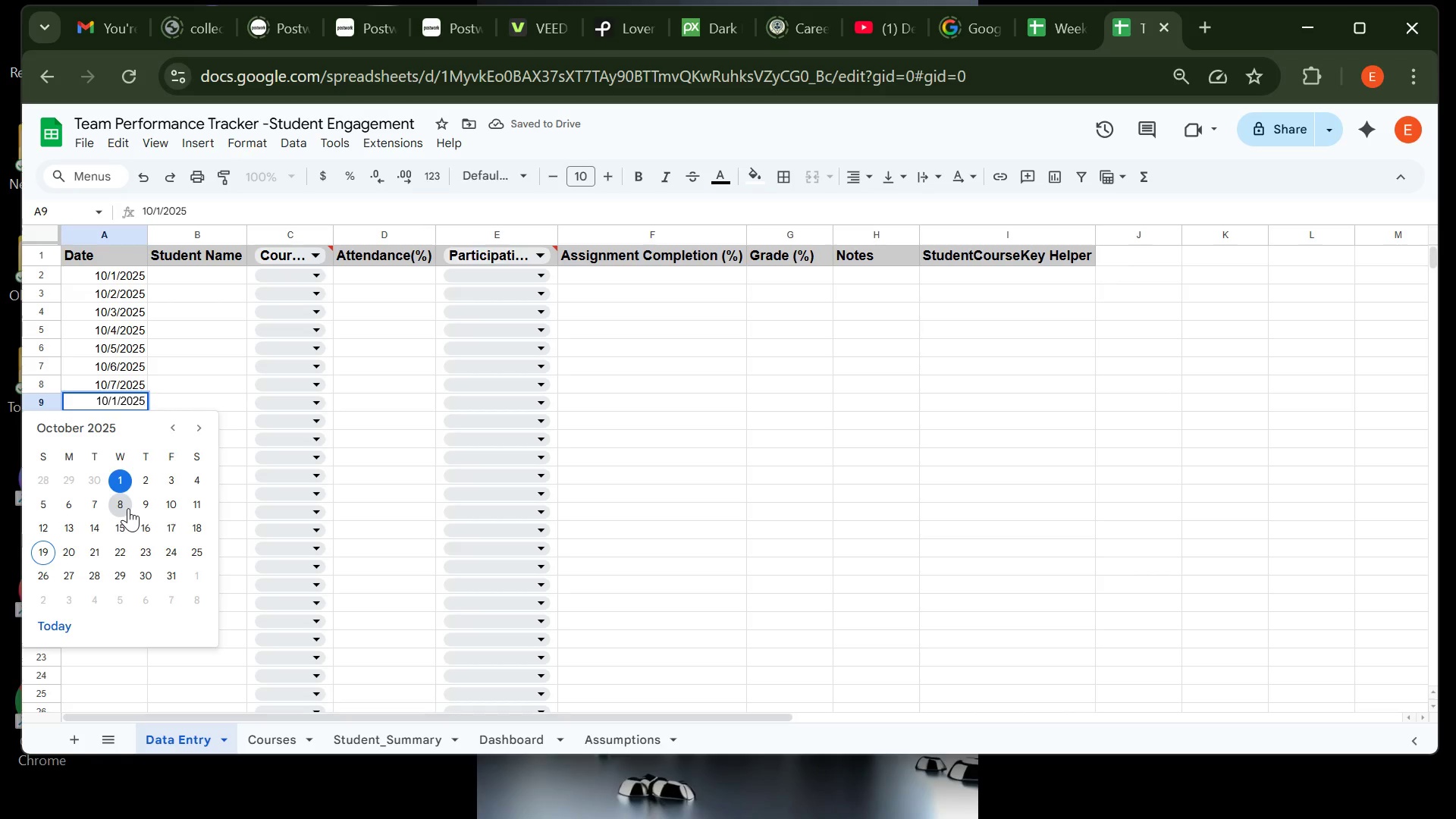 
left_click([120, 299])
 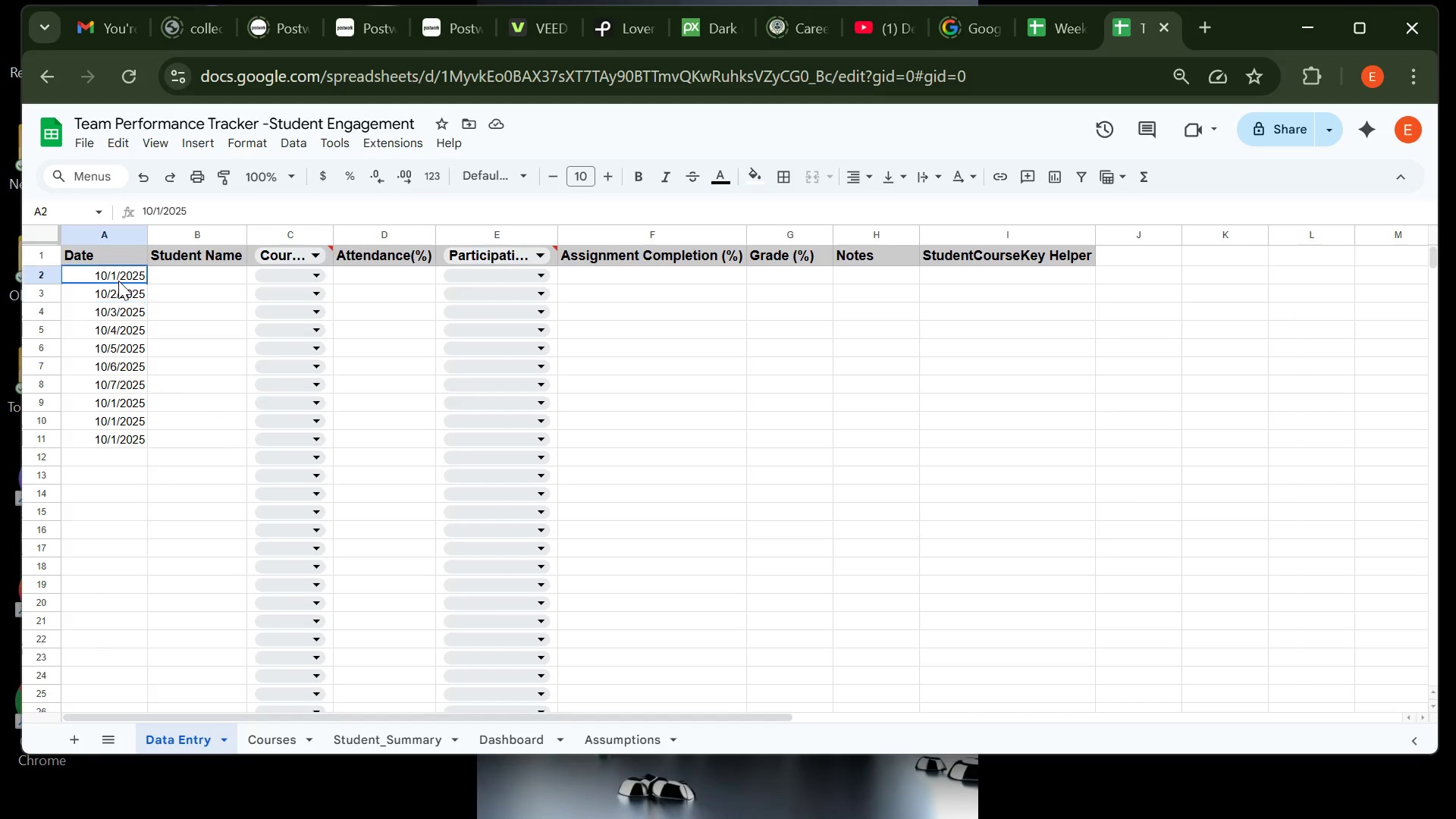 
double_click([118, 281])
 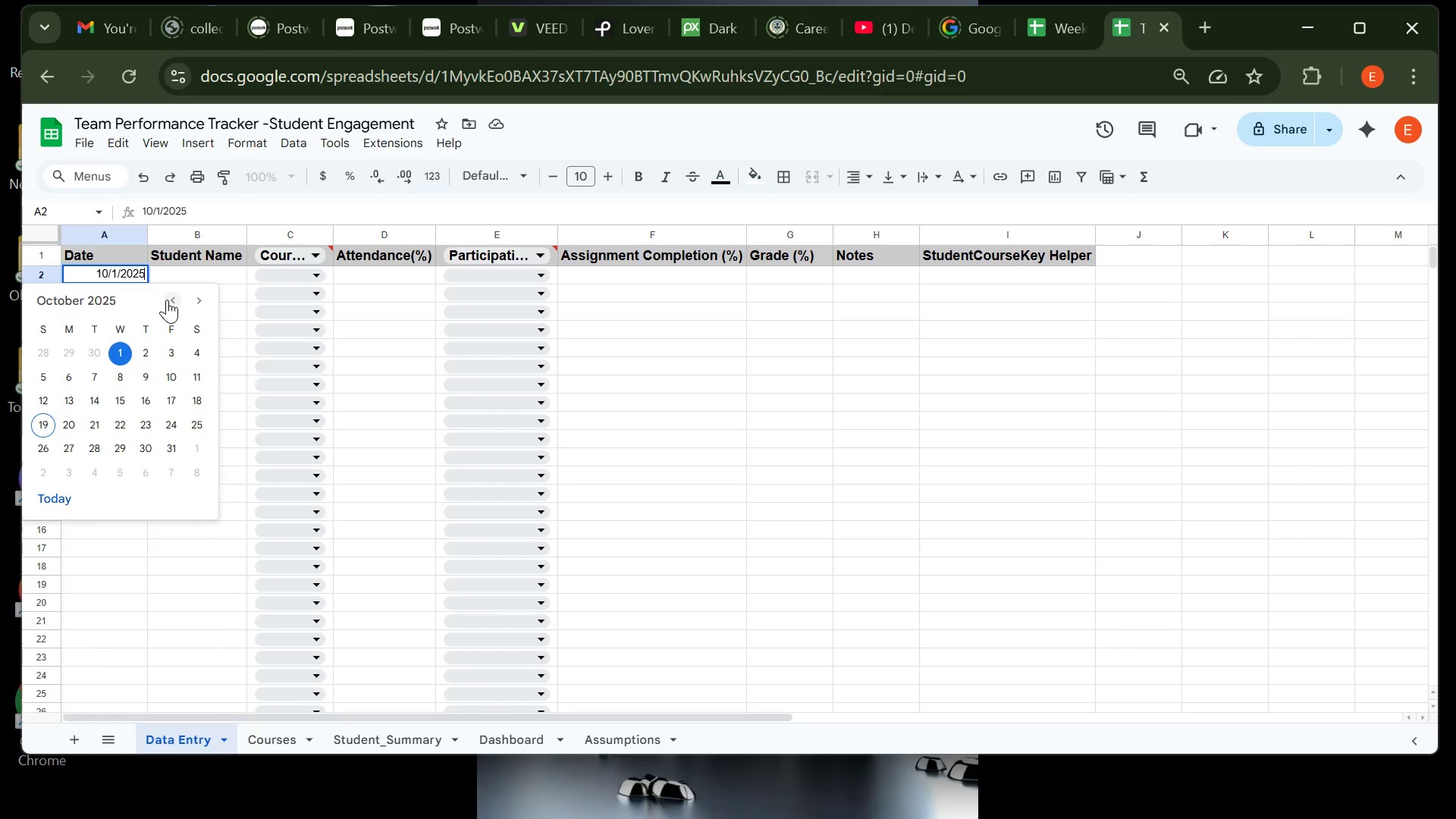 
double_click([167, 300])
 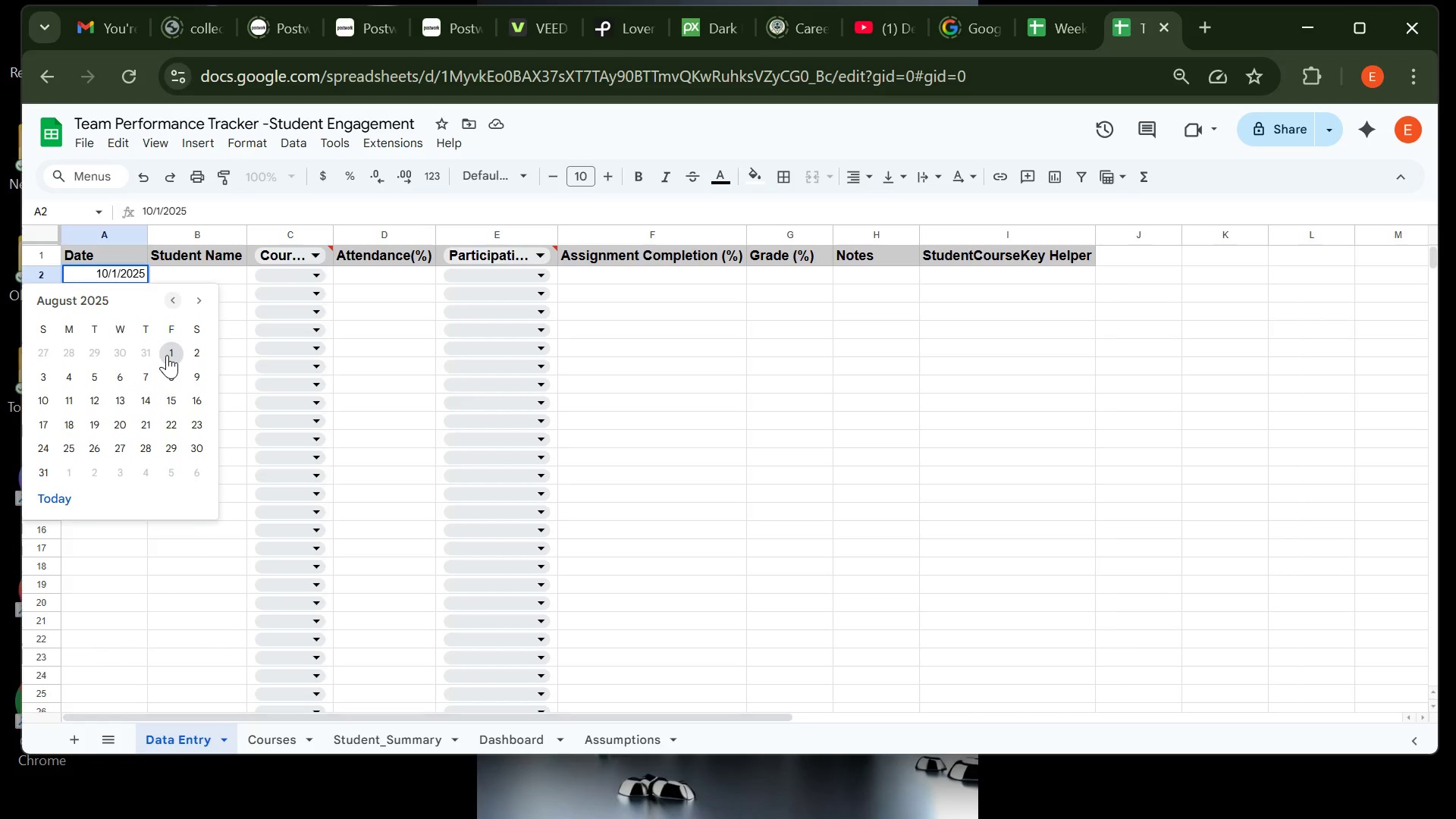 
left_click([167, 355])
 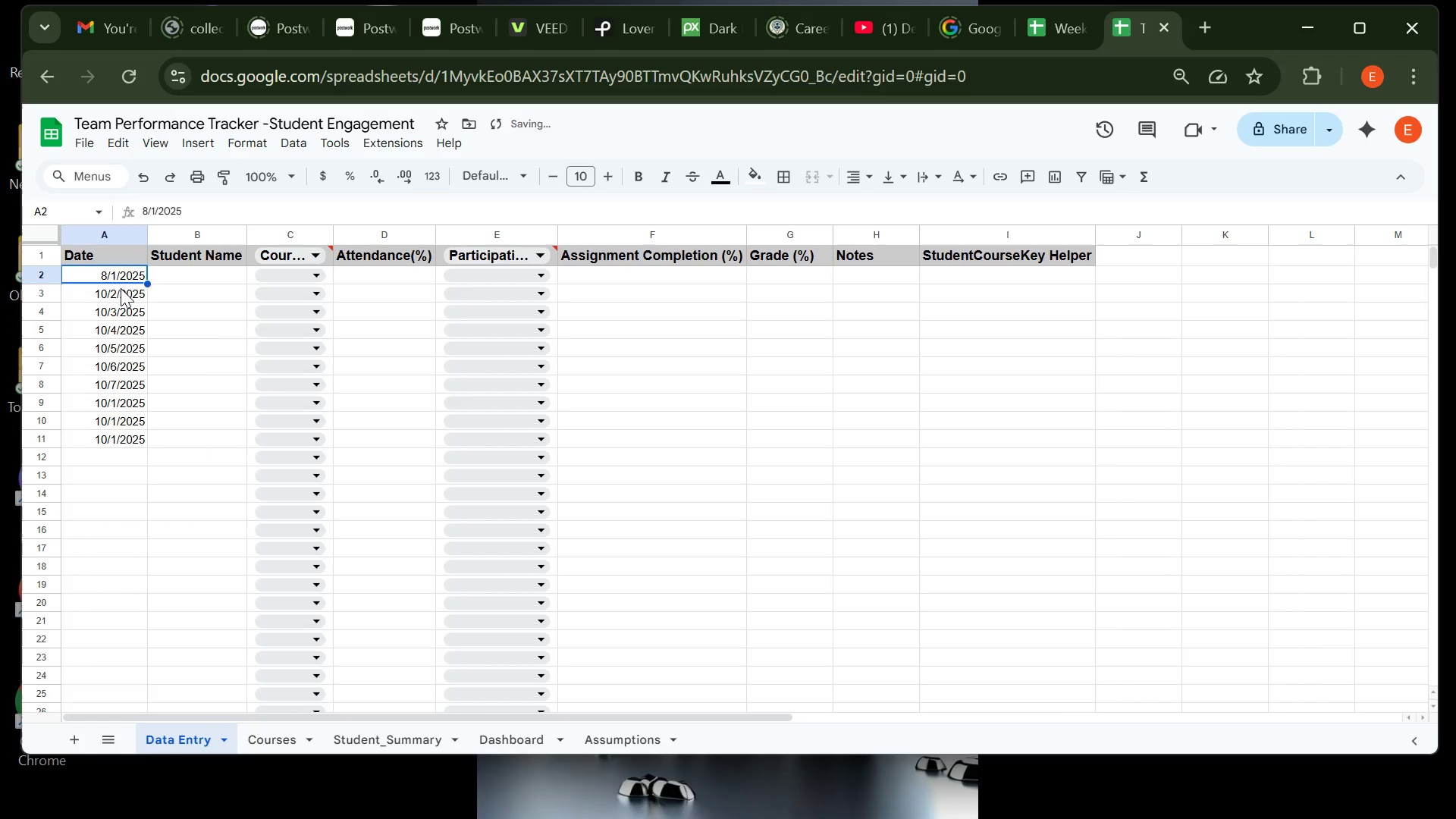 
left_click([121, 288])
 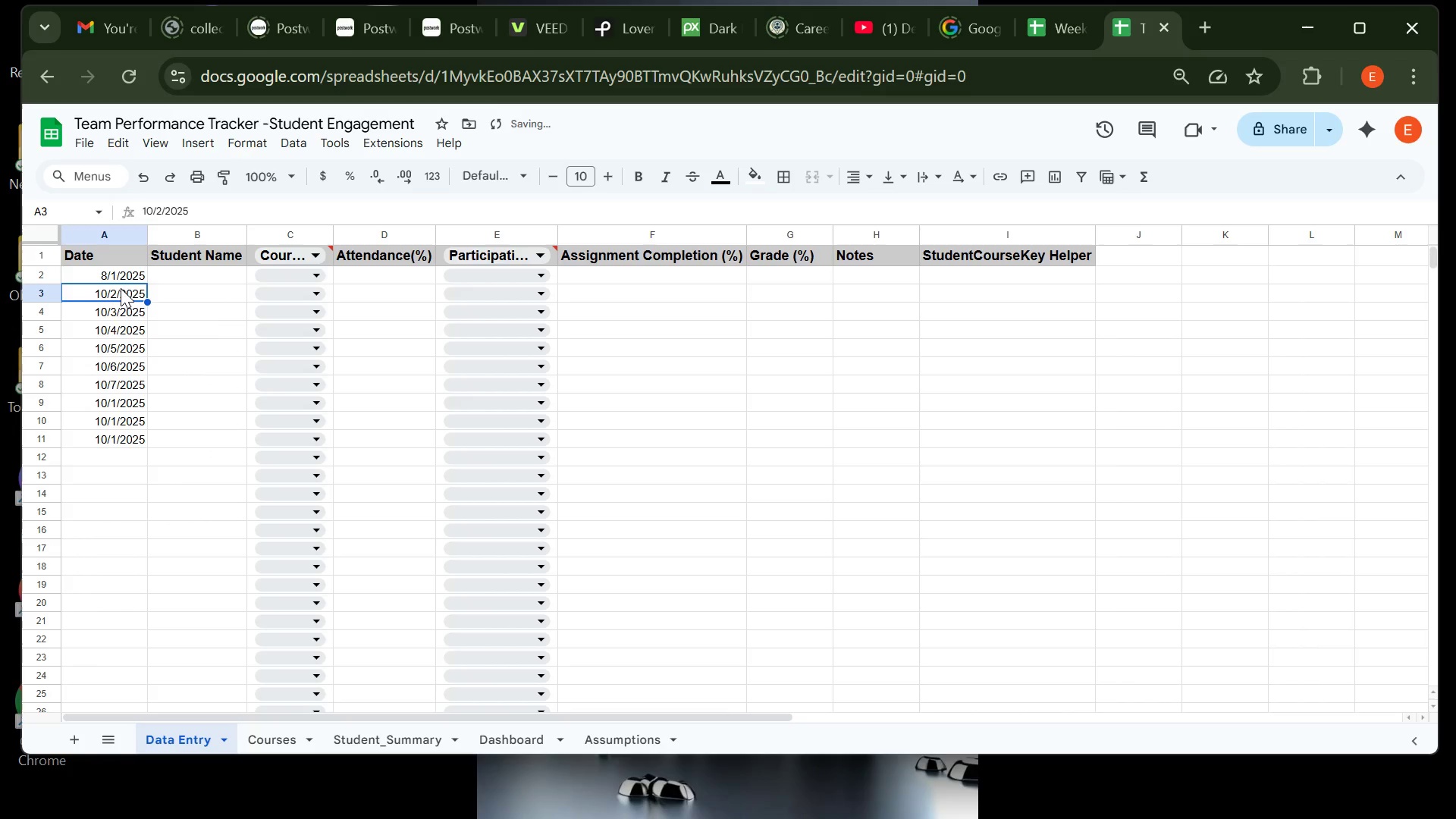 
double_click([121, 288])
 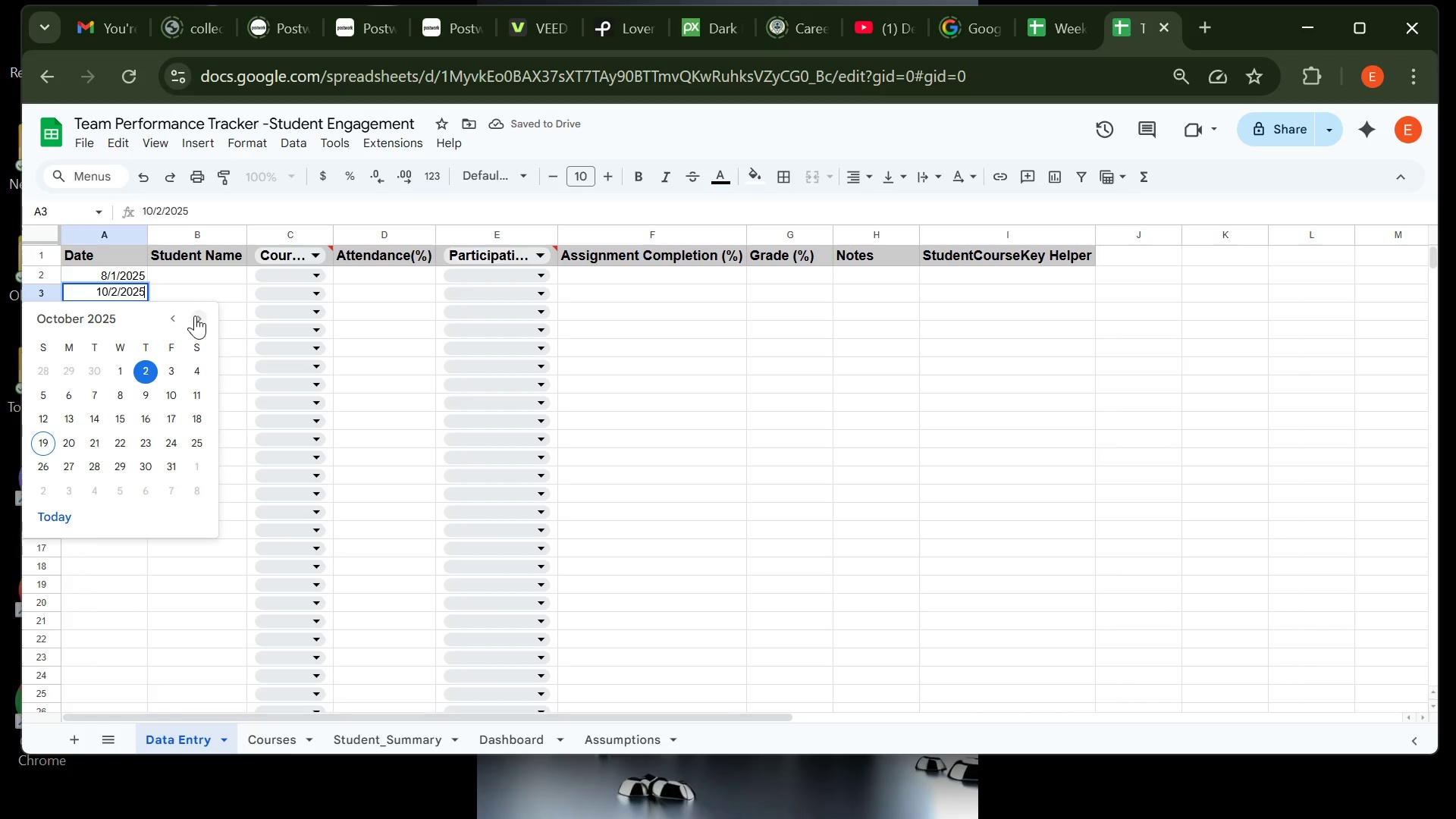 
left_click([195, 315])
 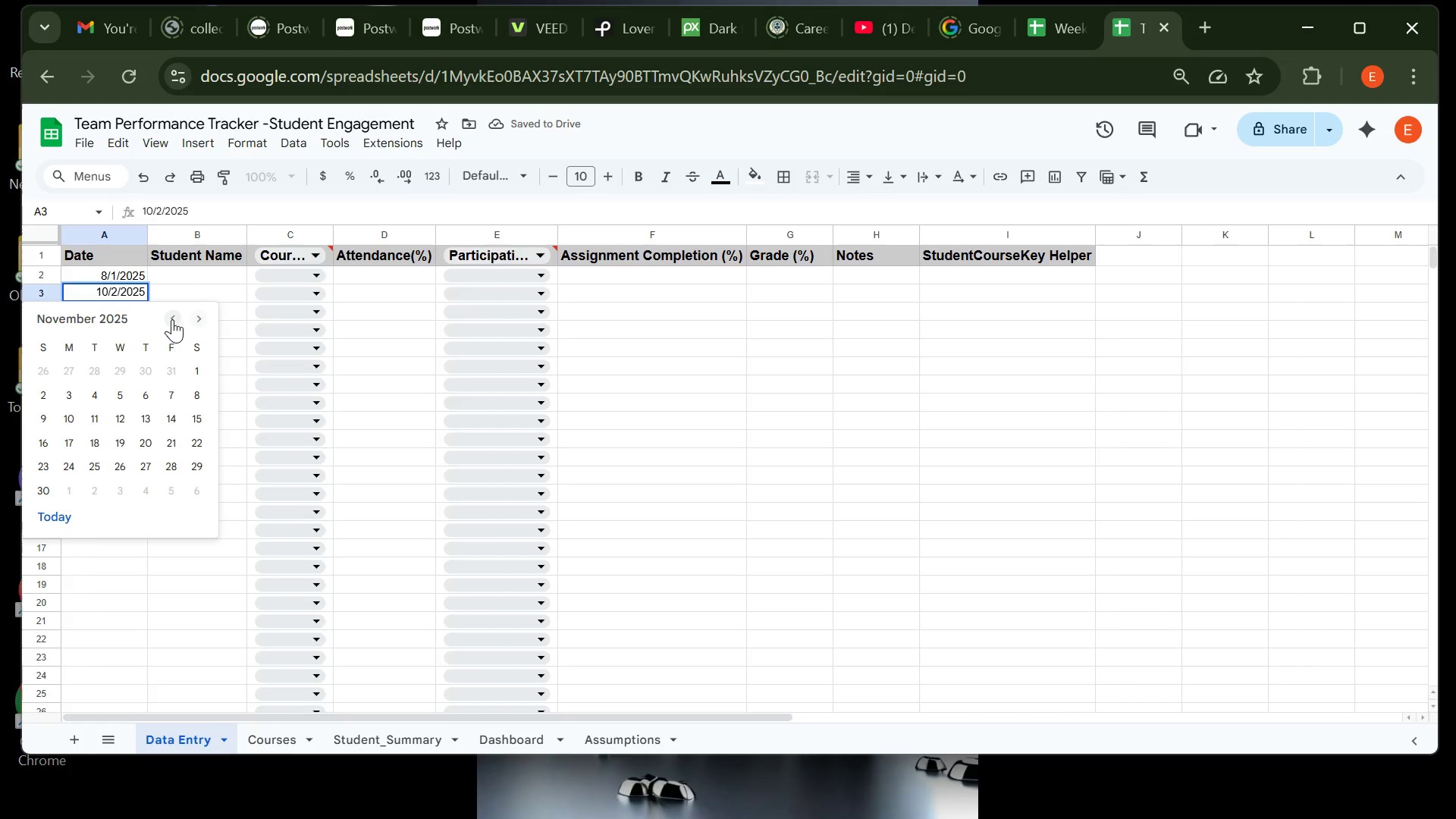 
double_click([172, 319])
 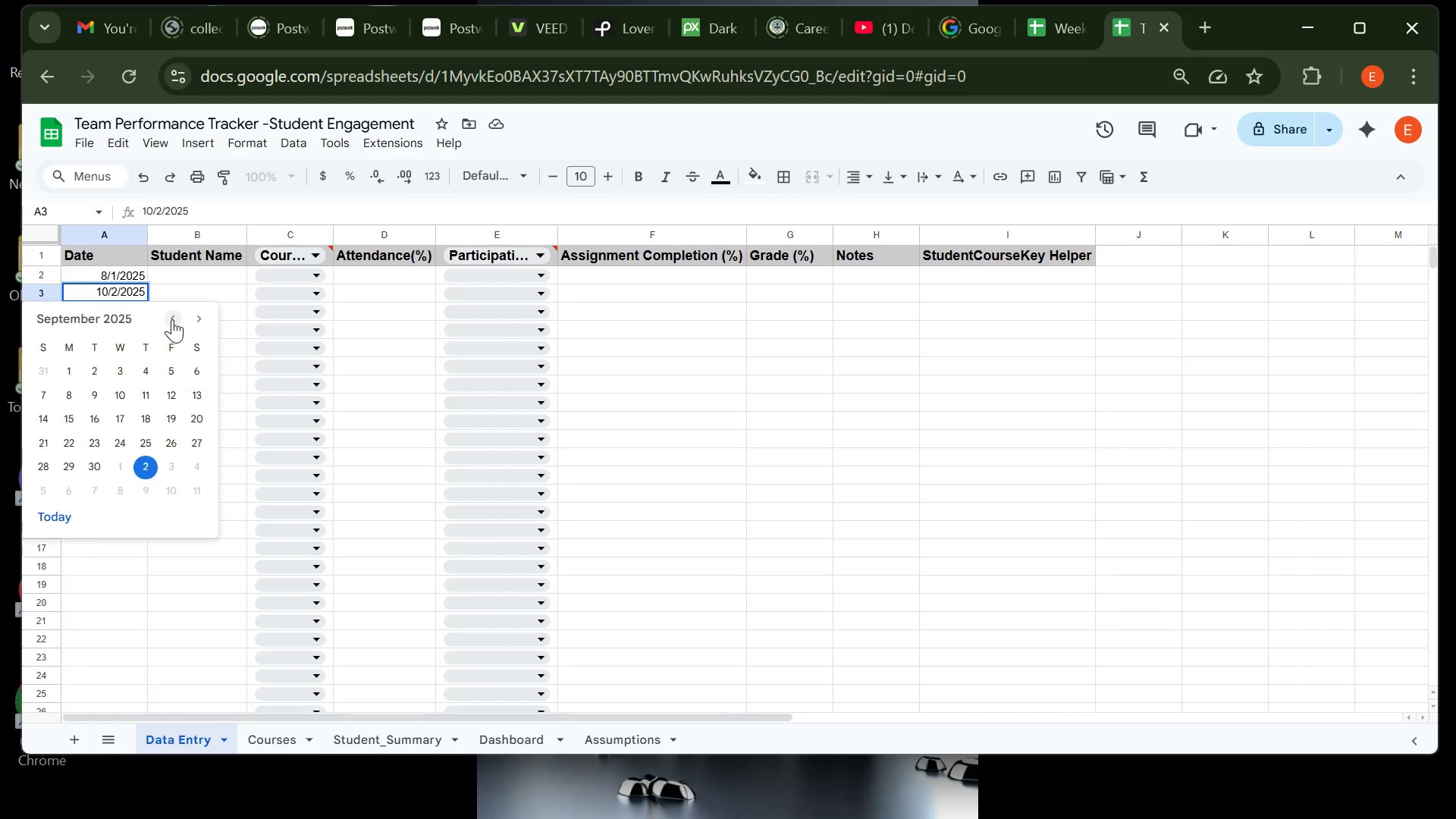 
triple_click([172, 319])
 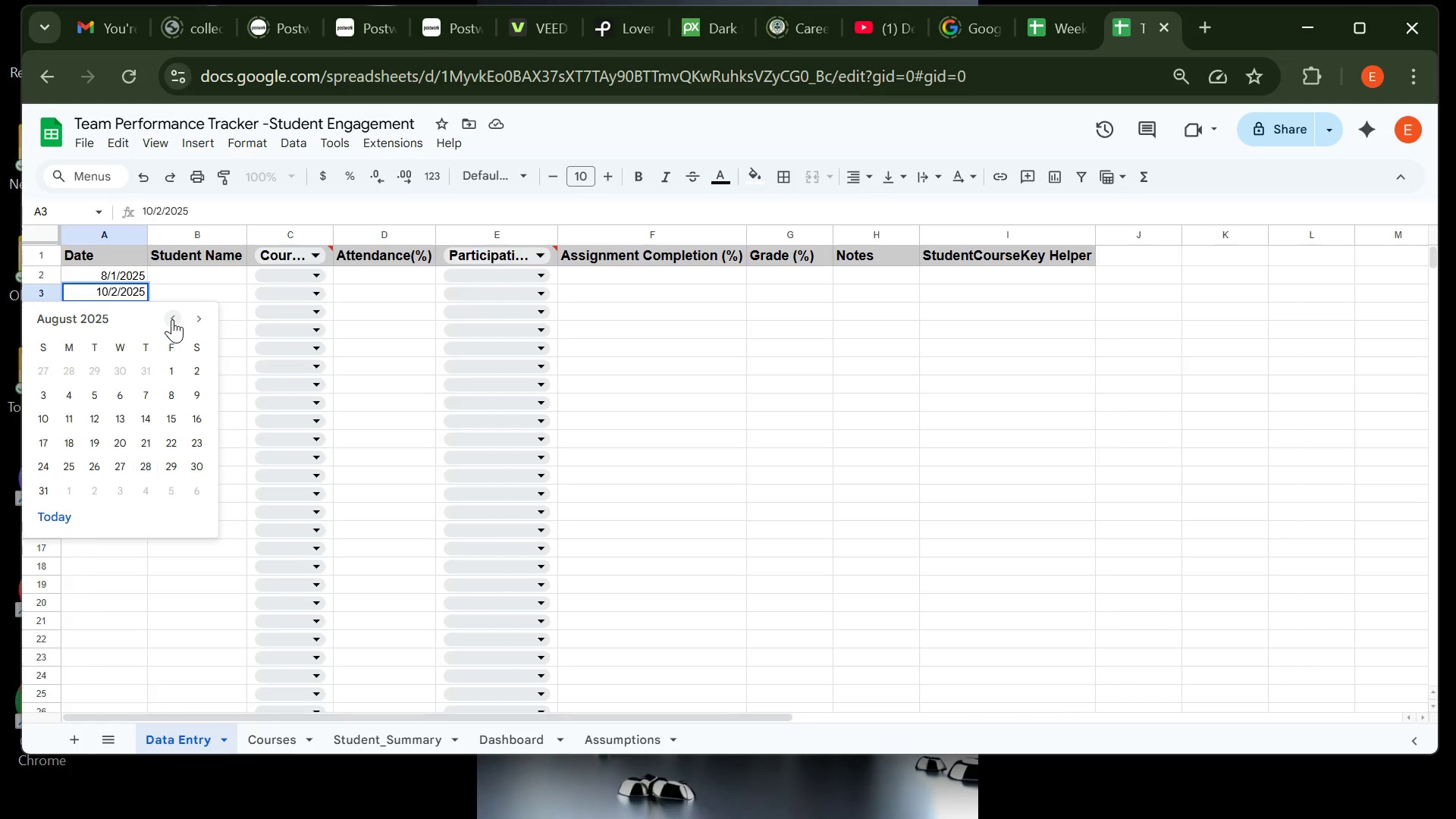 
triple_click([172, 319])
 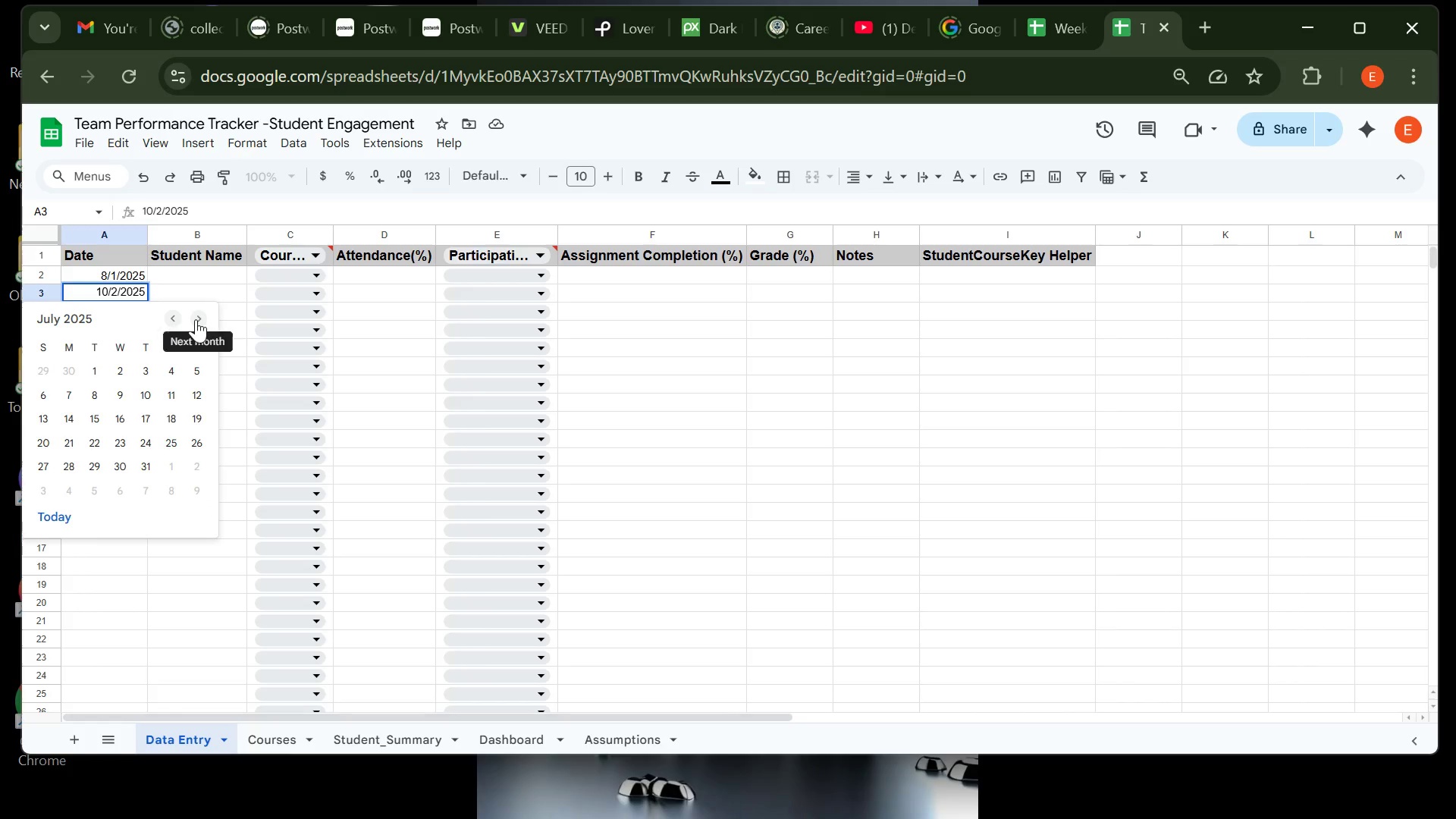 
left_click([196, 319])
 